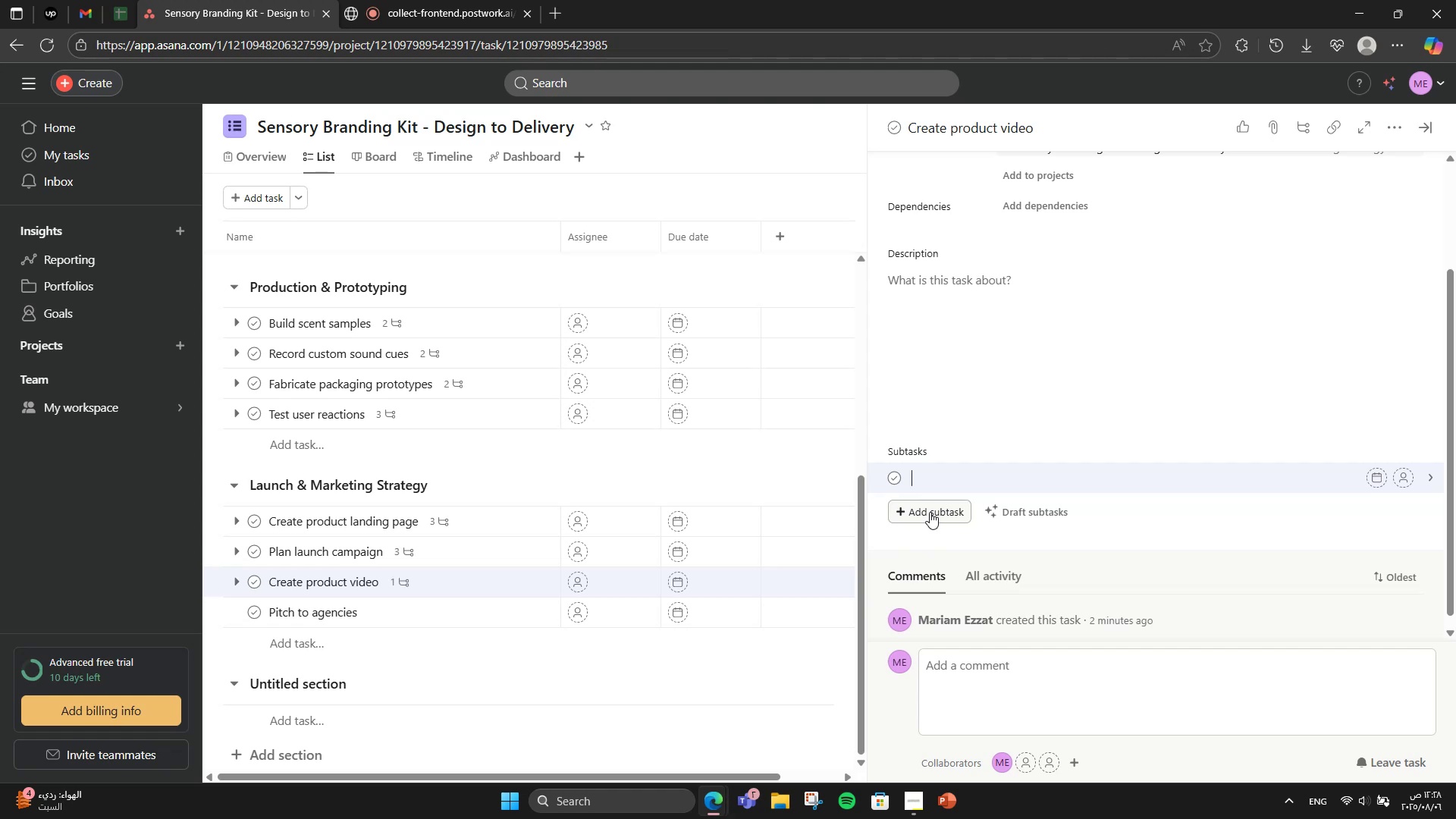 
type(Storyboard )
key(Backspace)
 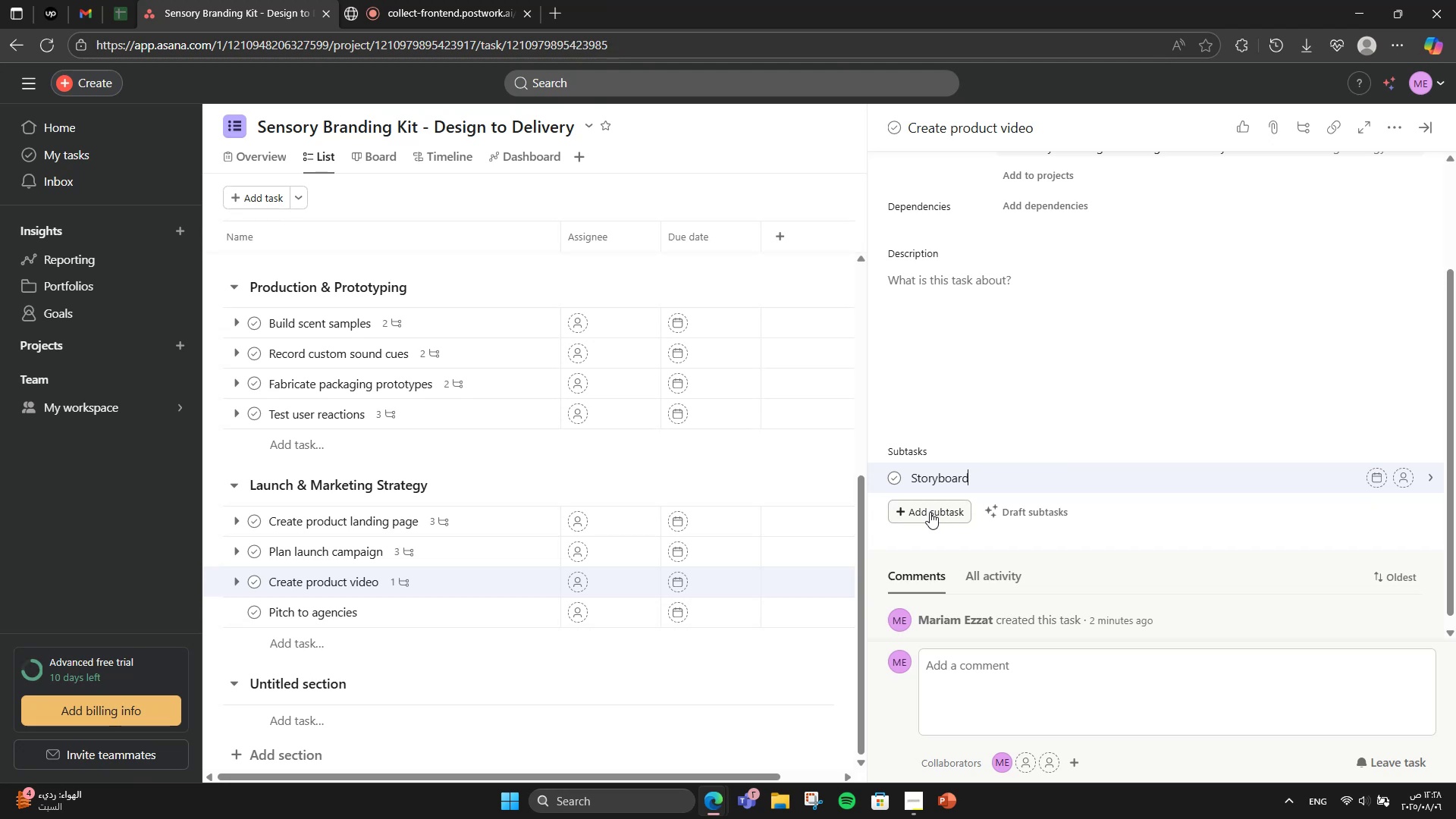 
key(Enter)
 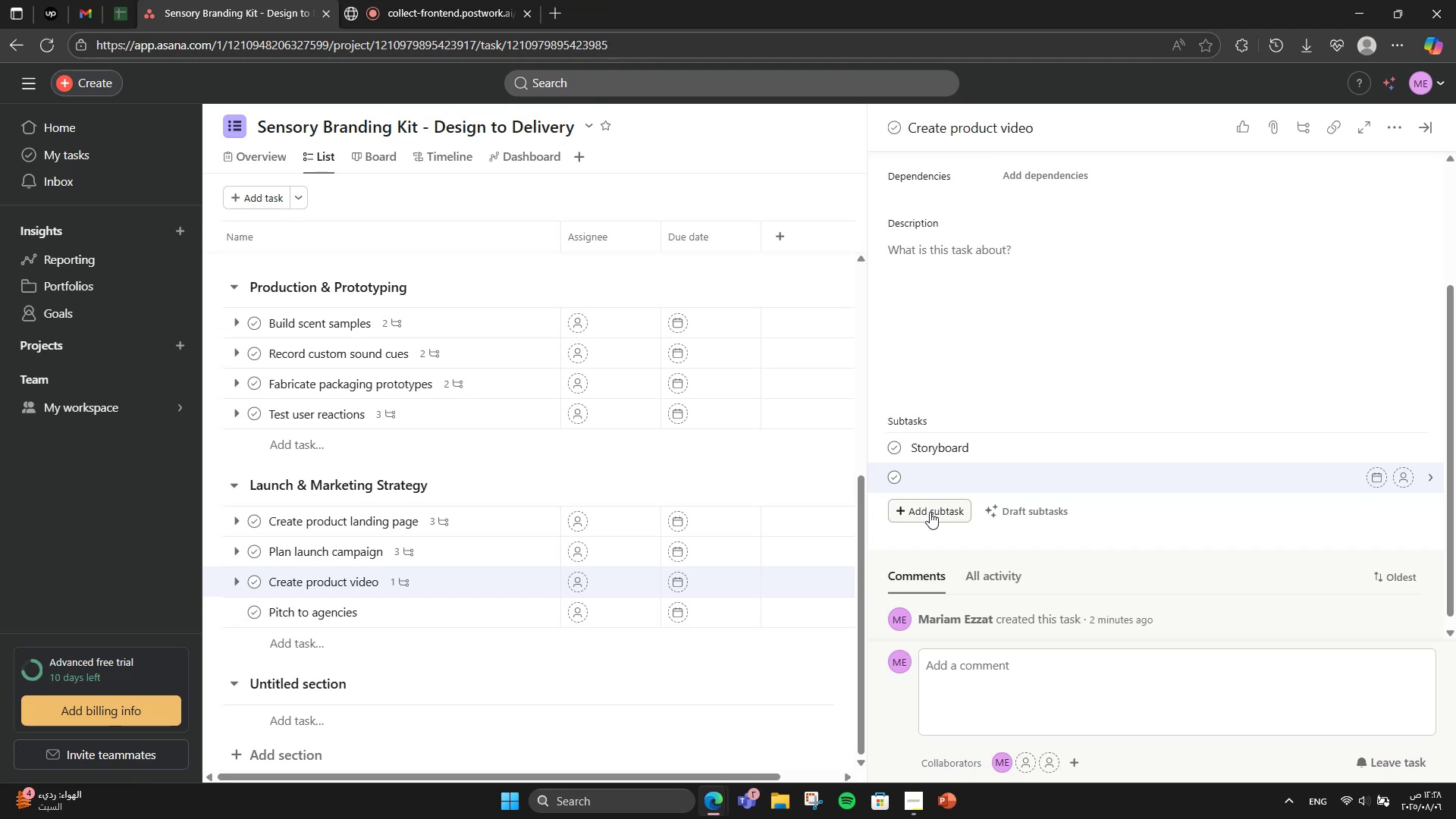 
type(Shoot)
 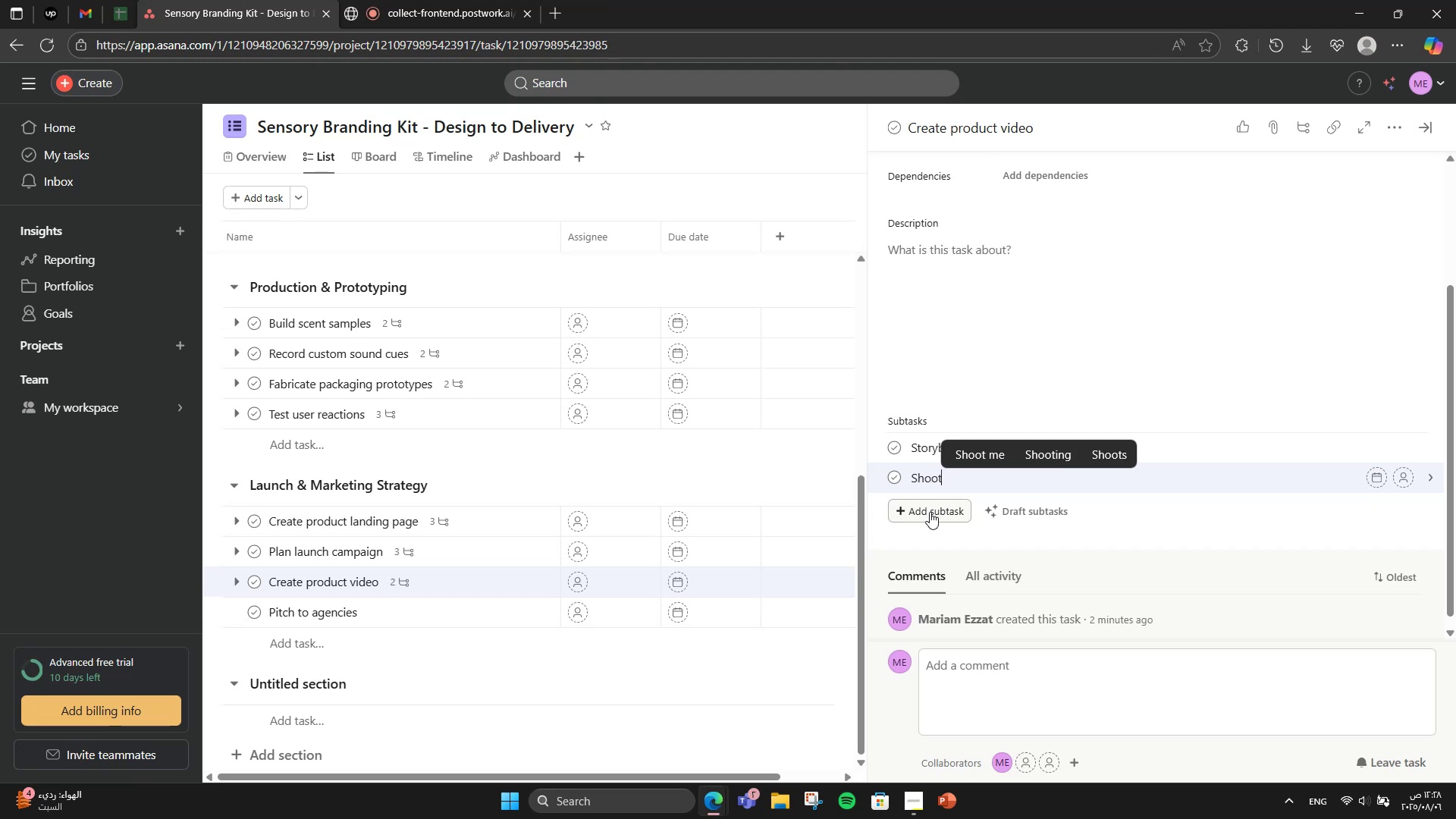 
key(Enter)
 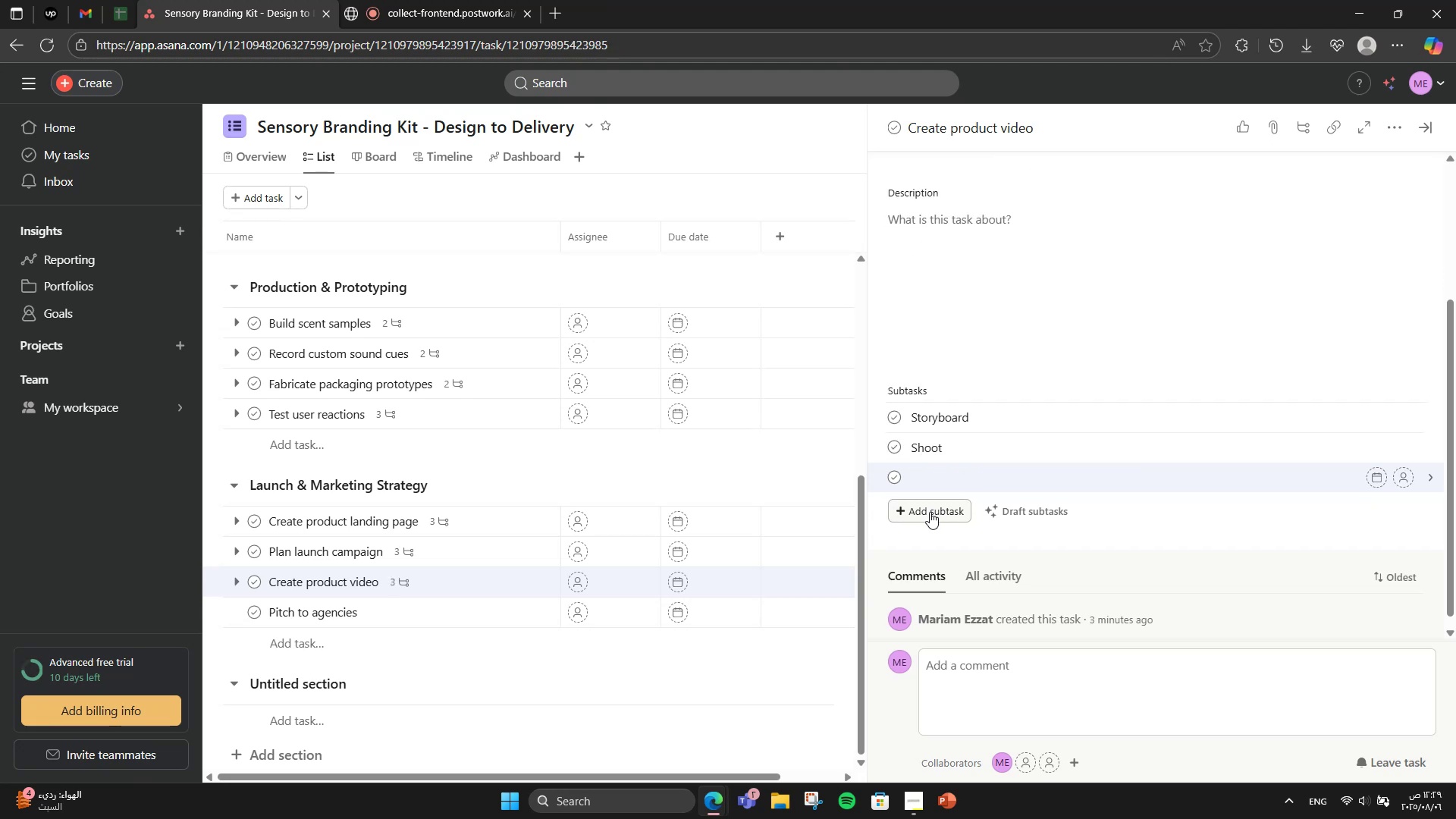 
type(Edit)
 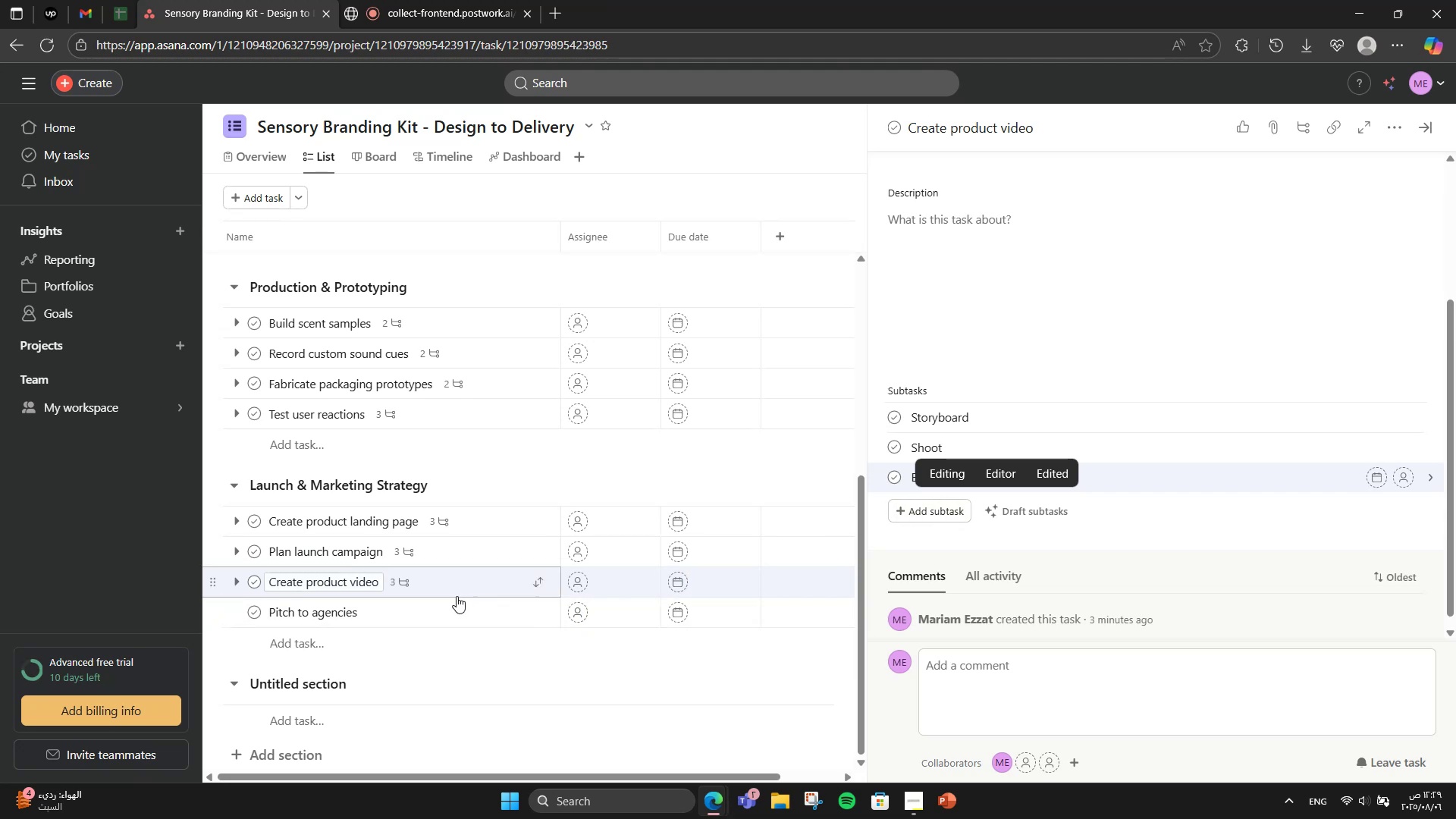 
left_click([445, 610])
 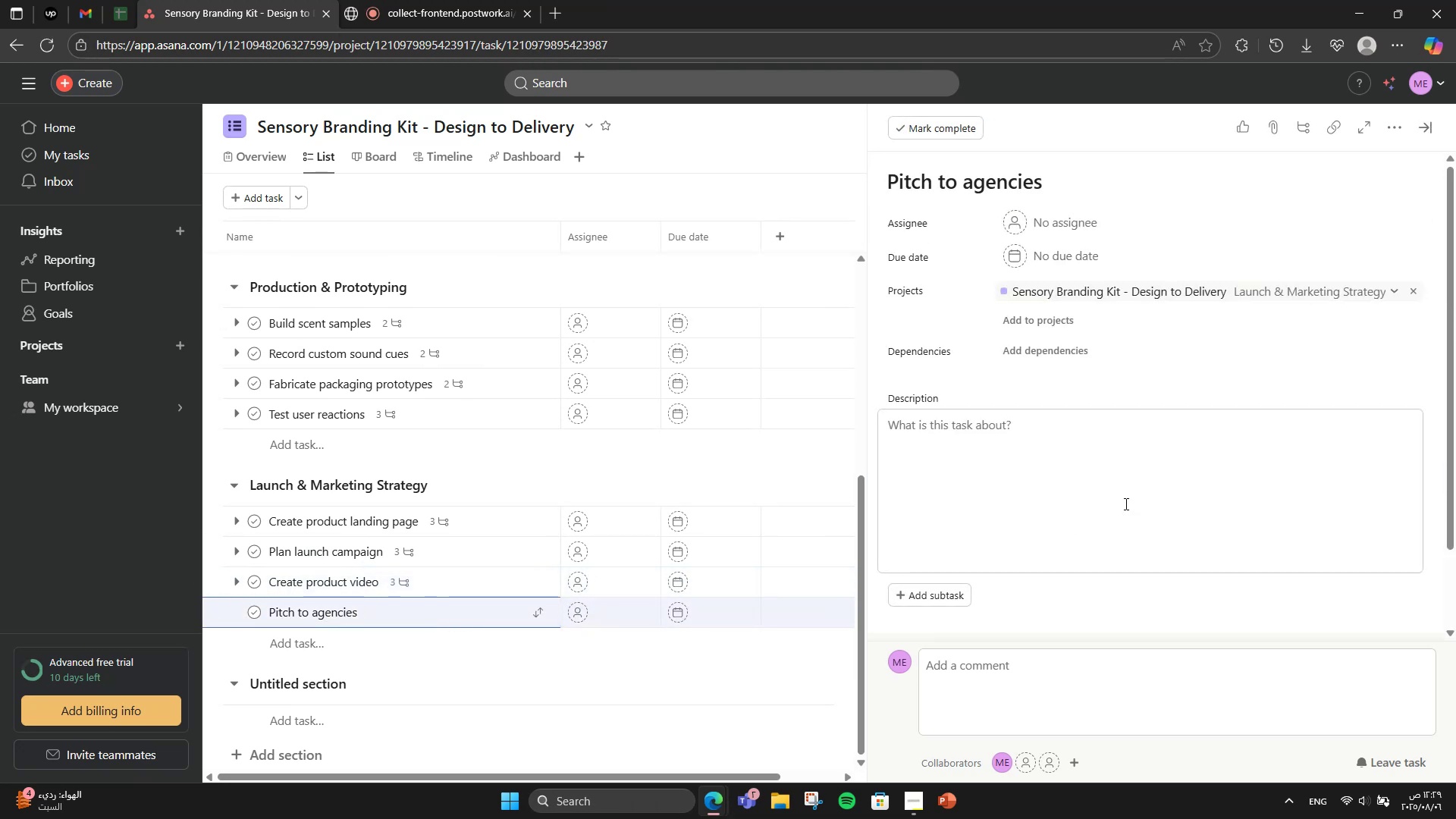 
left_click([950, 592])
 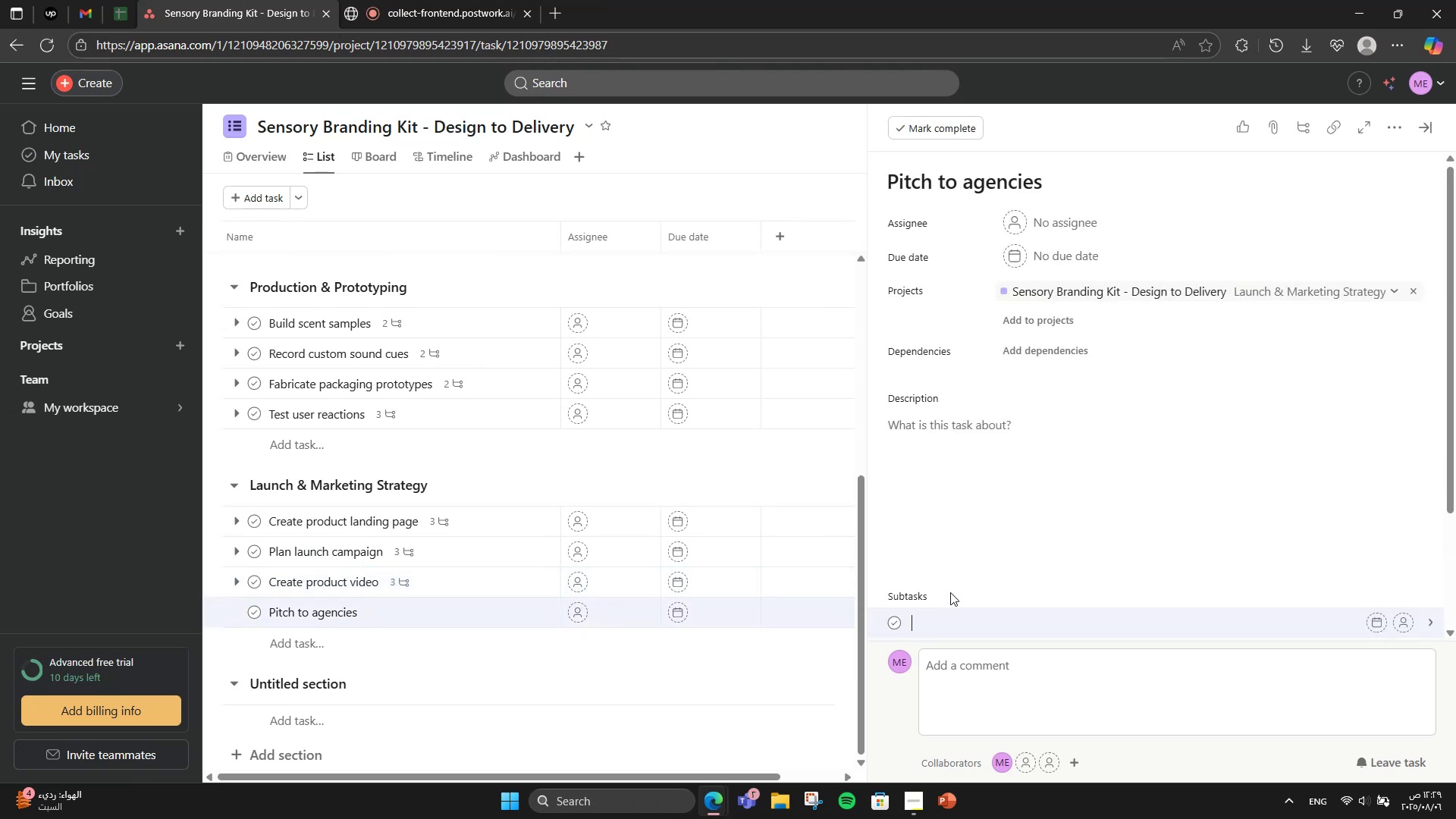 
scroll: coordinate [977, 502], scroll_direction: down, amount: 4.0
 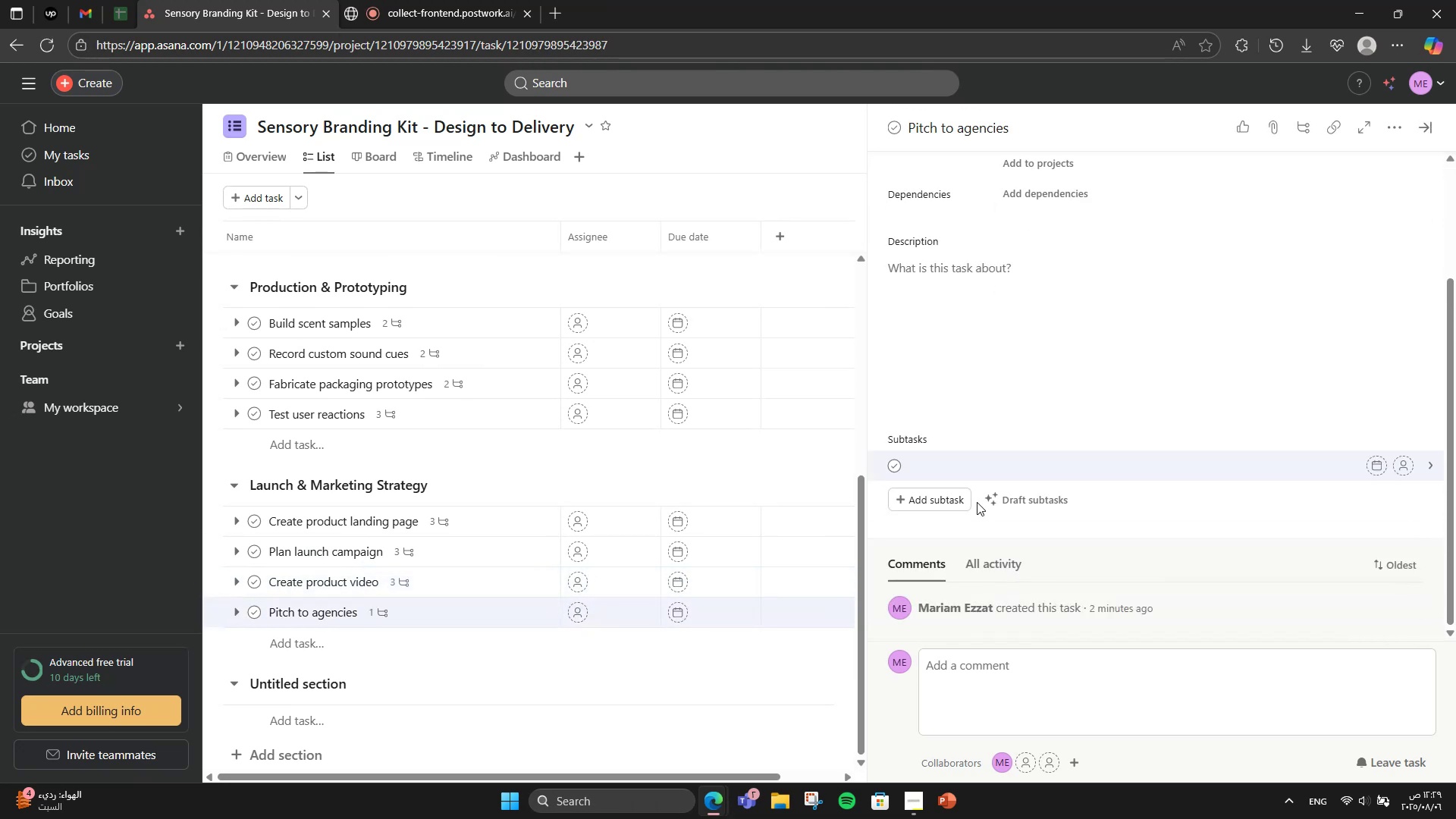 
type(Prepare deck)
 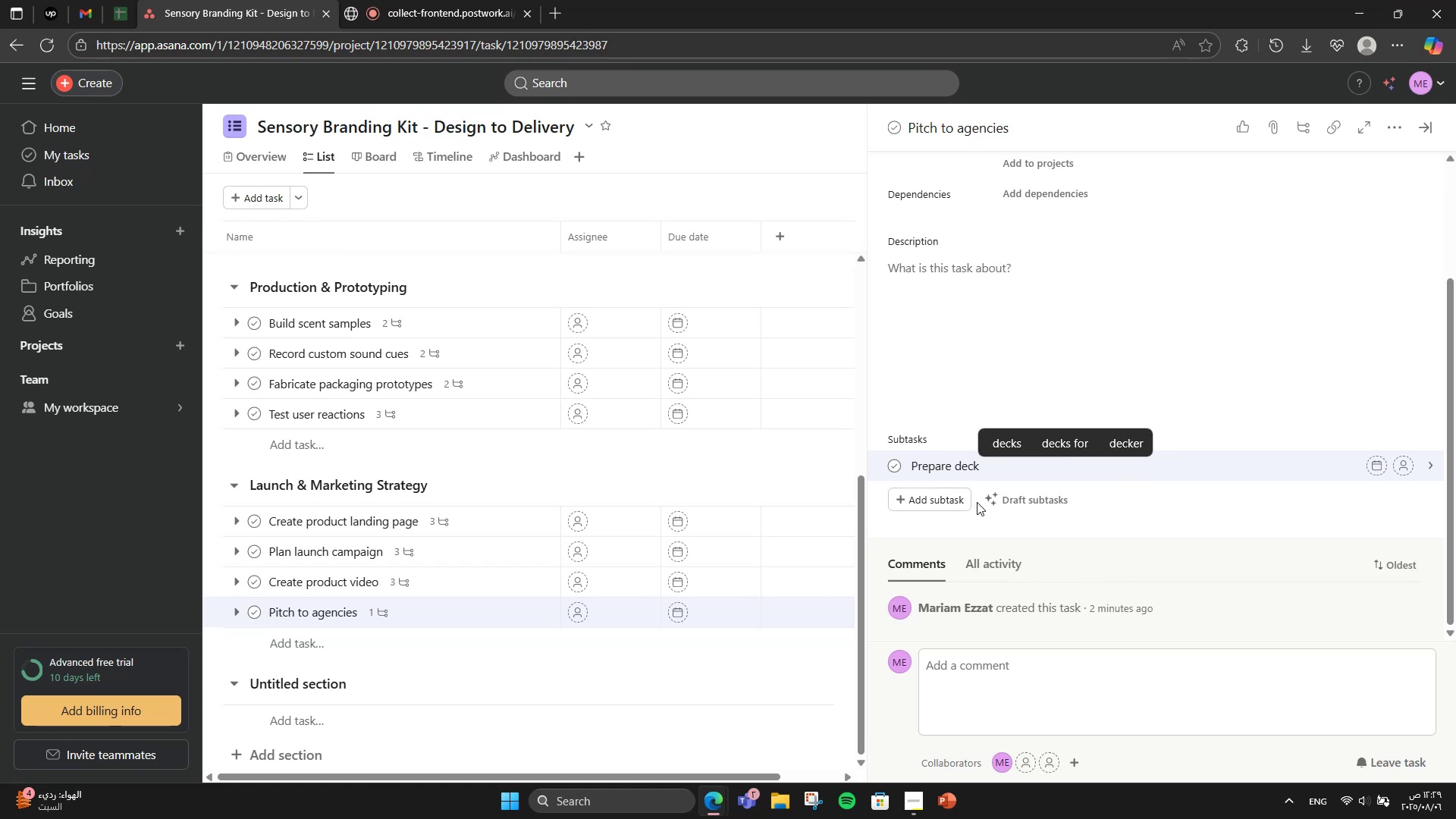 
key(Enter)
 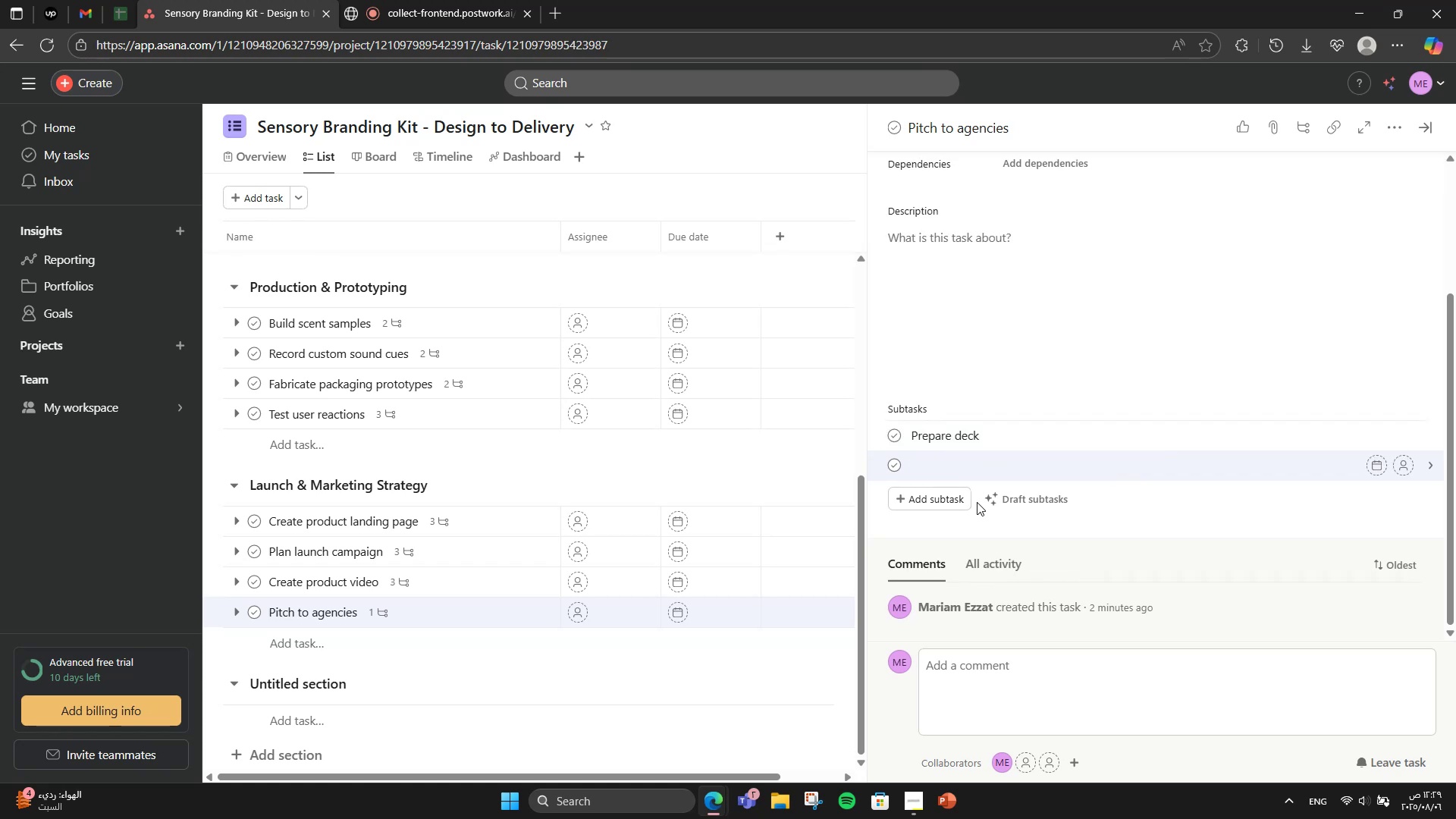 
type(SCHEDULE )
 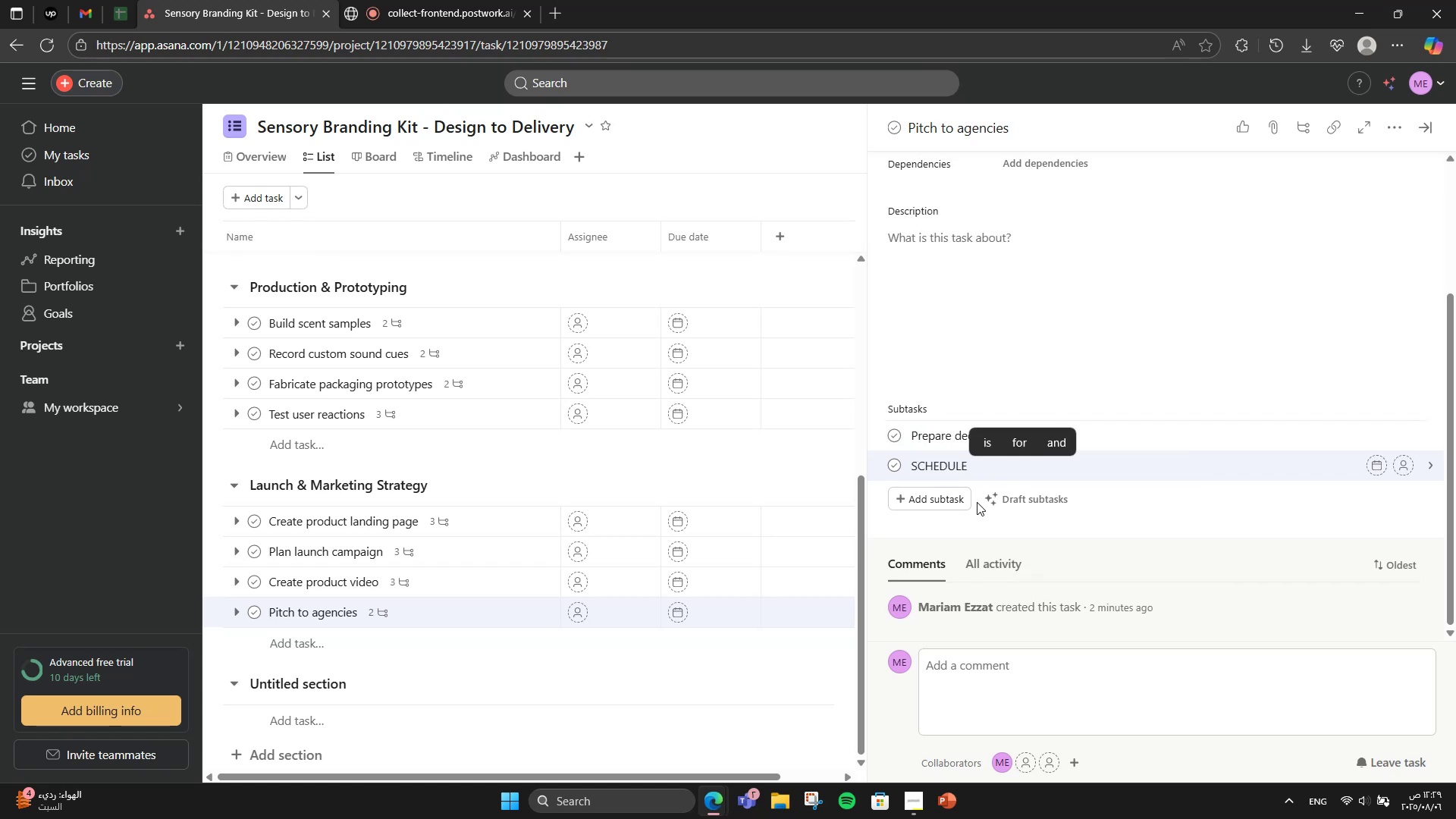 
hold_key(key=Backspace, duration=0.73)
 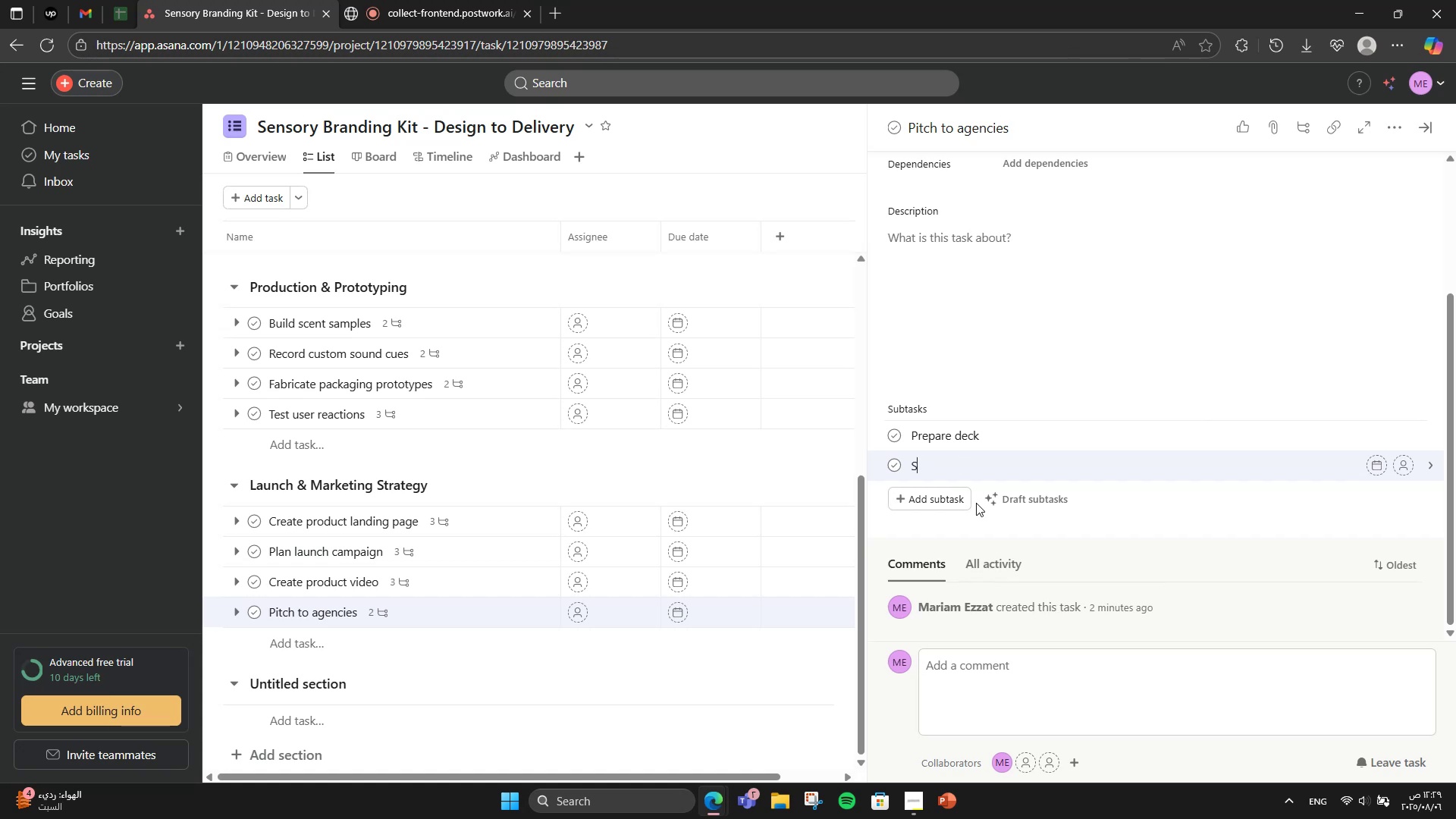 
type(chedule meeting)
 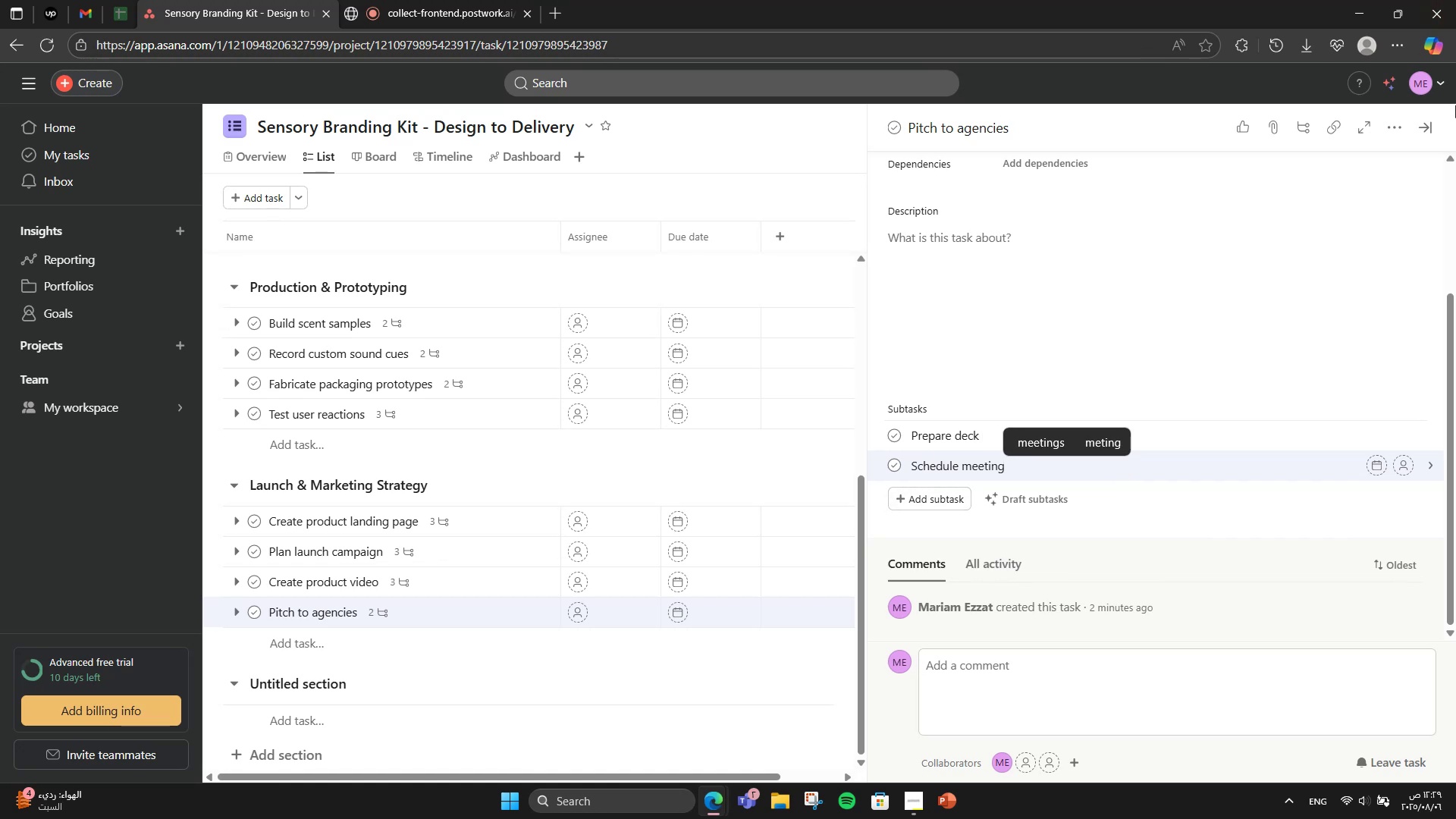 
wait(7.95)
 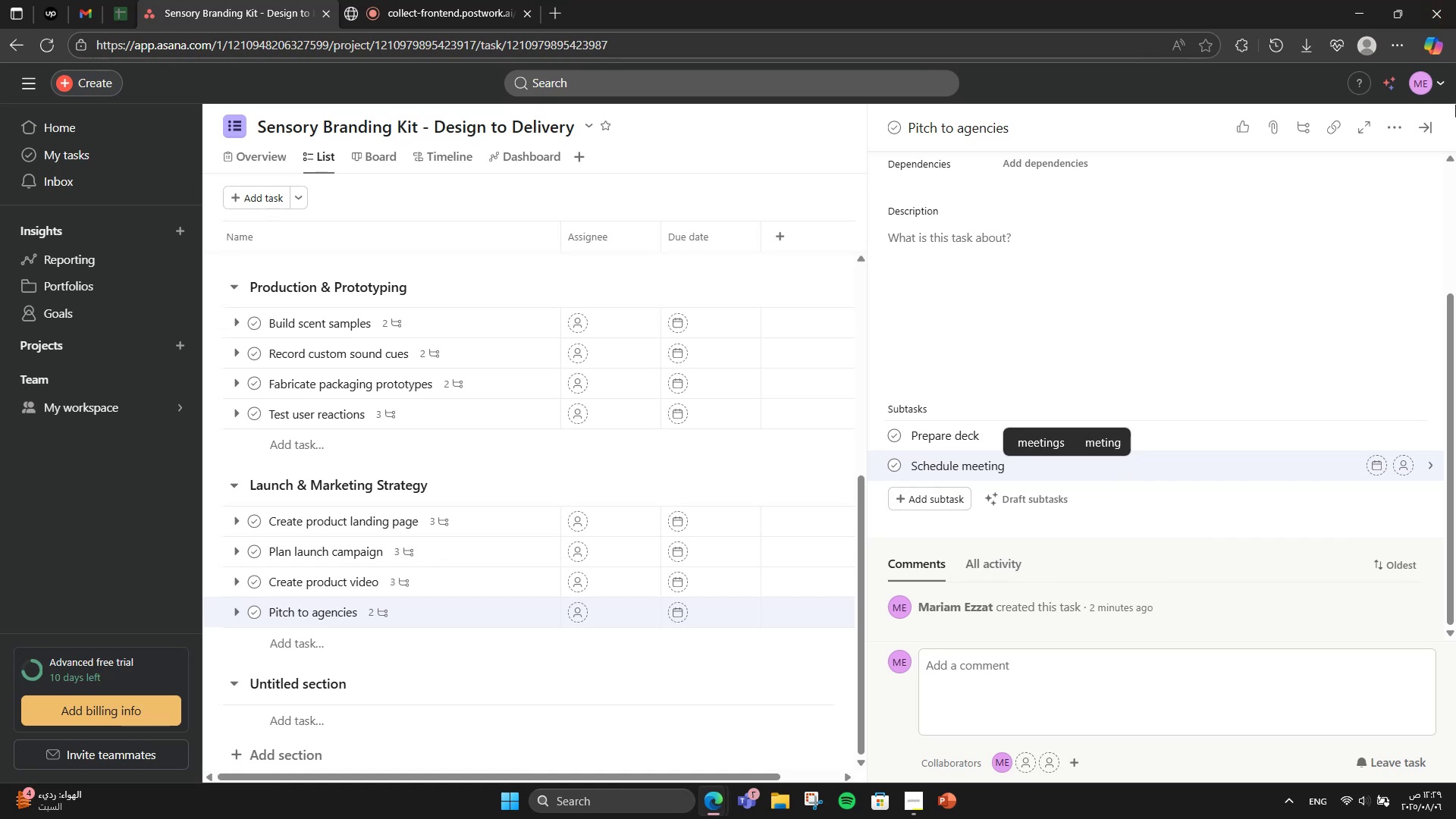 
mouse_move([648, 309])
 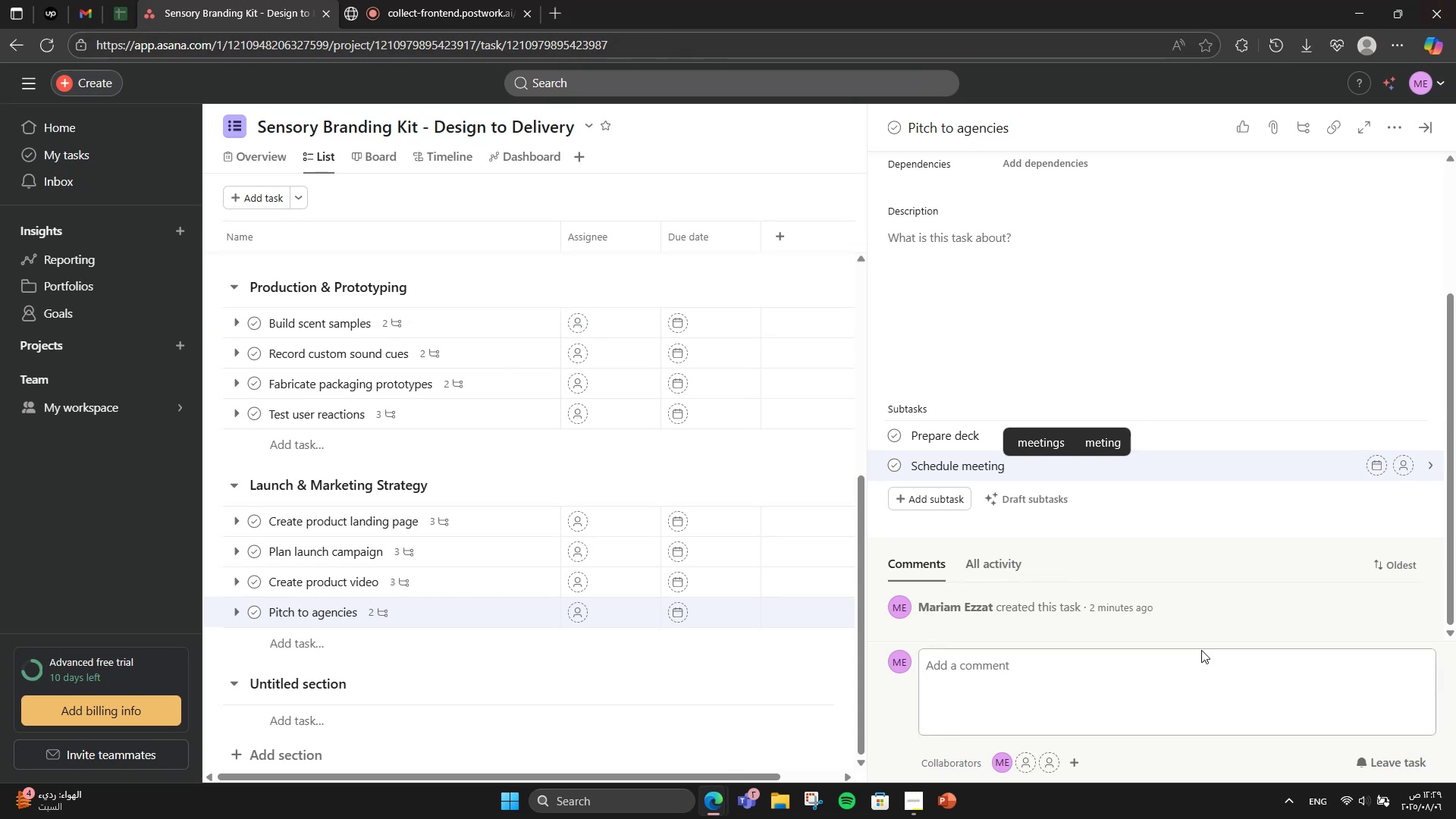 
scroll: coordinate [1185, 565], scroll_direction: up, amount: 2.0
 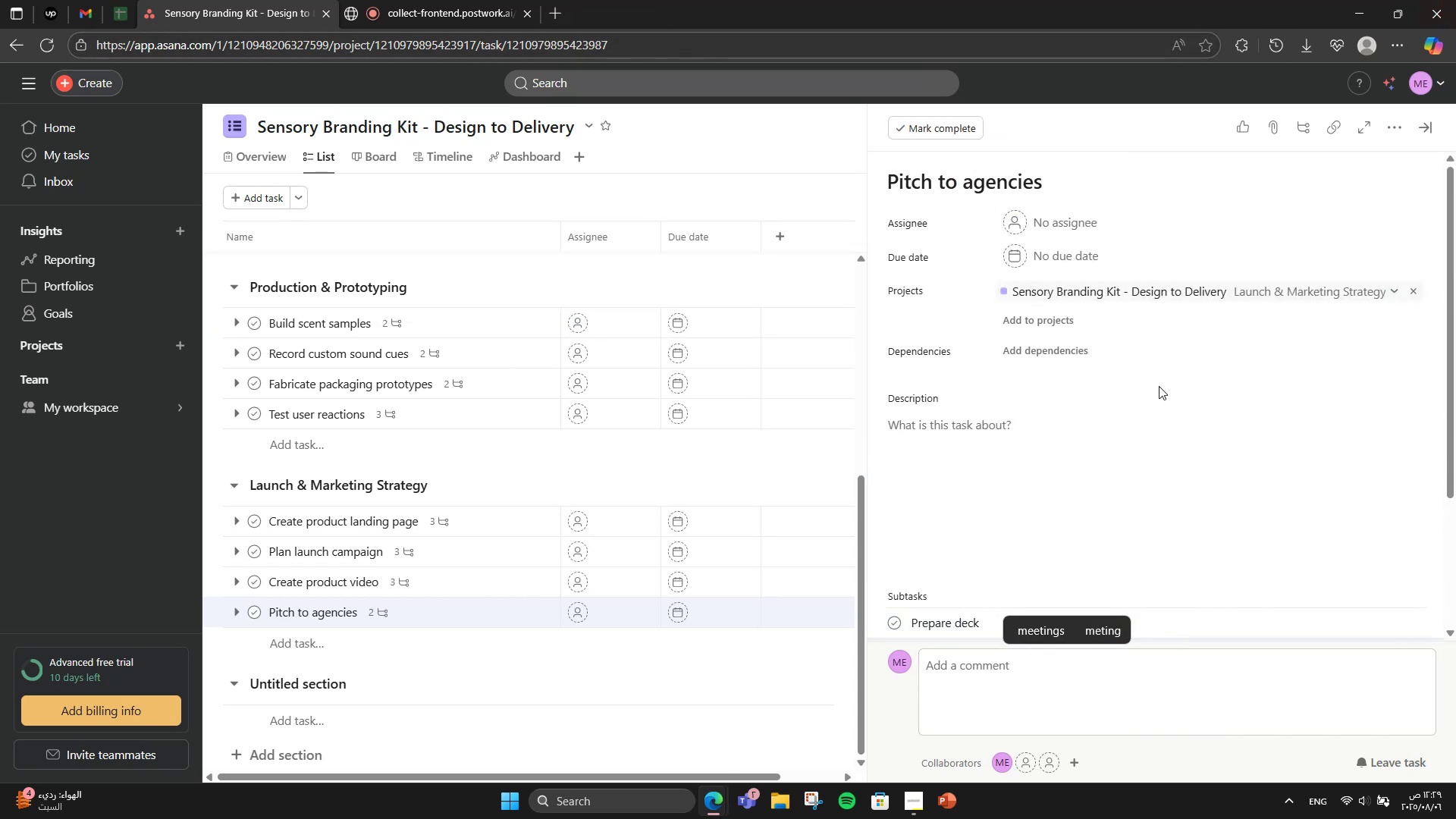 
left_click([1159, 386])
 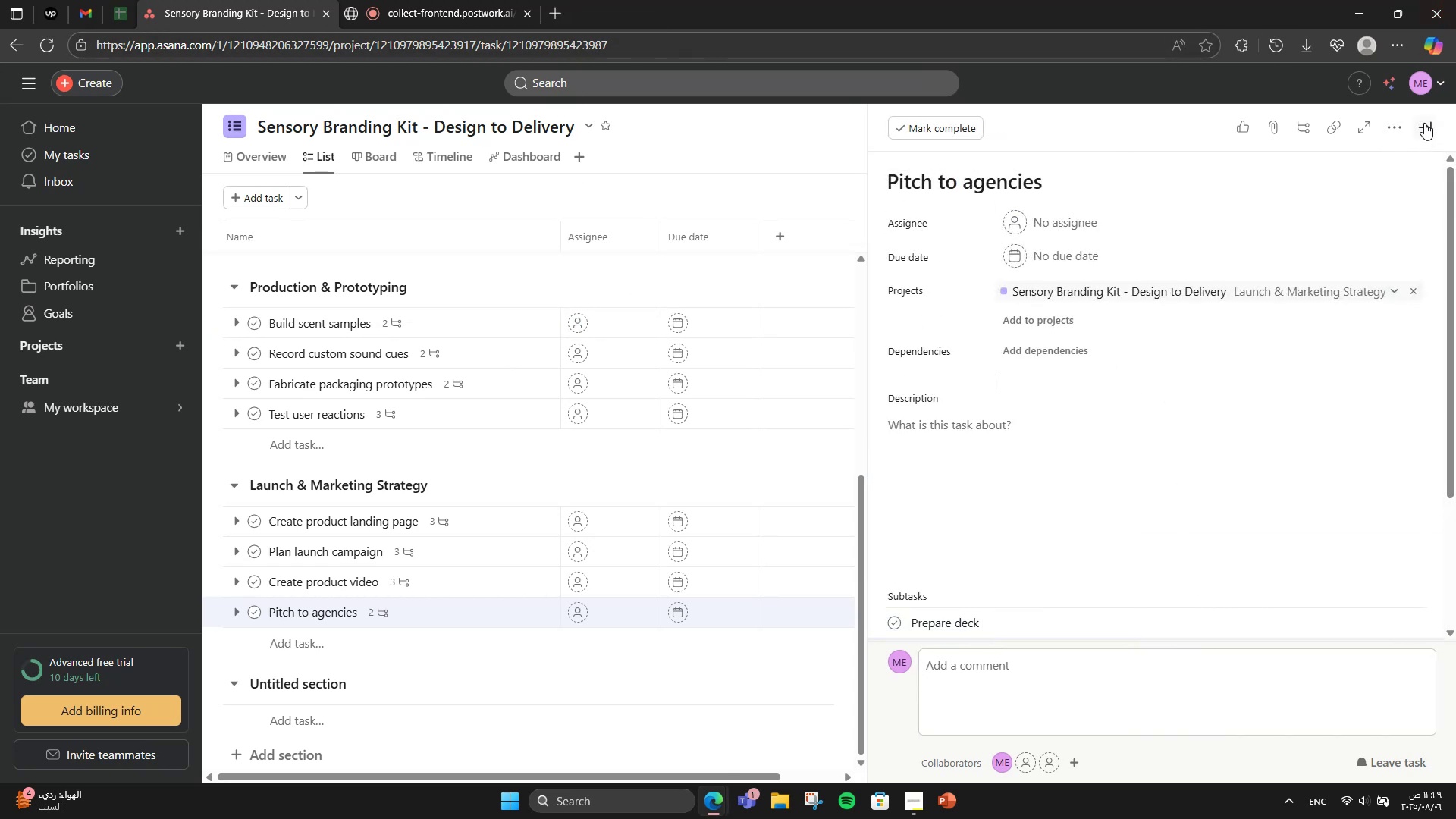 
left_click([1424, 123])
 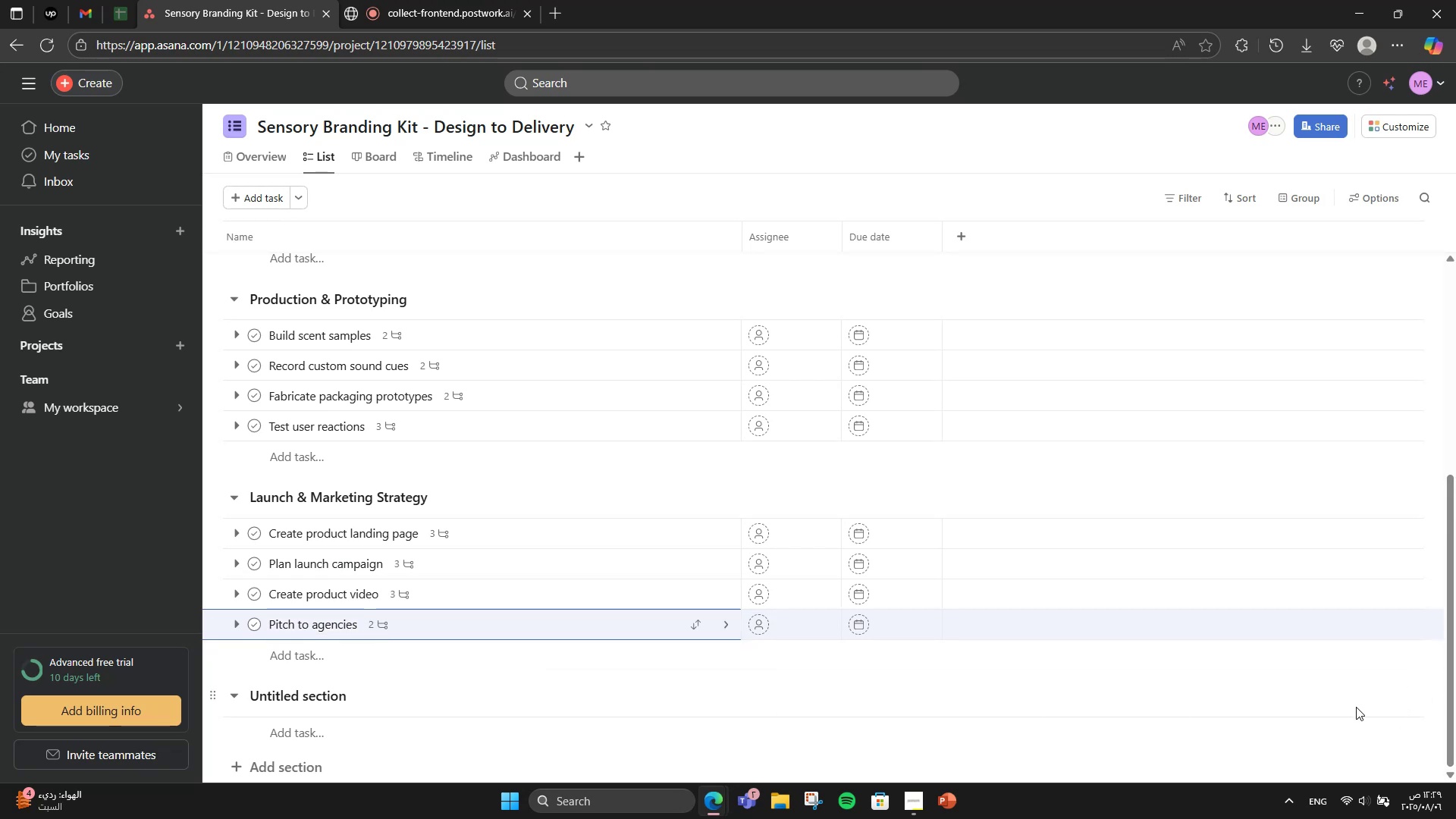 
wait(7.0)
 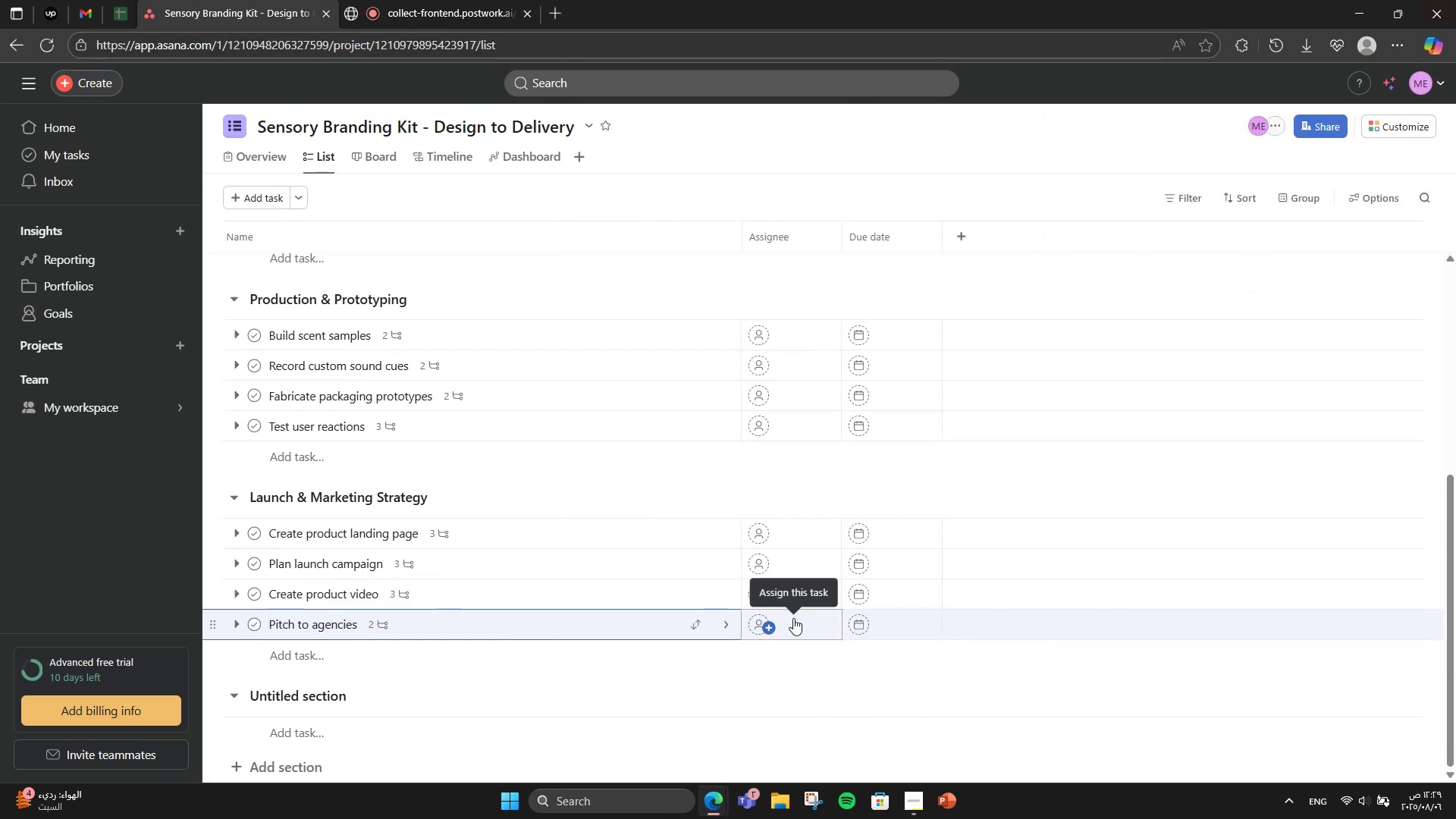 
left_click([391, 703])
 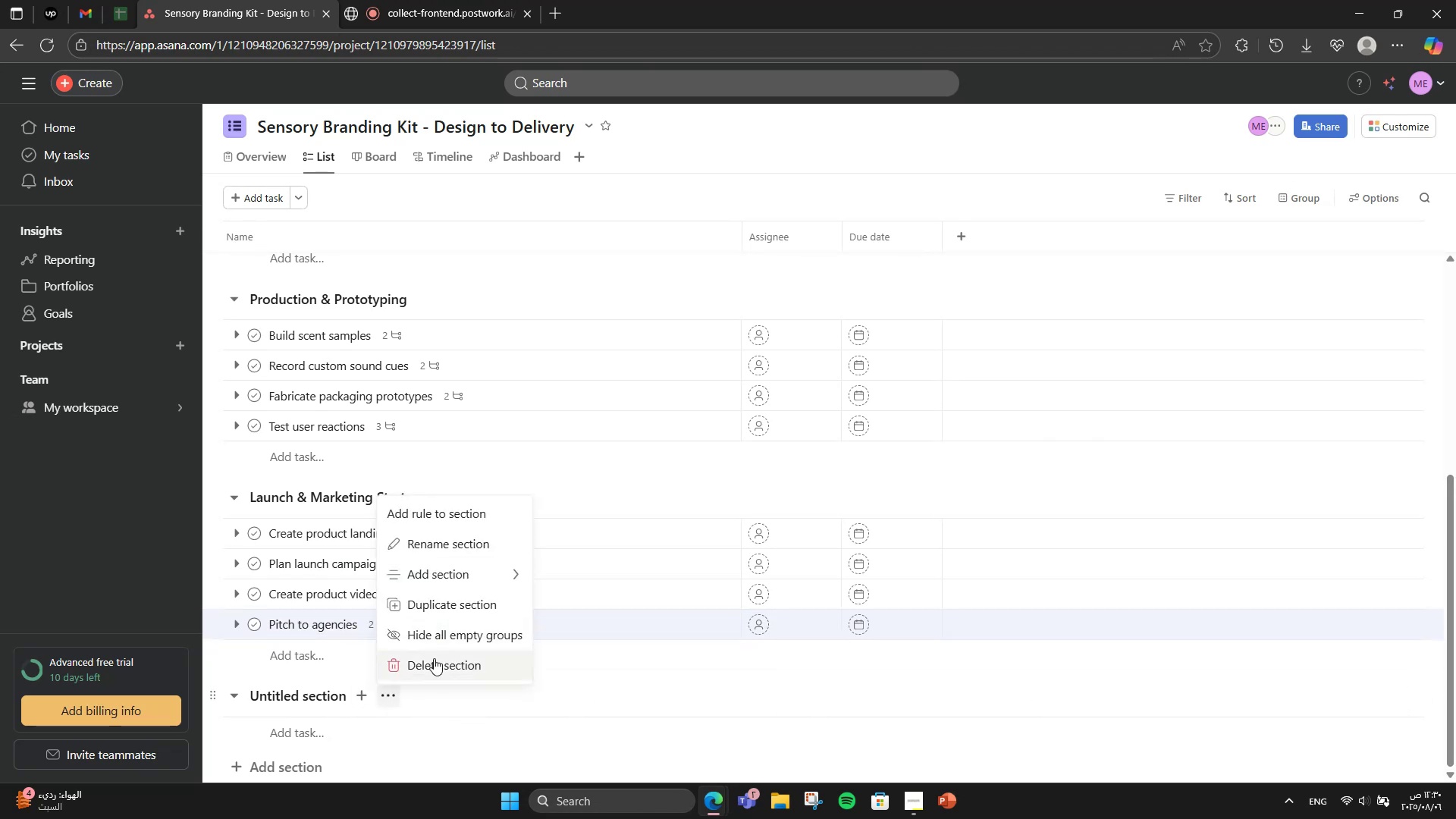 
left_click([434, 664])
 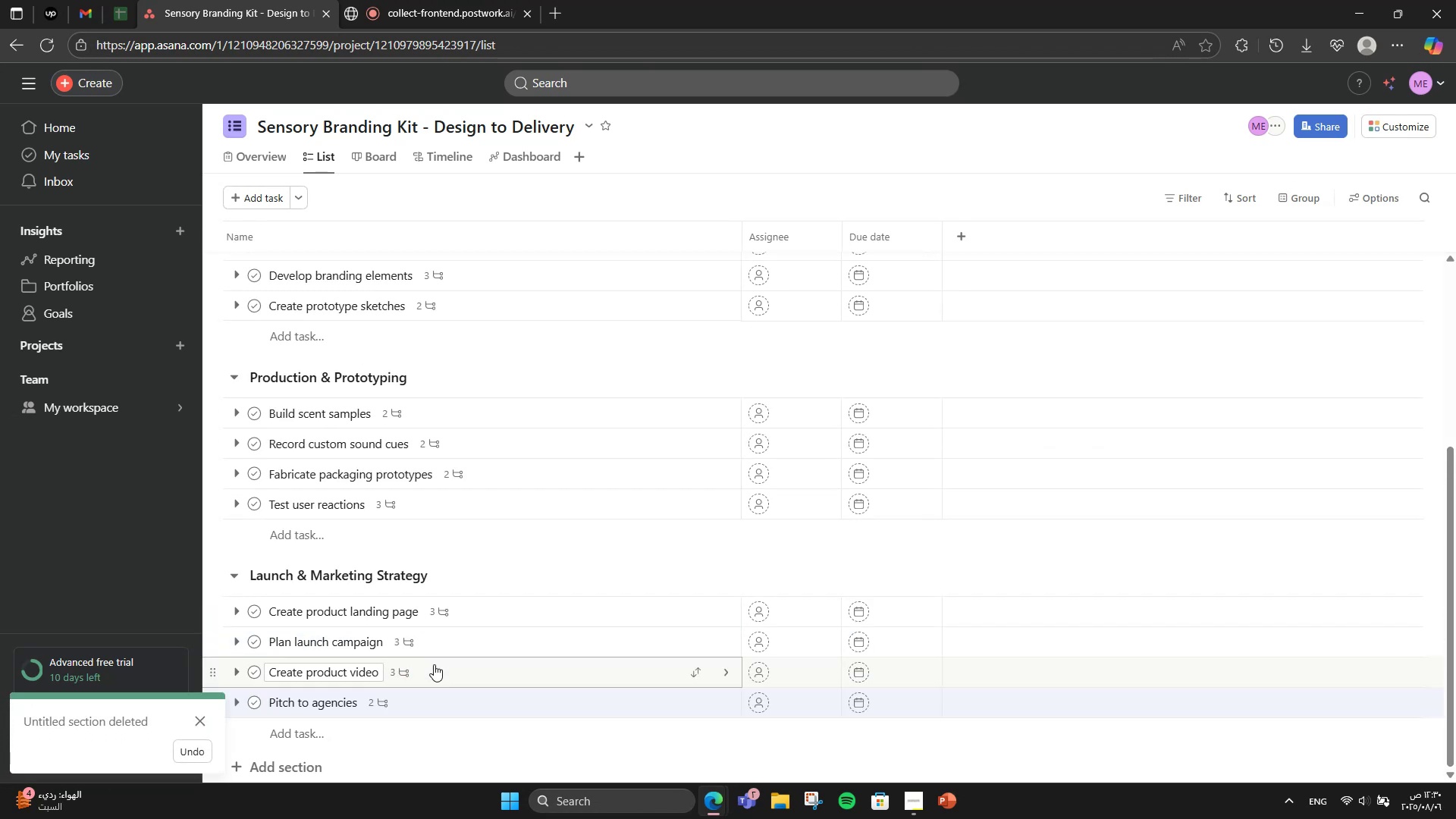 
scroll: coordinate [434, 664], scroll_direction: up, amount: 9.0
 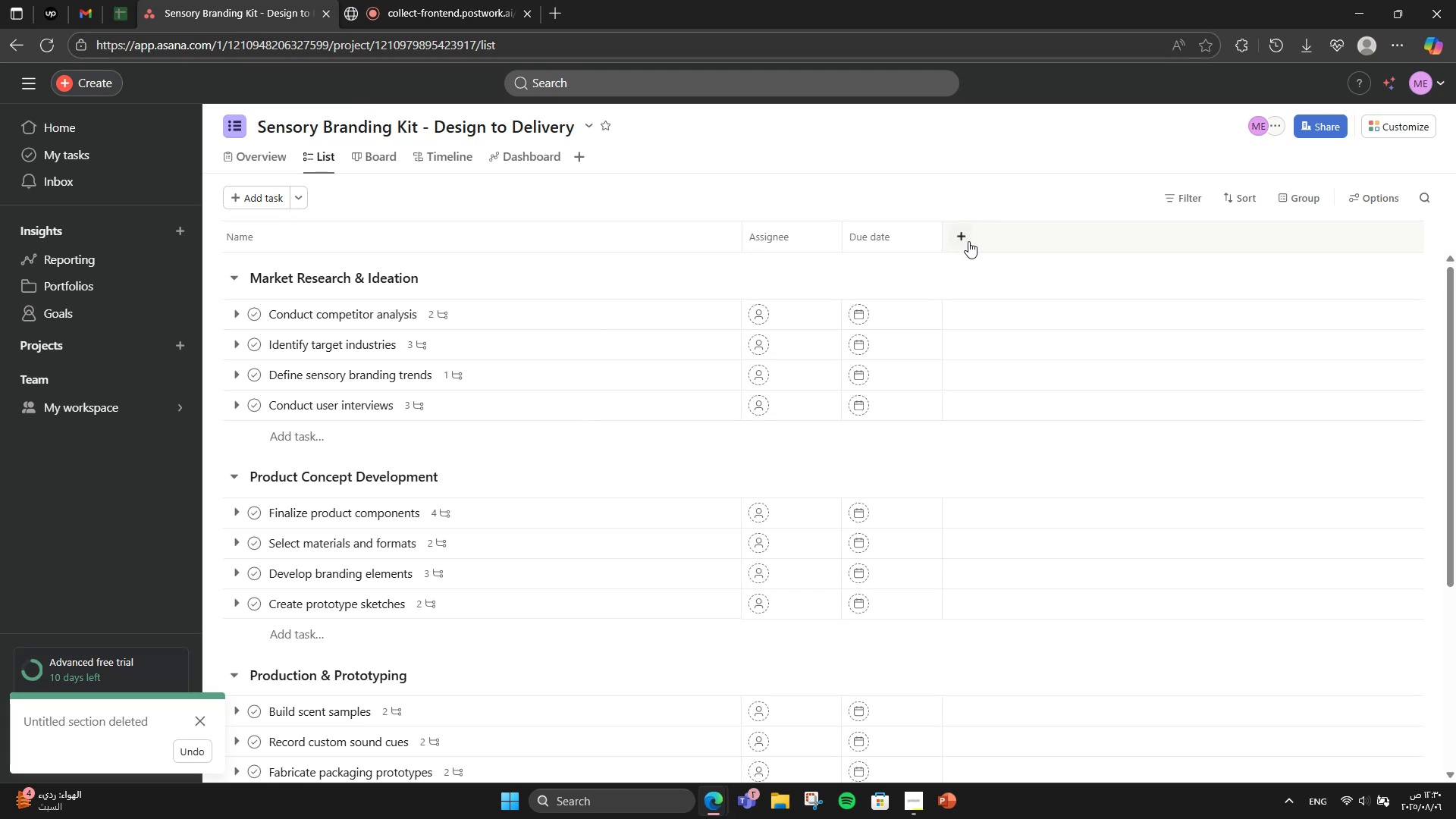 
left_click([966, 243])
 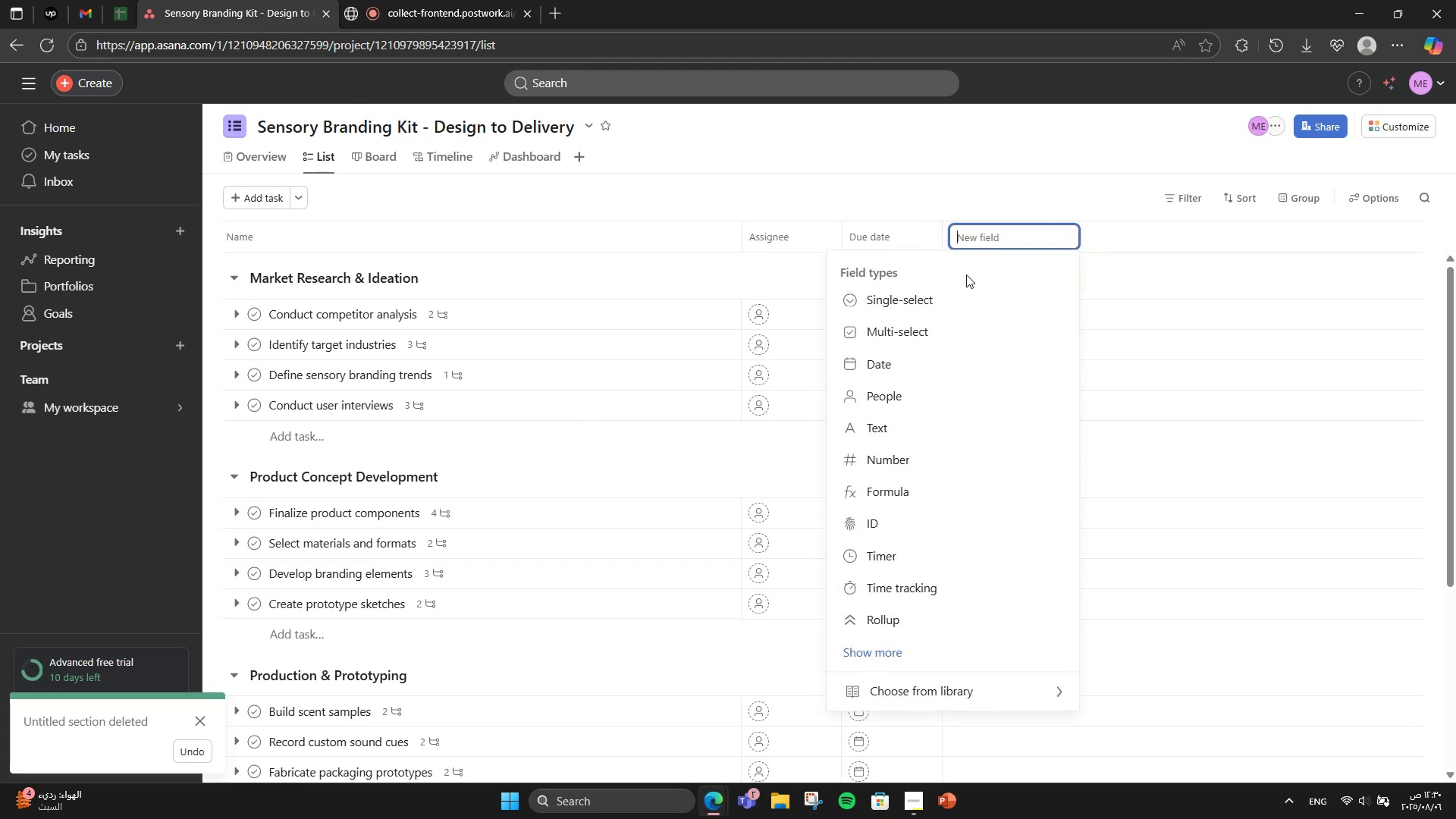 
left_click([933, 695])
 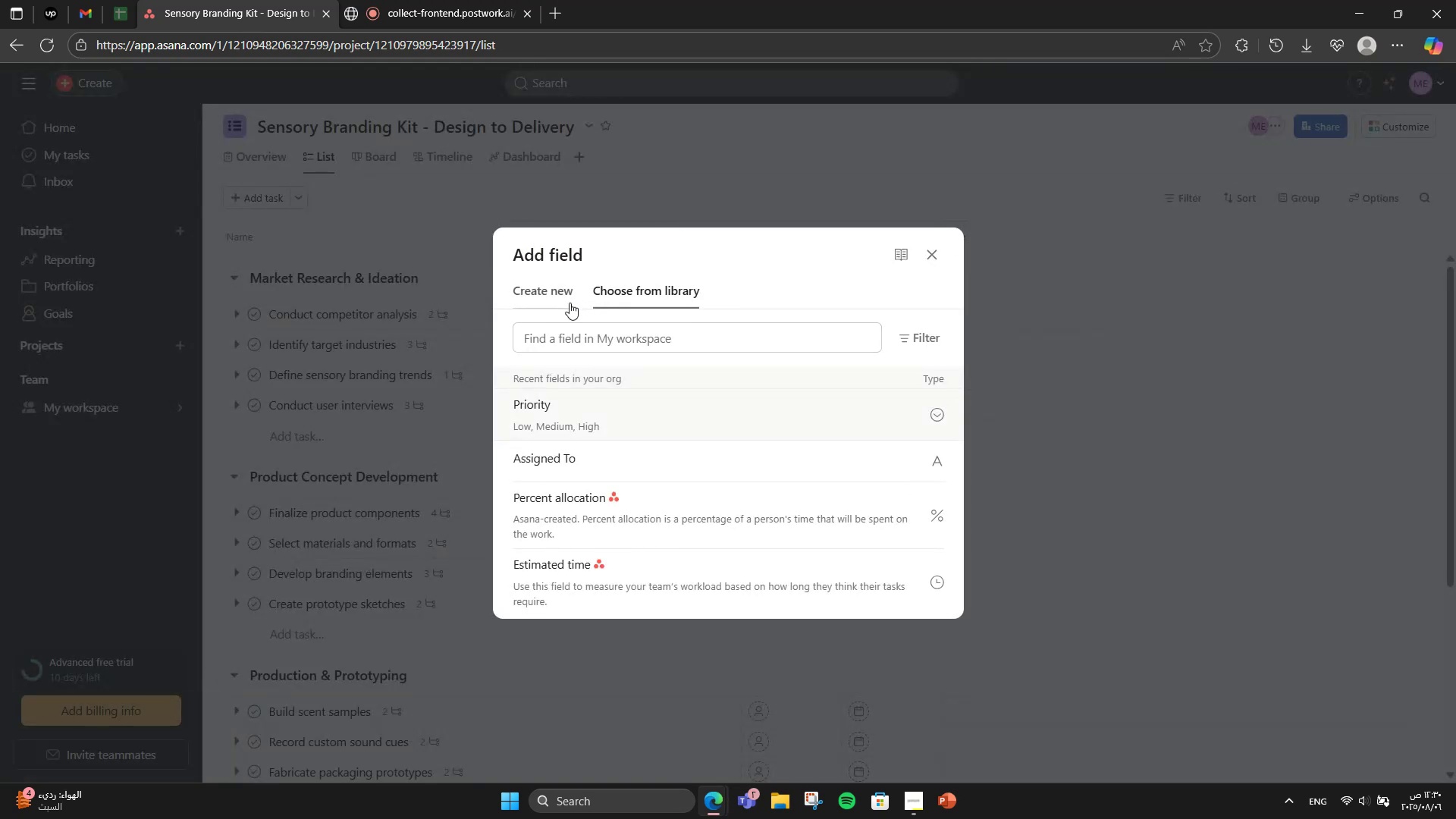 
left_click([570, 303])
 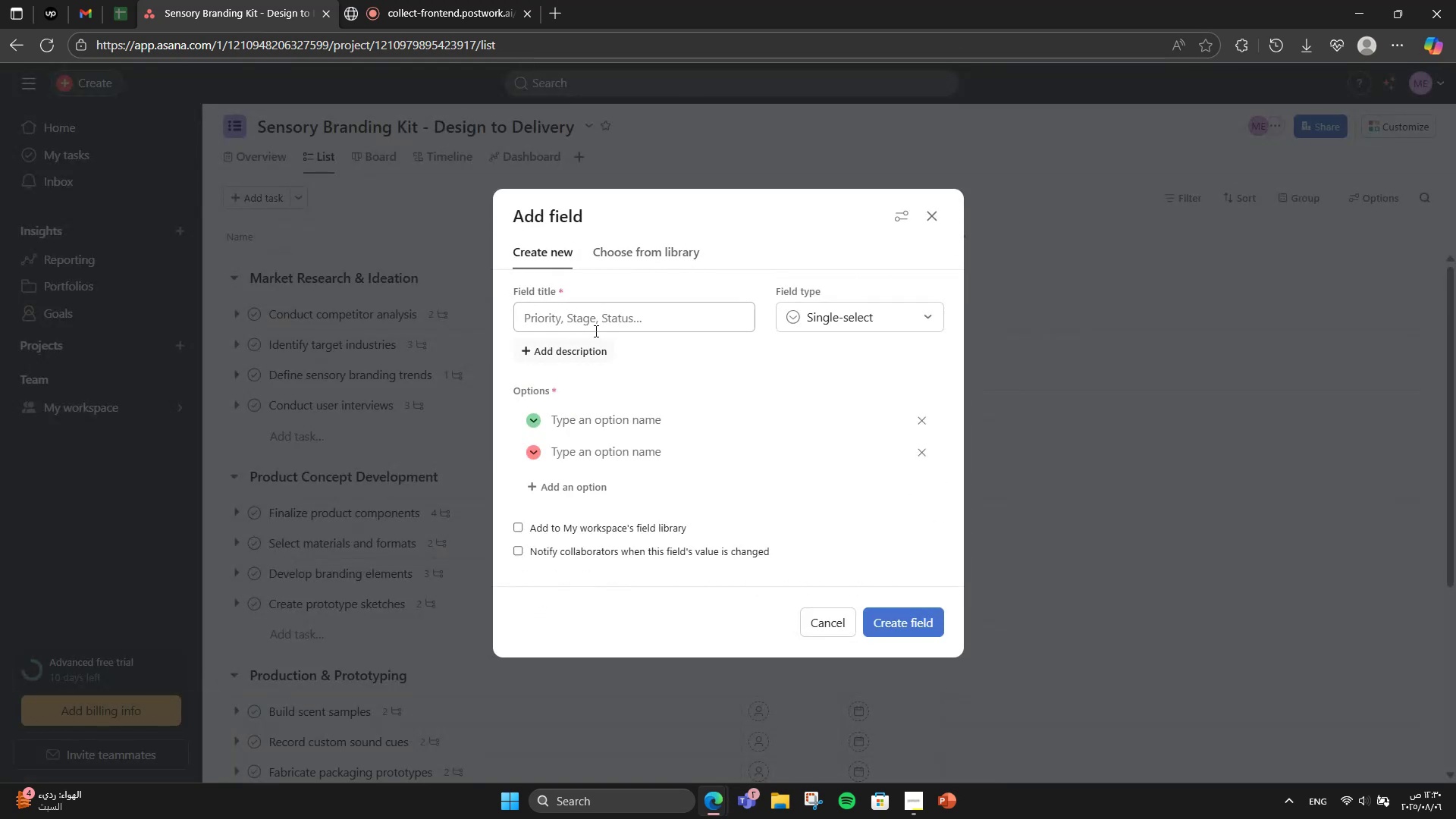 
left_click([604, 314])
 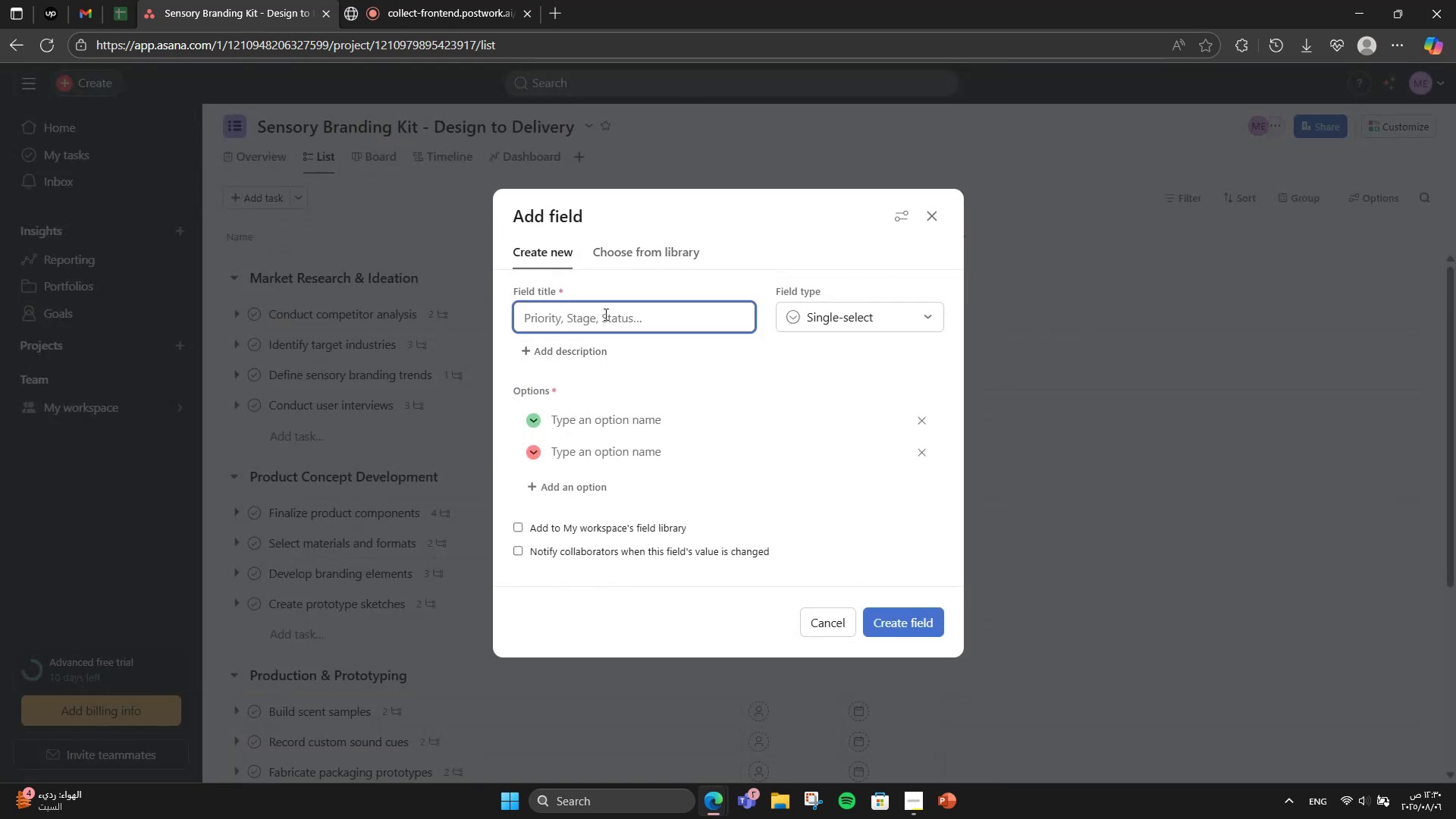 
type(Department)
 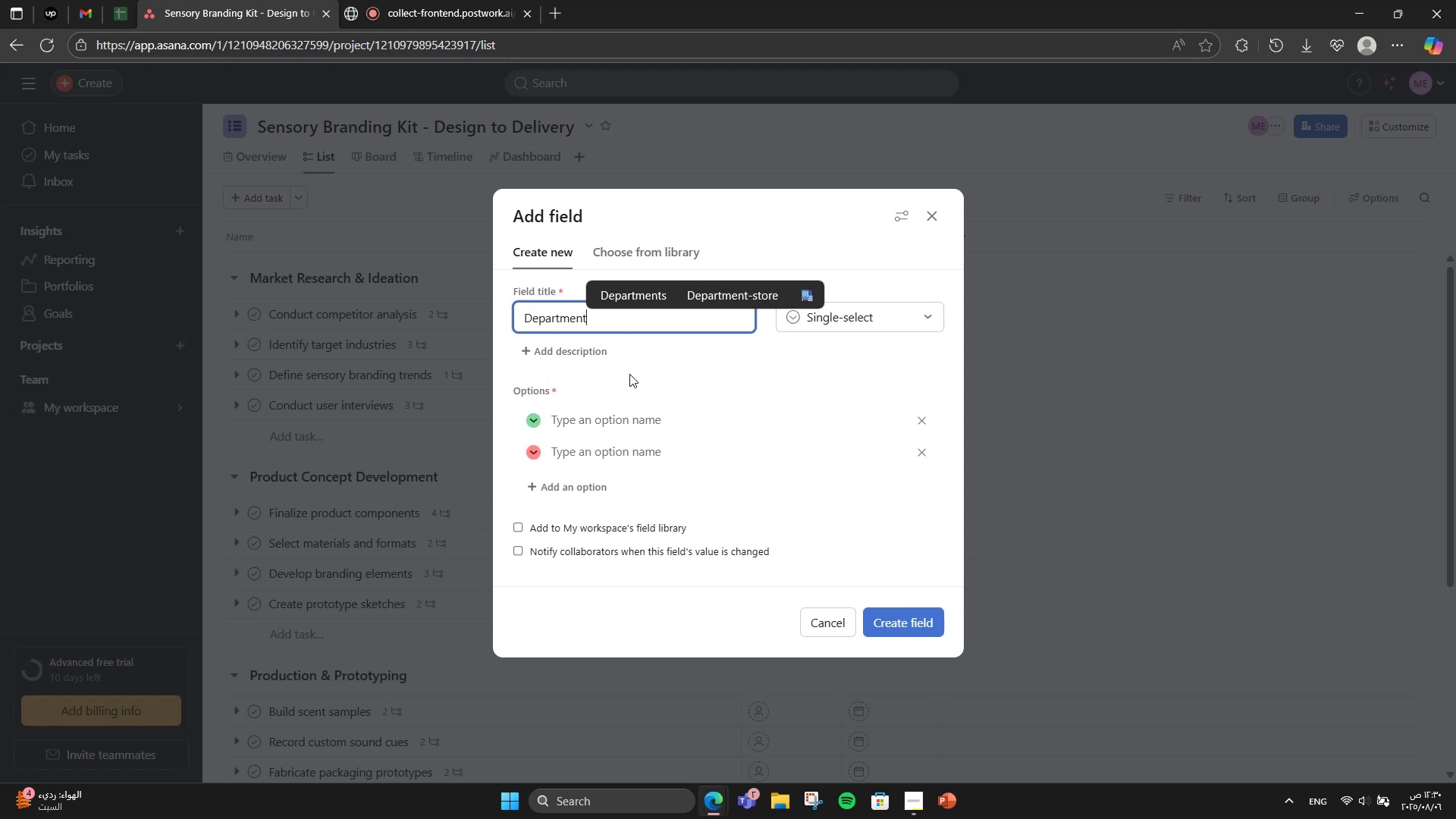 
left_click([588, 425])
 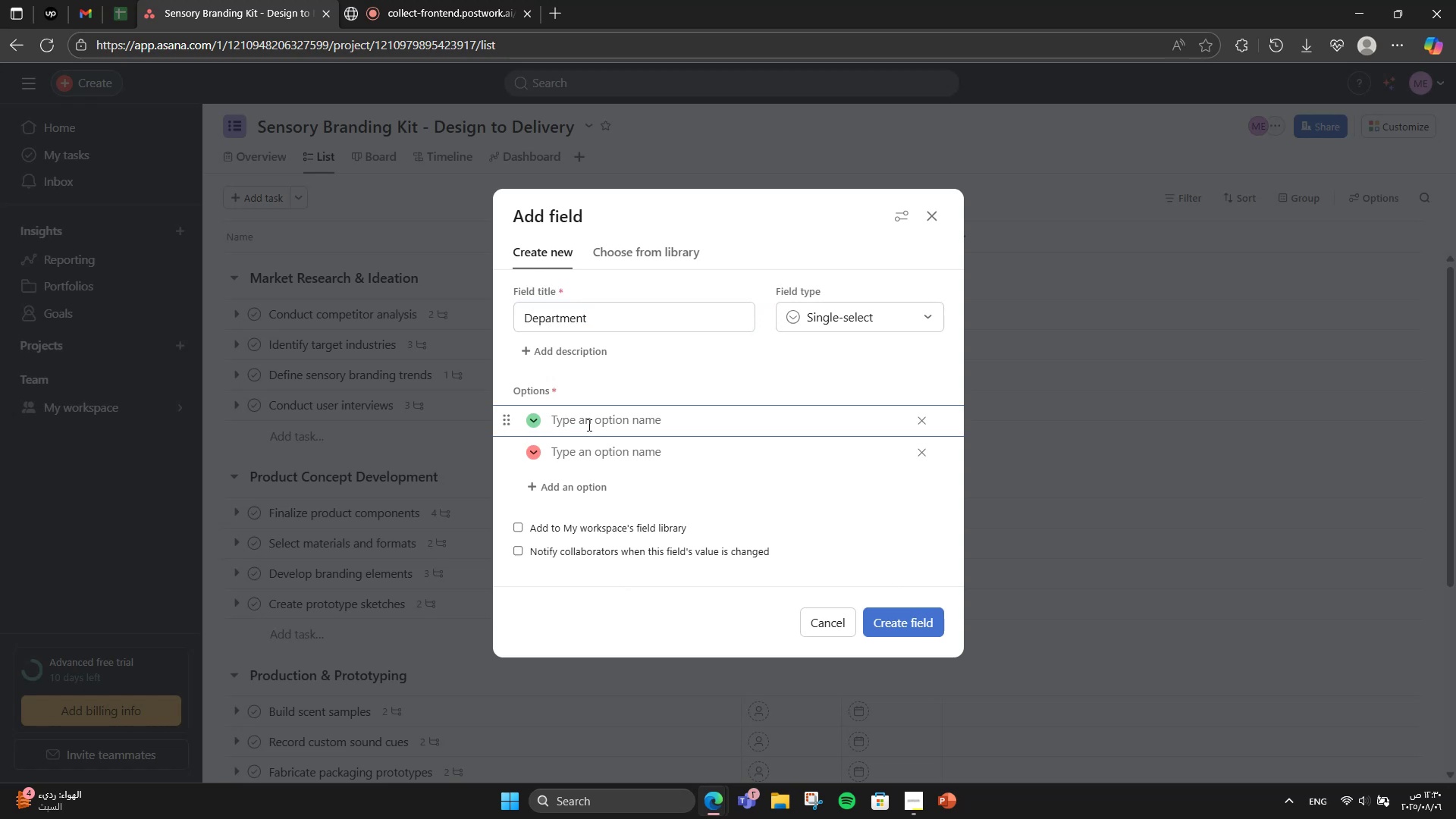 
type(Web Design)
 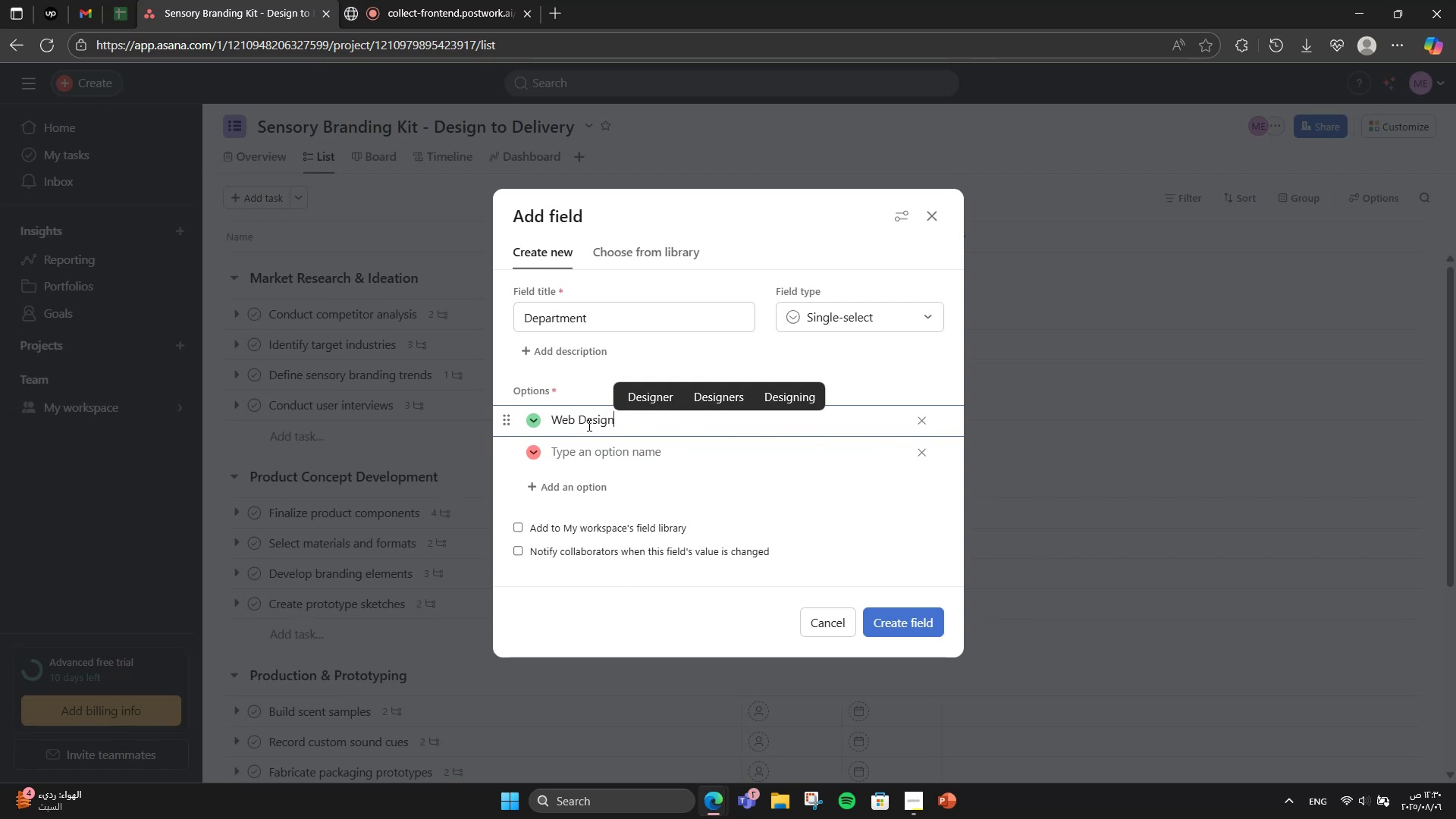 
key(Enter)
 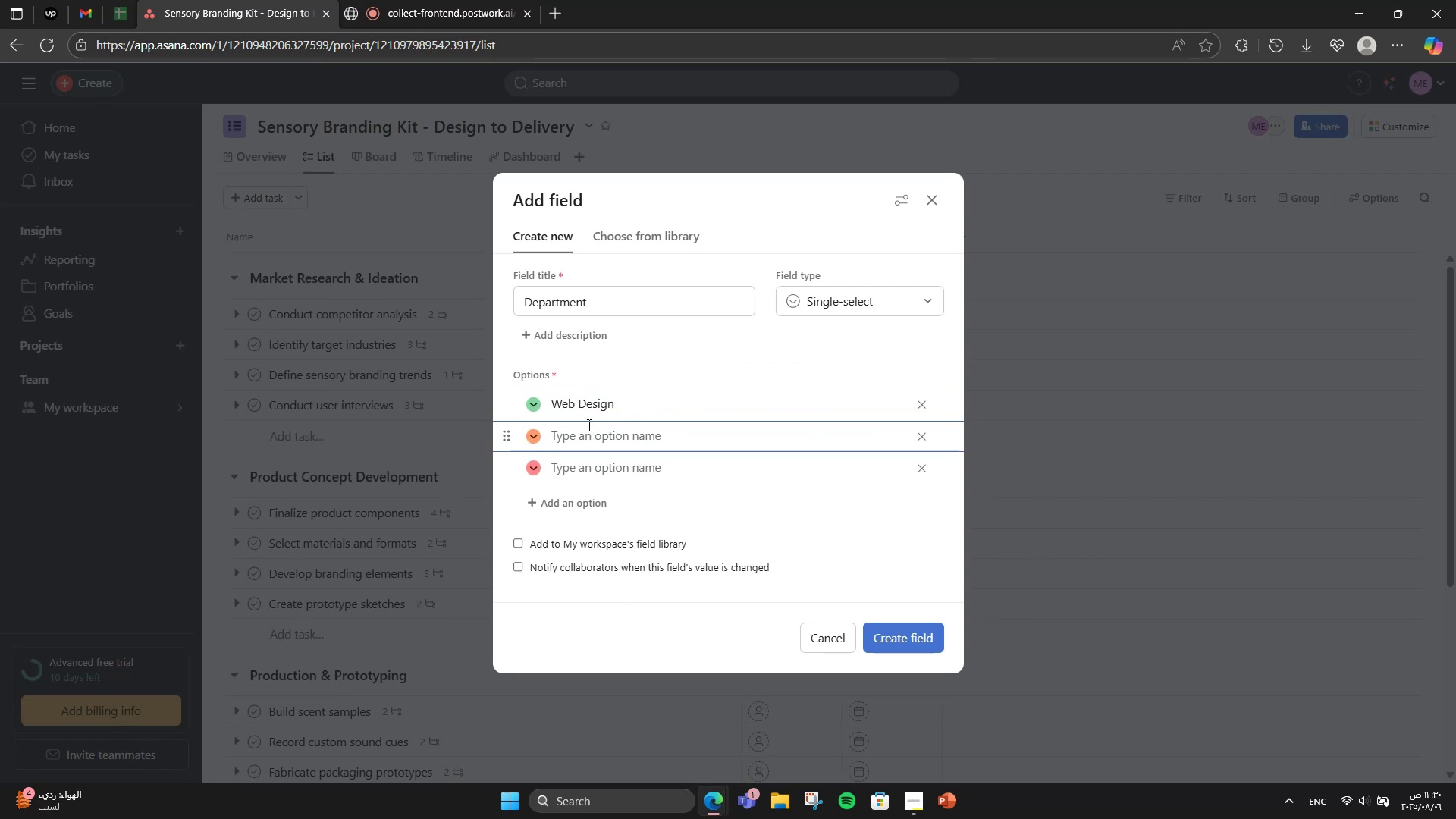 
type(Marketing)
 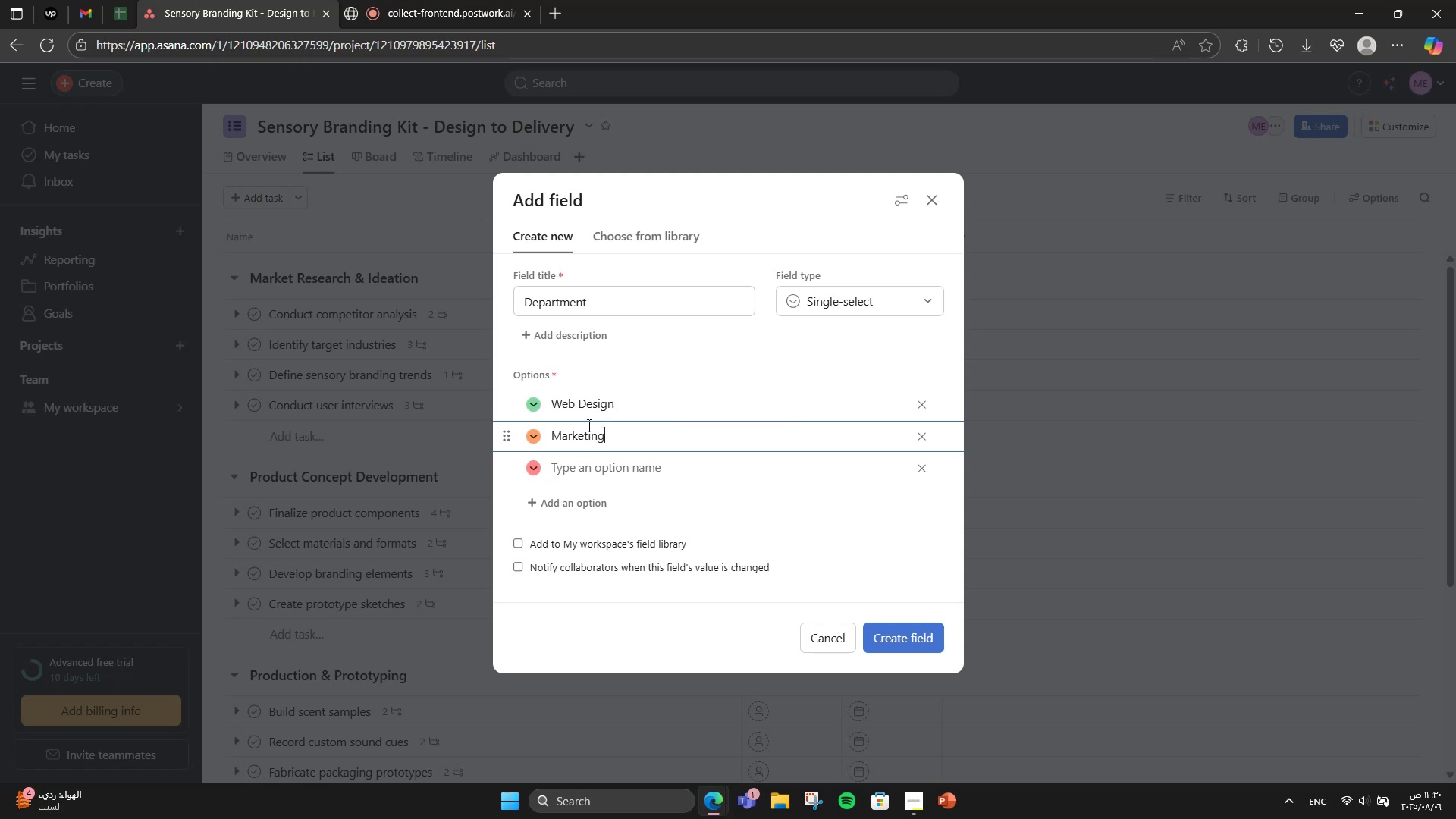 
key(Enter)
 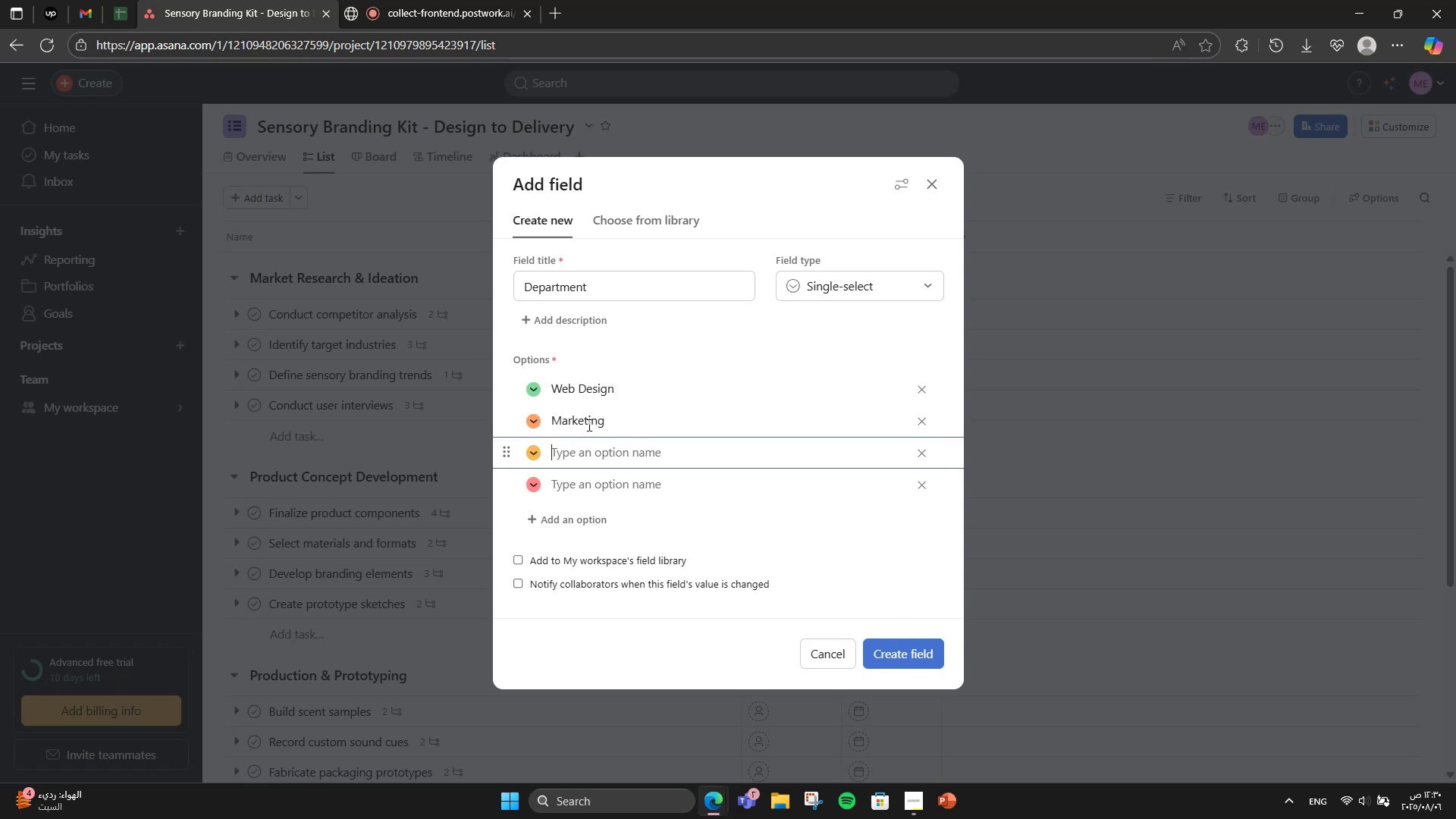 
type(Video Team )
key(Backspace)
 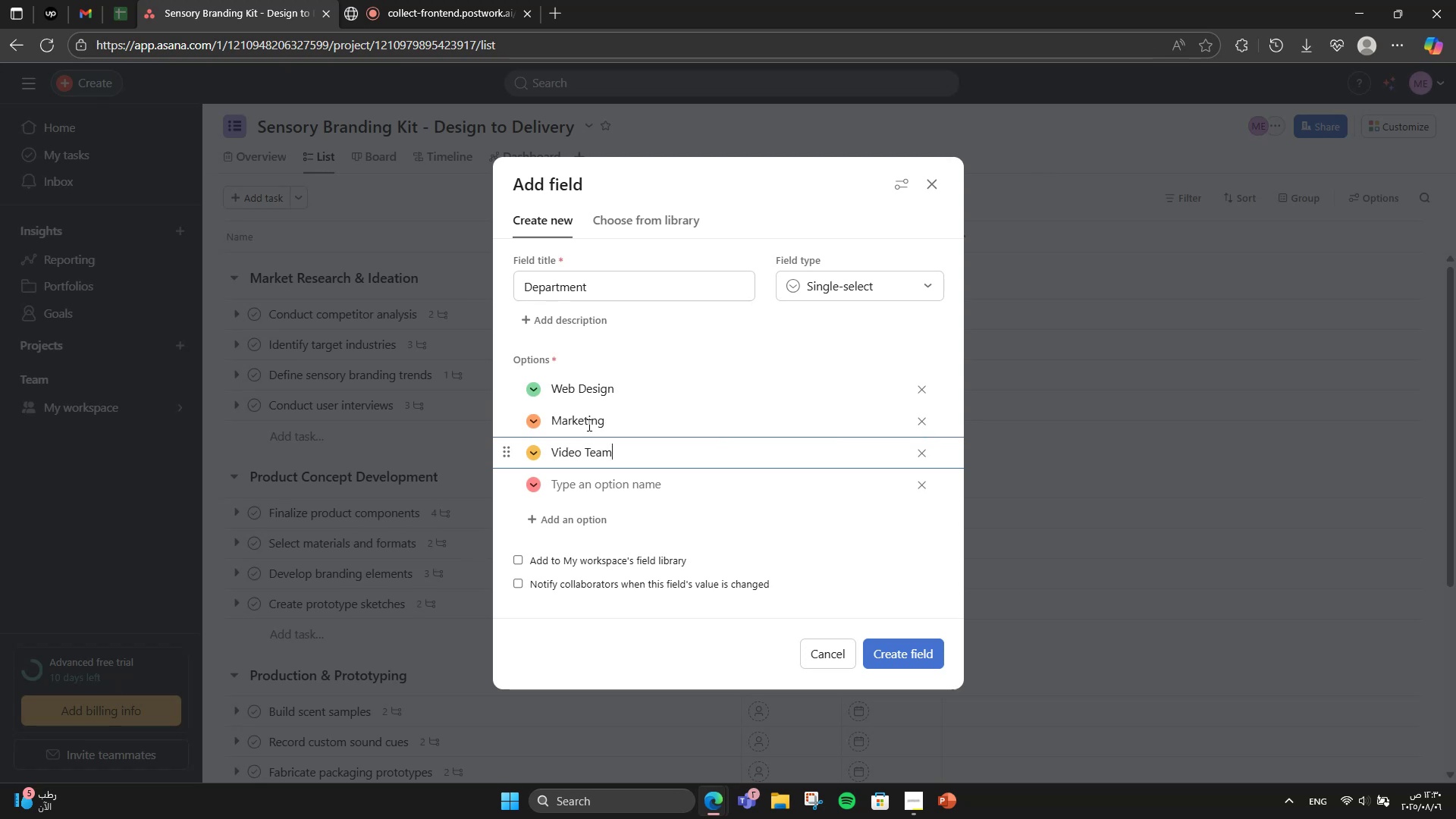 
key(Enter)
 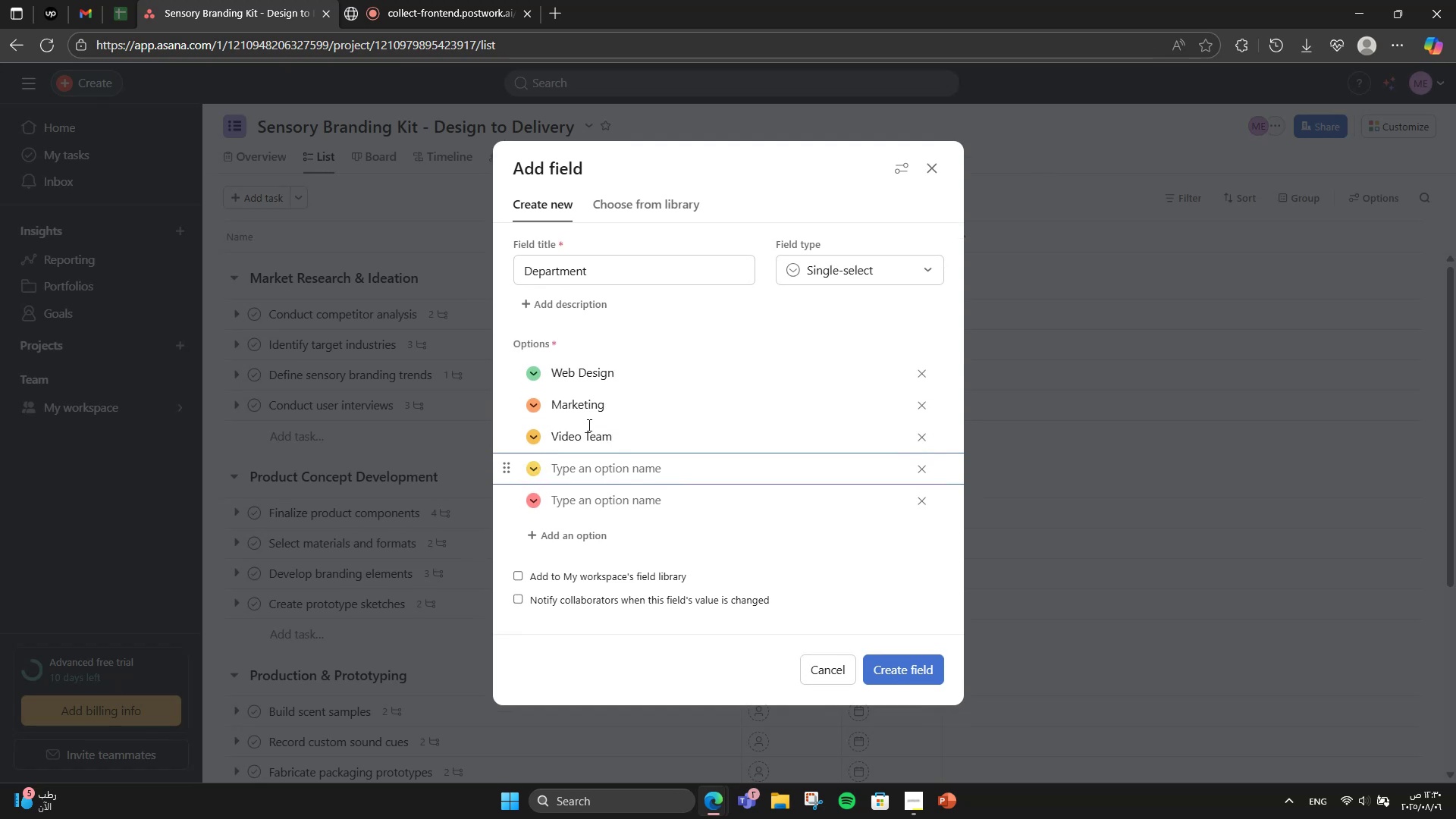 
type(Partnershio)
key(Backspace)
type(ps)
 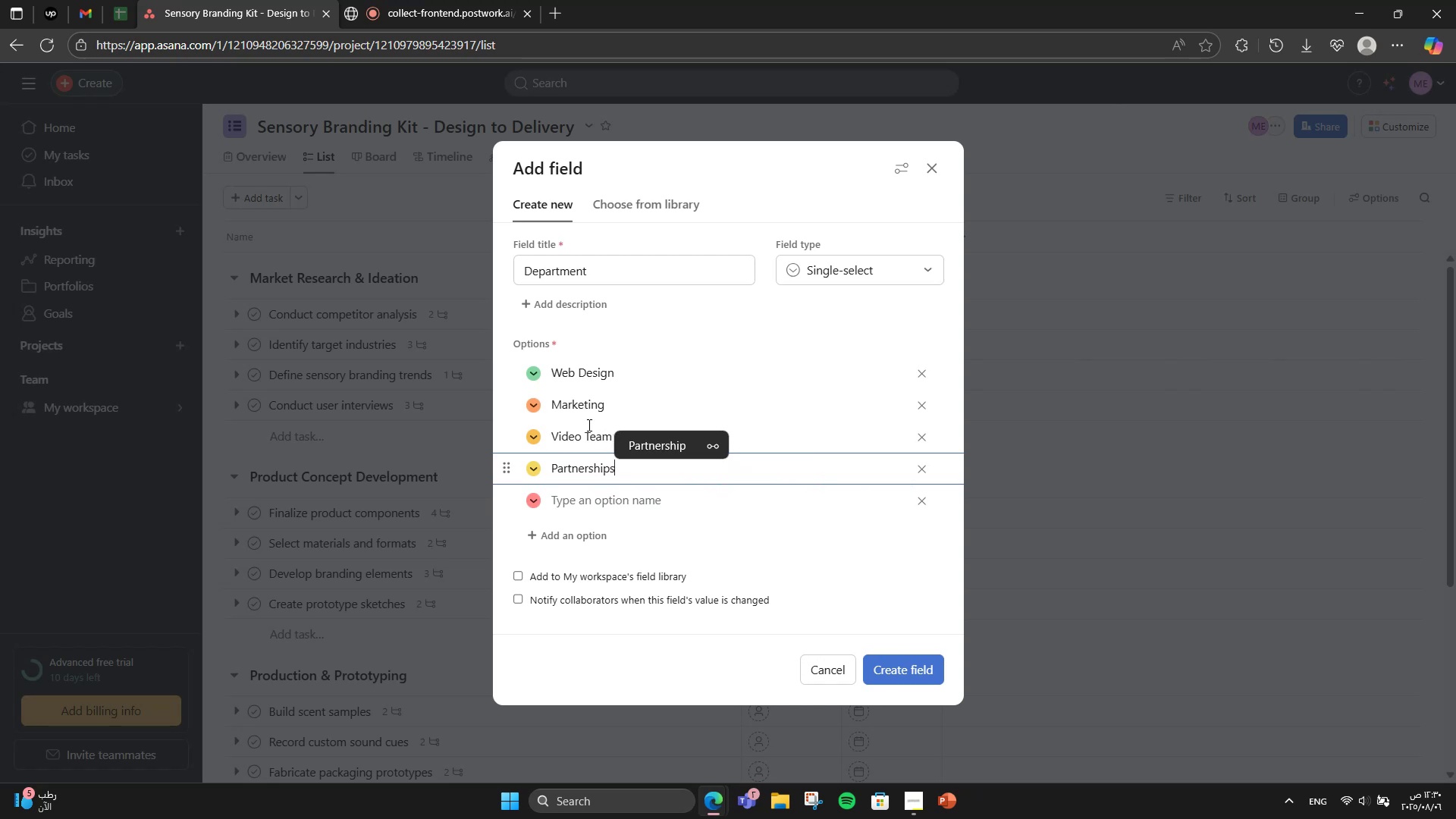 
key(Enter)
 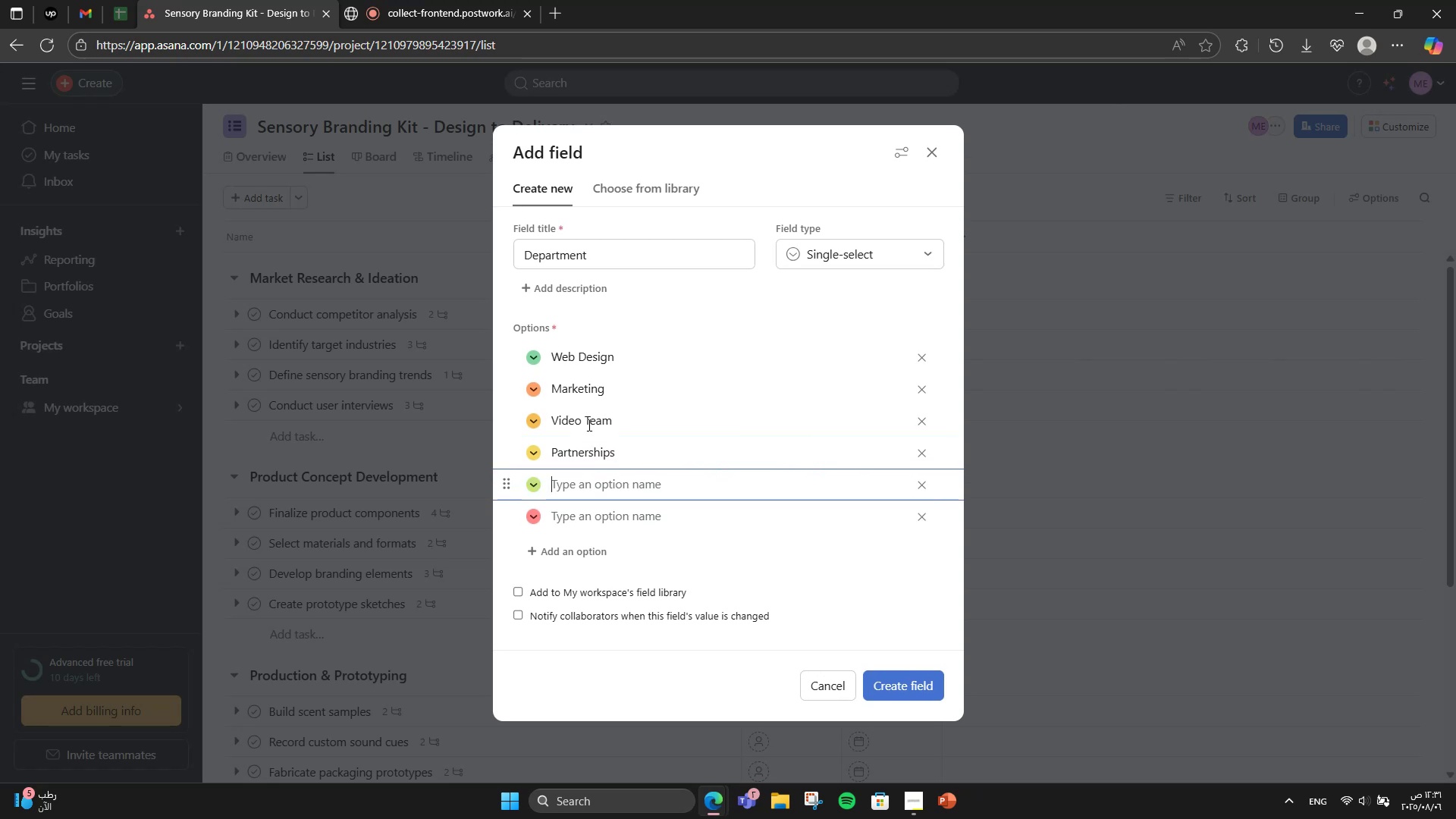 
wait(8.3)
 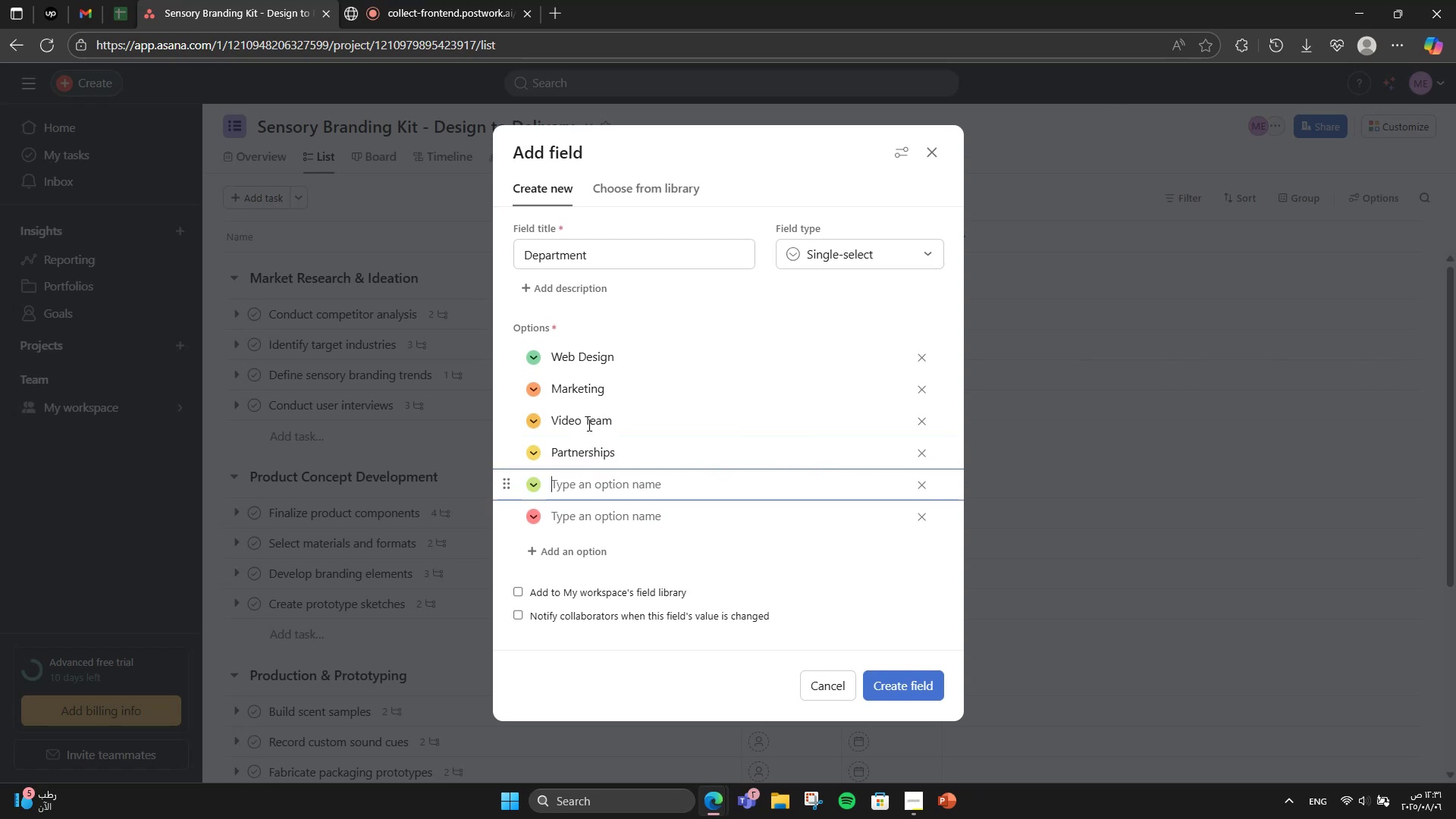 
type(Produv)
key(Backspace)
type(t)
key(Backspace)
type(c Lab)
 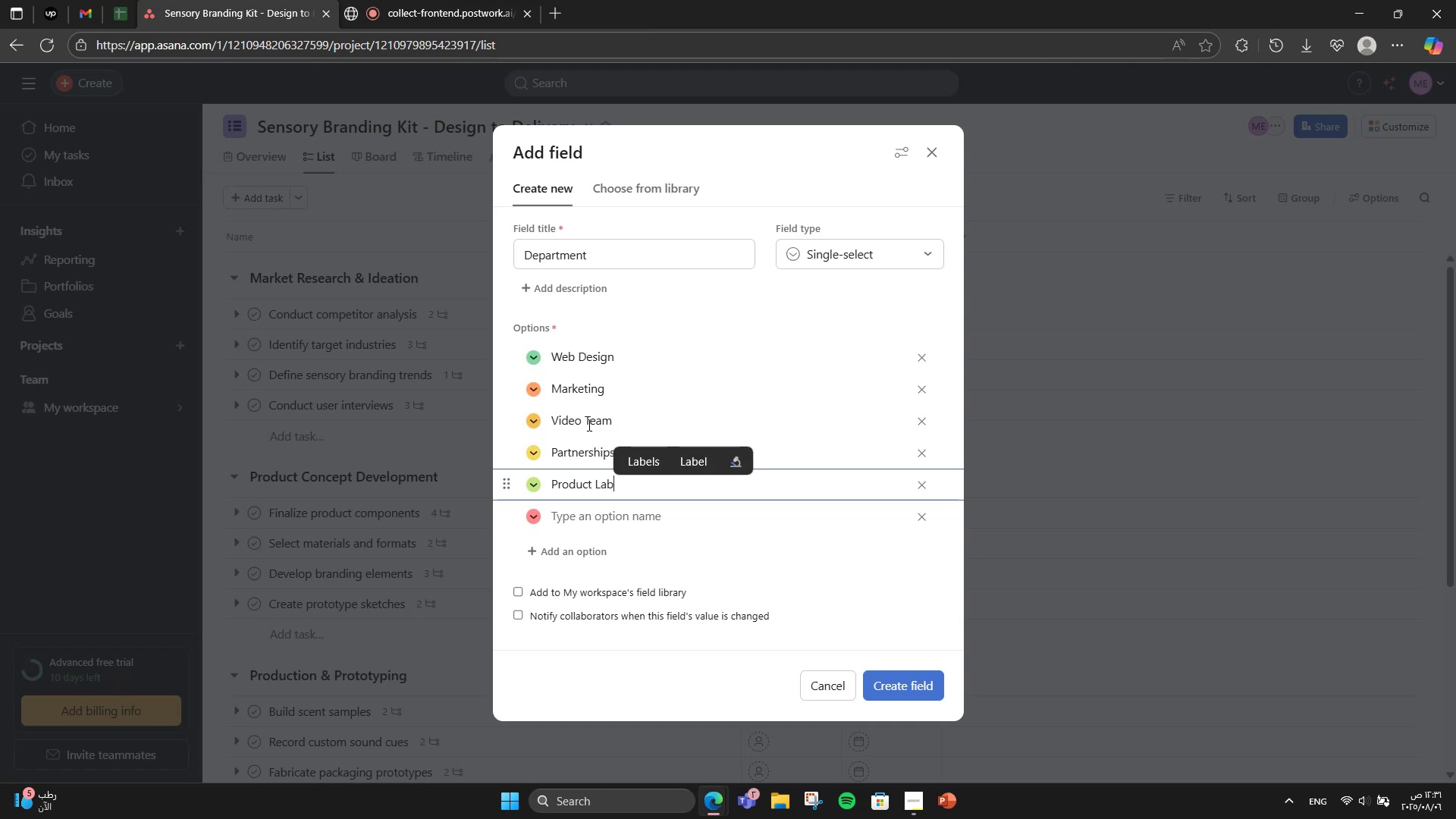 
key(Enter)
 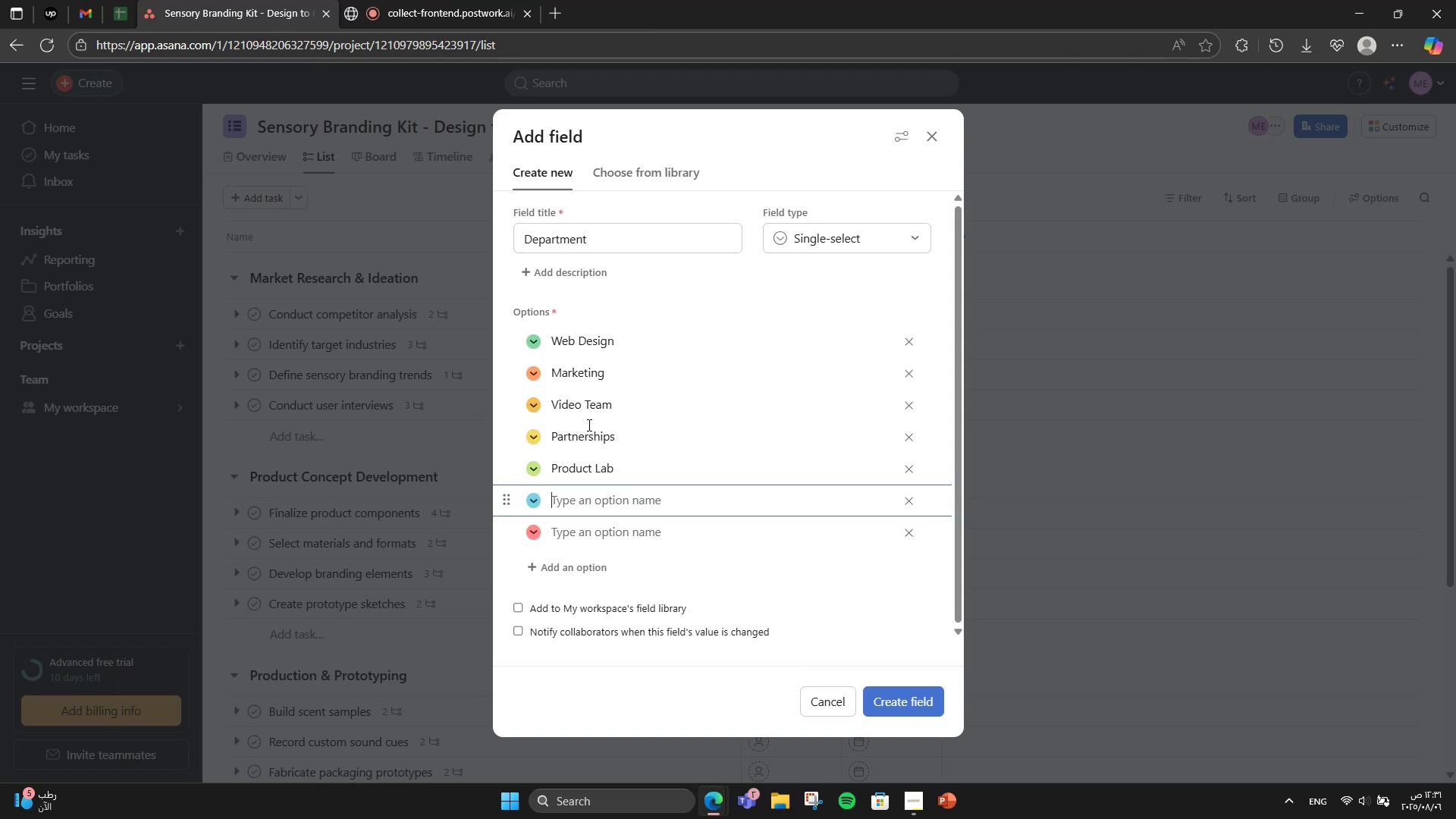 
type(Audio Branding )
key(Backspace)
 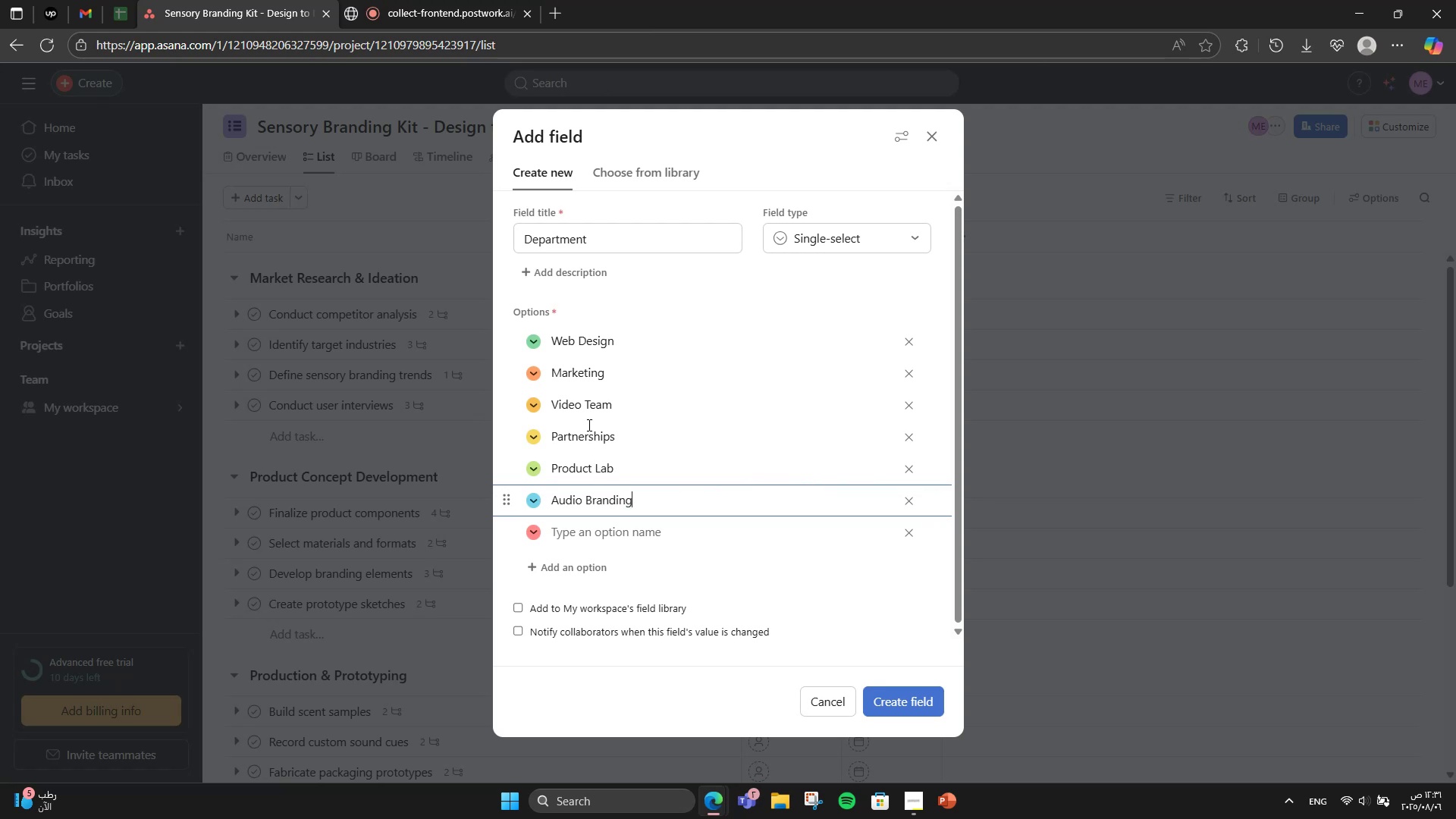 
key(Enter)
 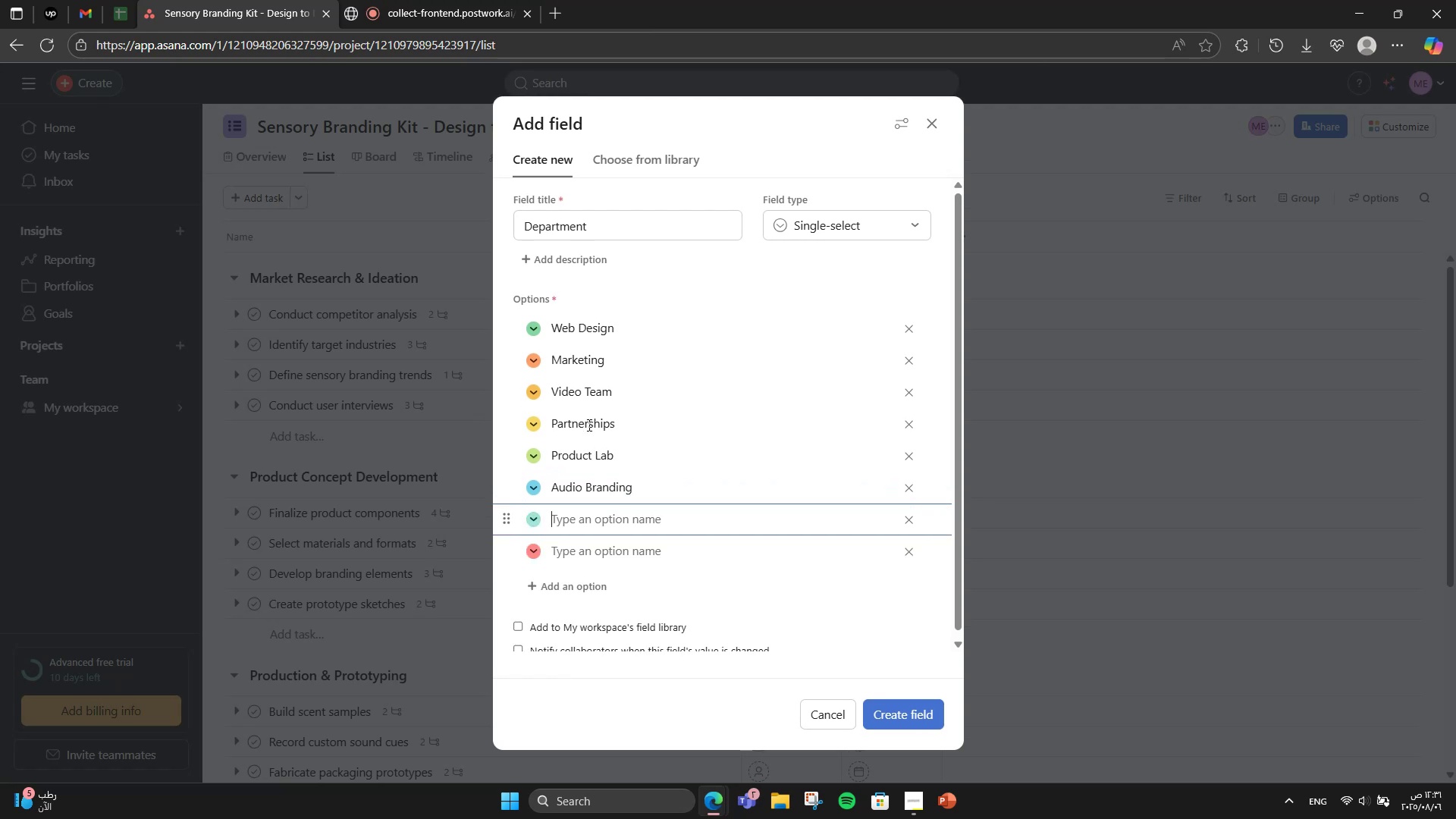 
type(Industri)
 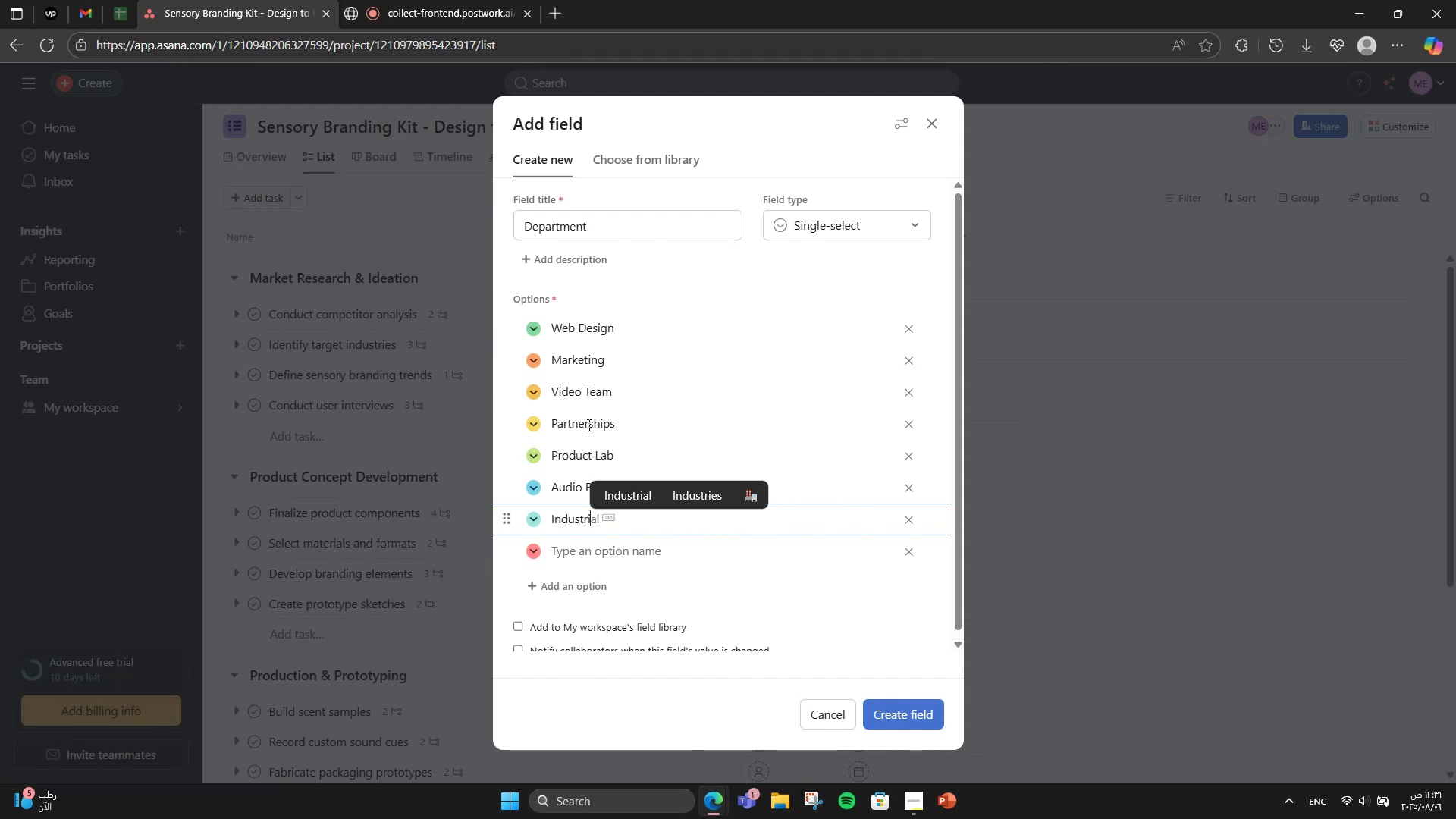 
key(ArrowRight)
 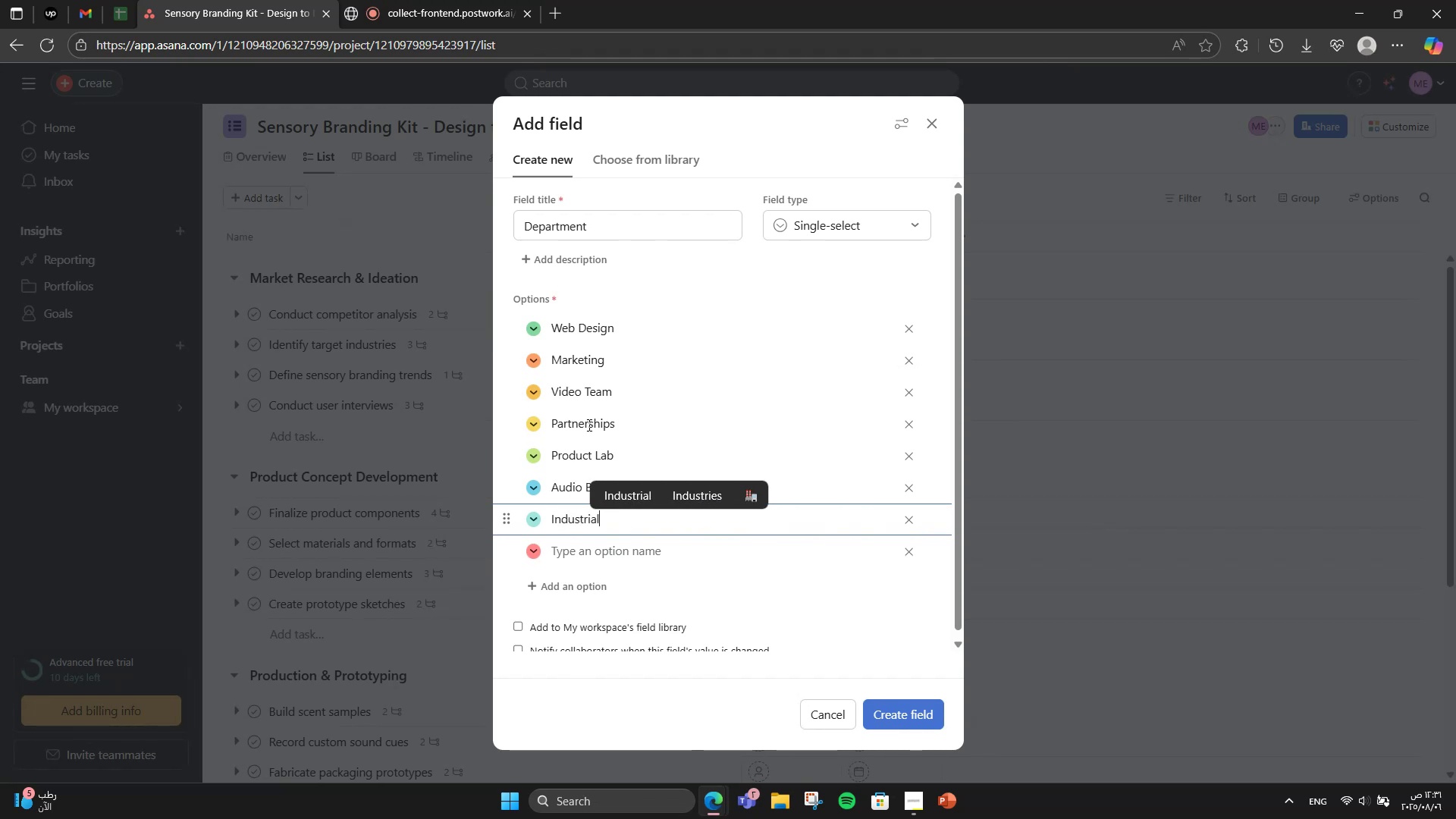 
type( S)
key(Backspace)
type(Design)
 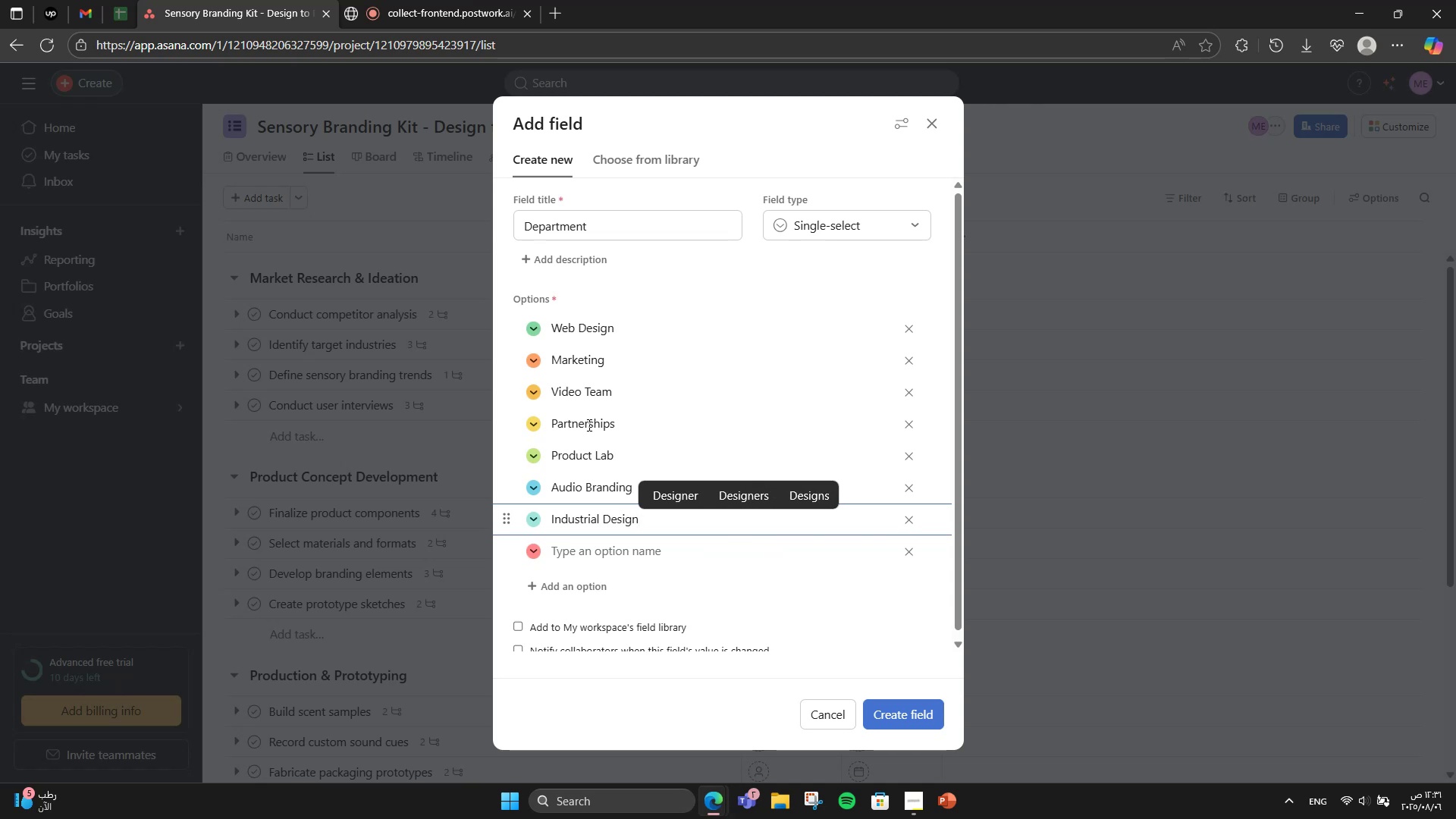 
key(Numpad4)
 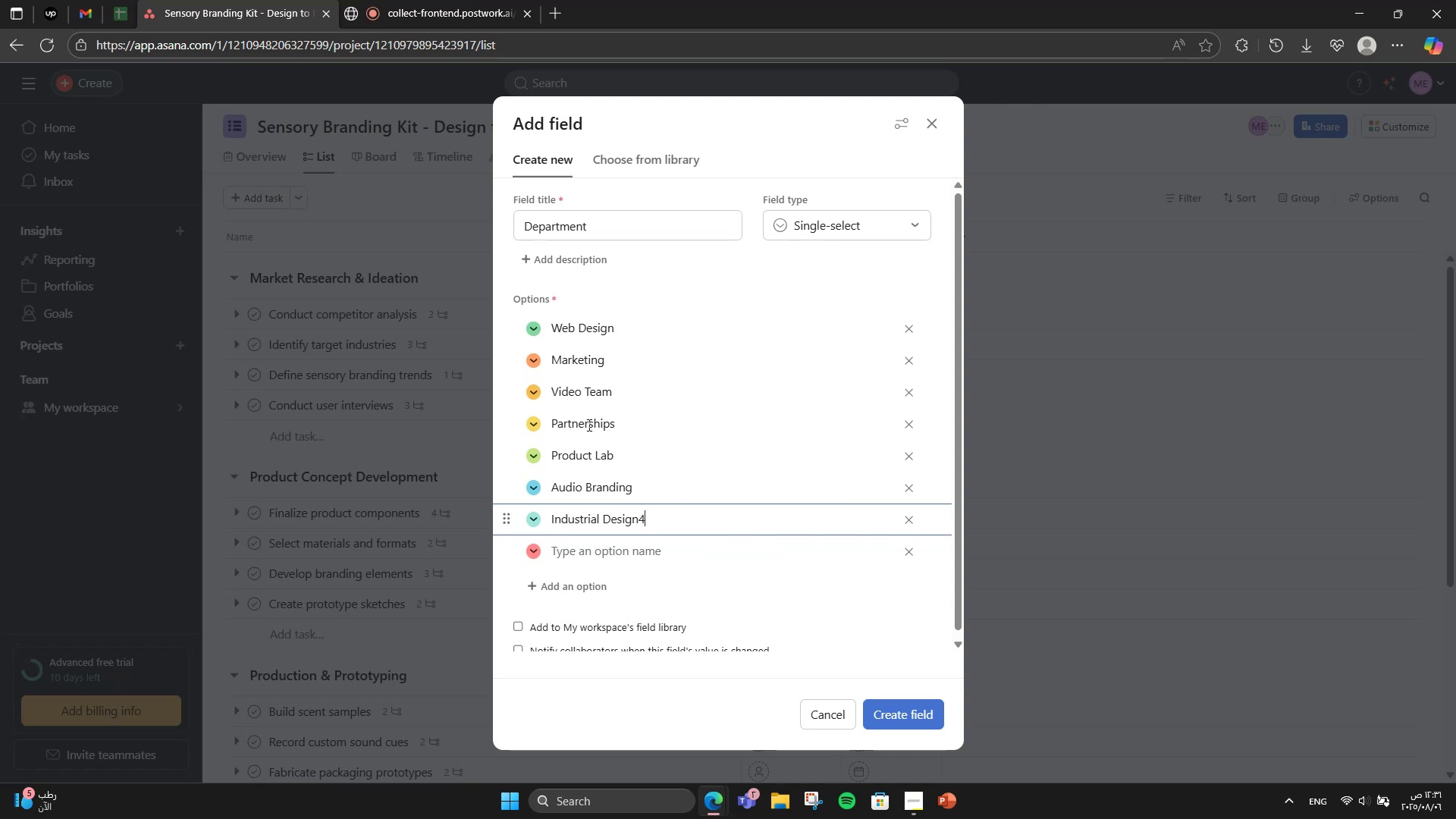 
key(Backspace)
 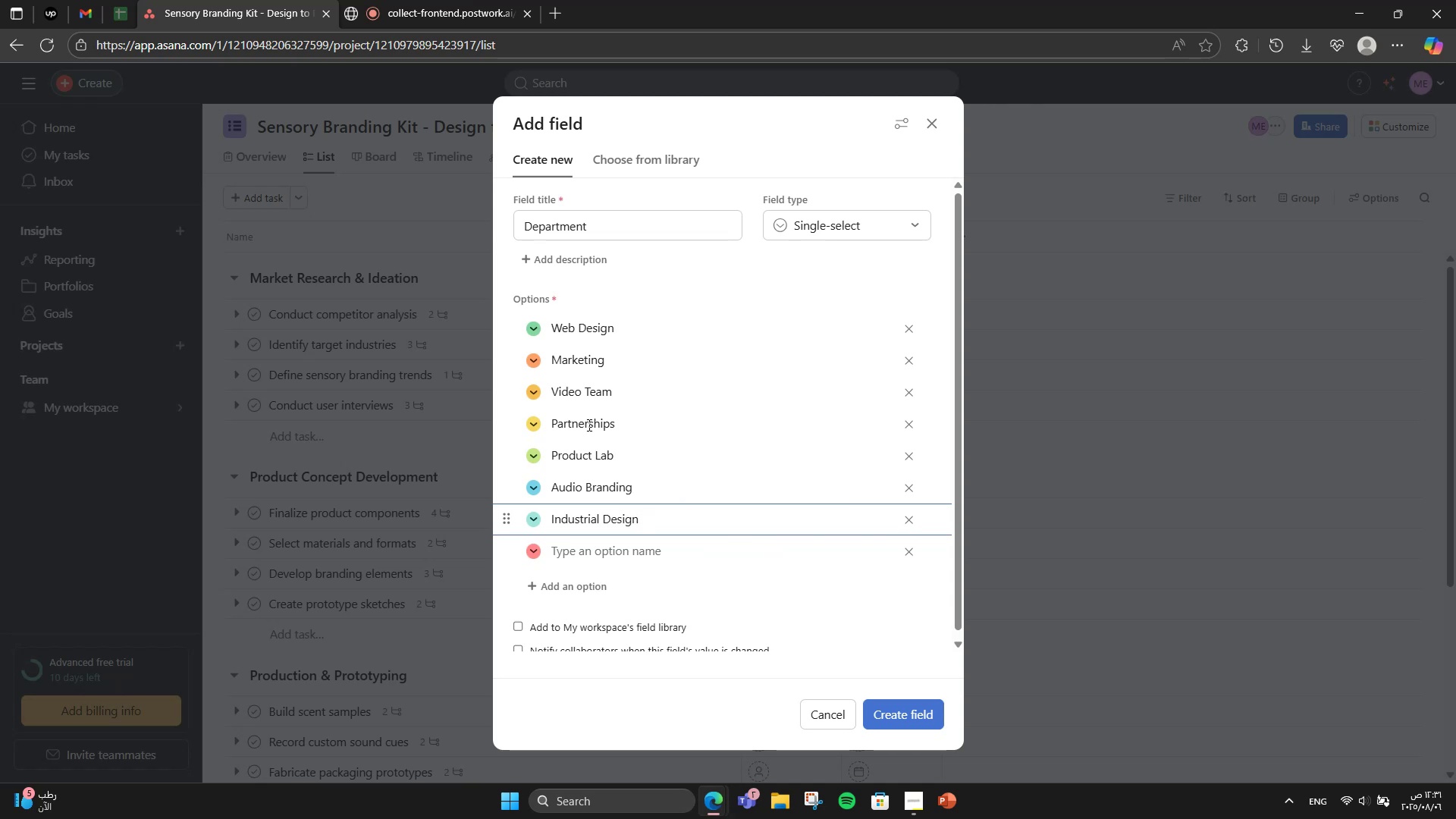 
key(Enter)
 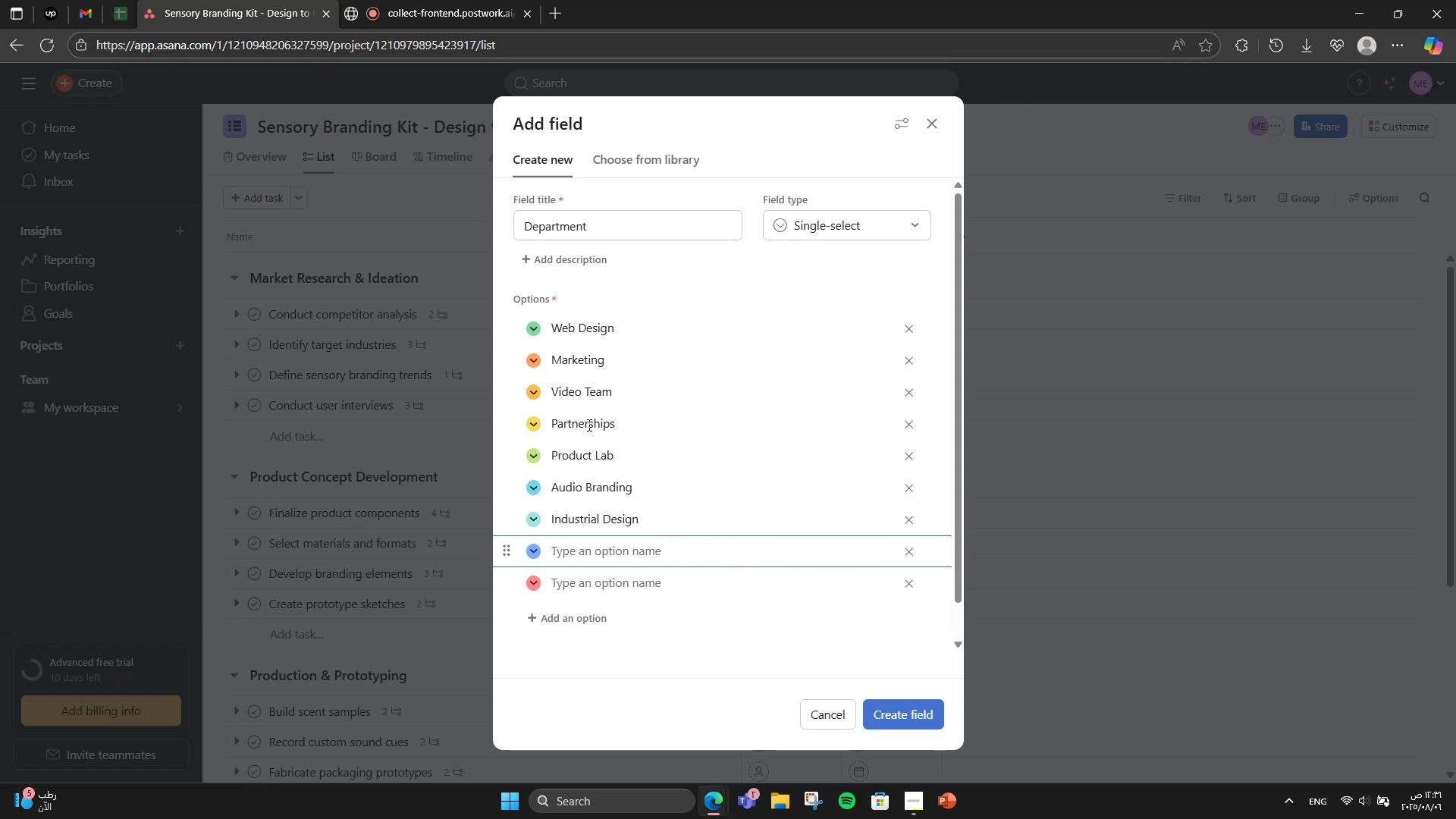 
wait(5.31)
 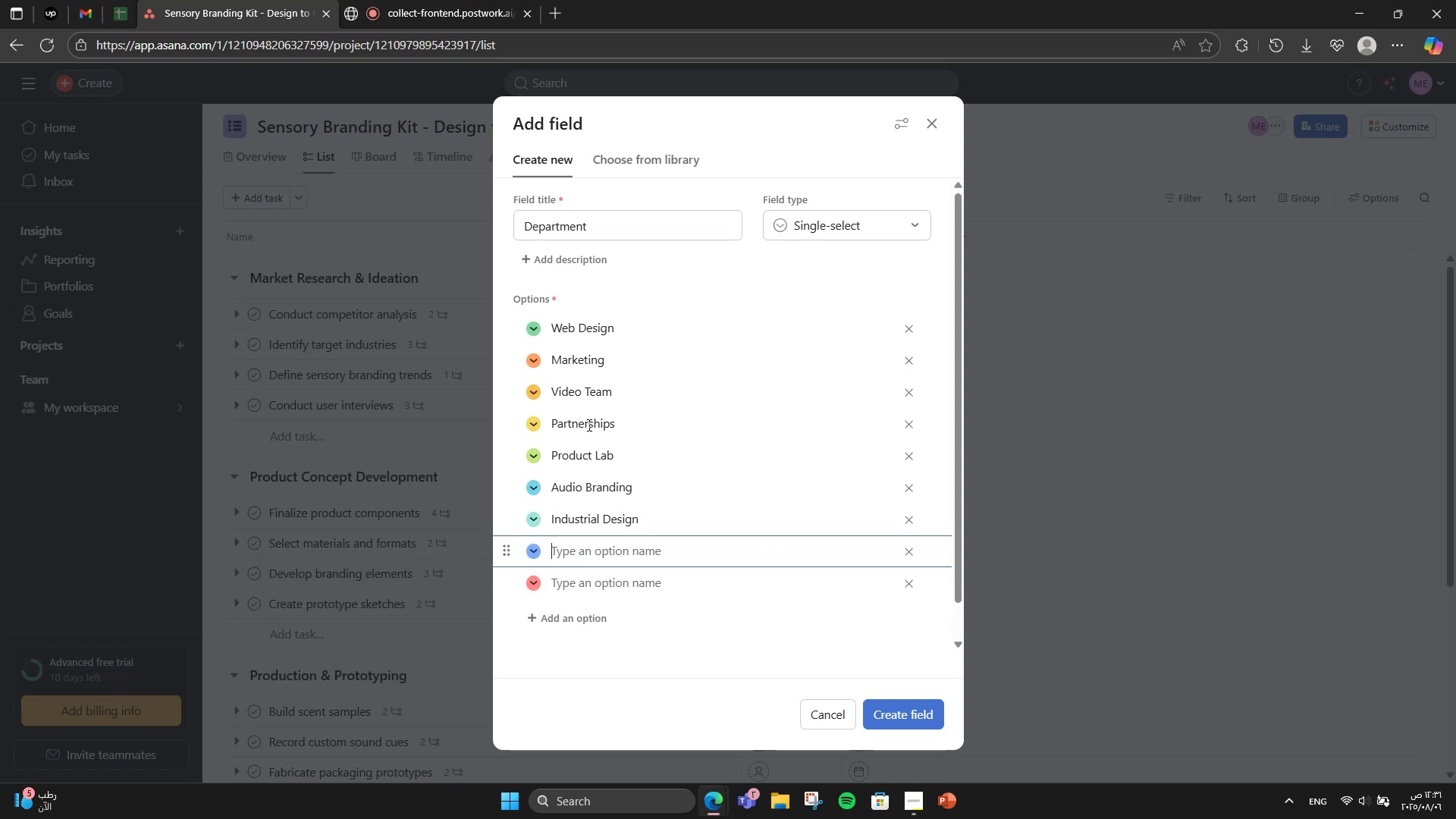 
key(CapsLock)
 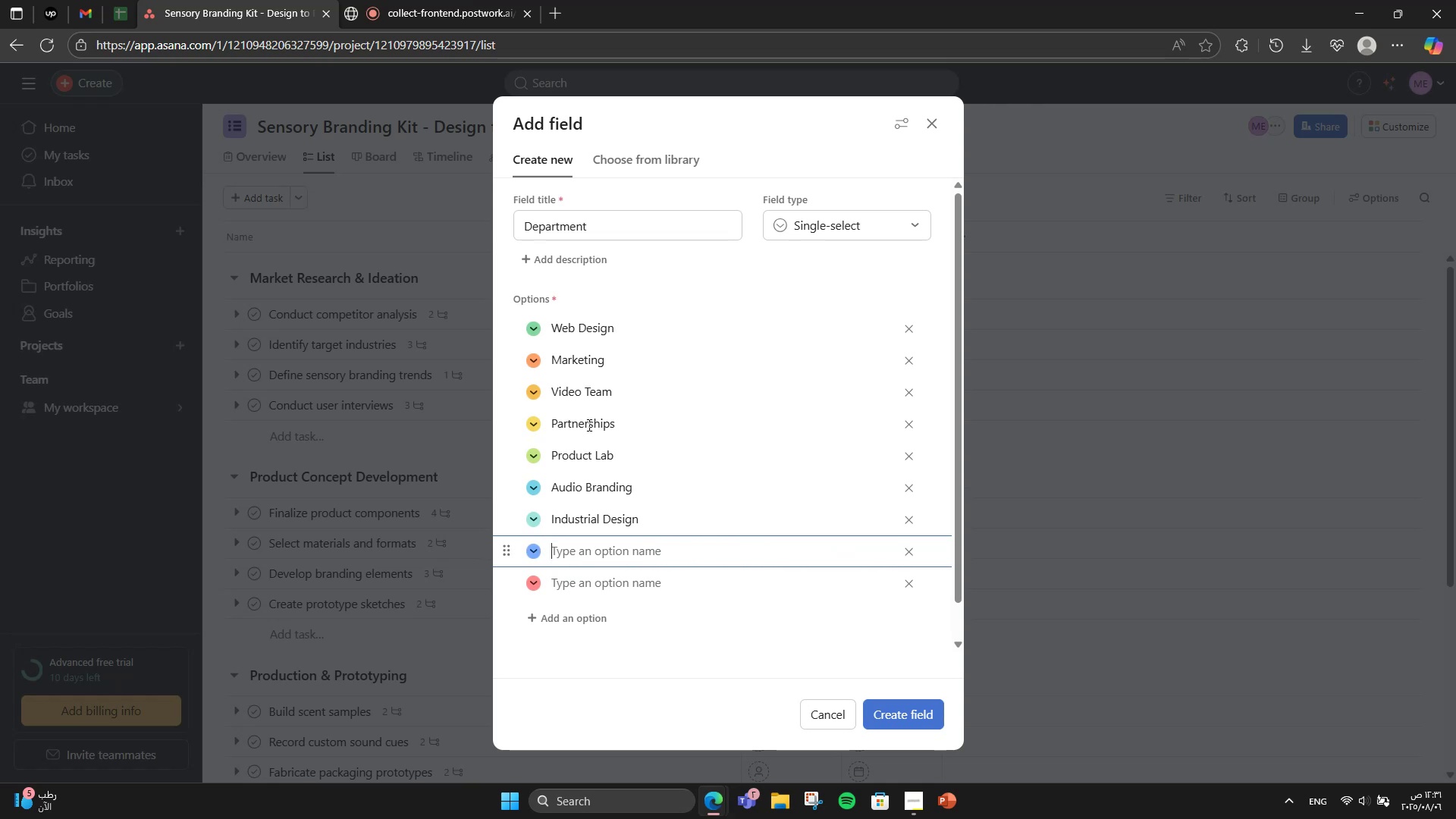 
key(U)
 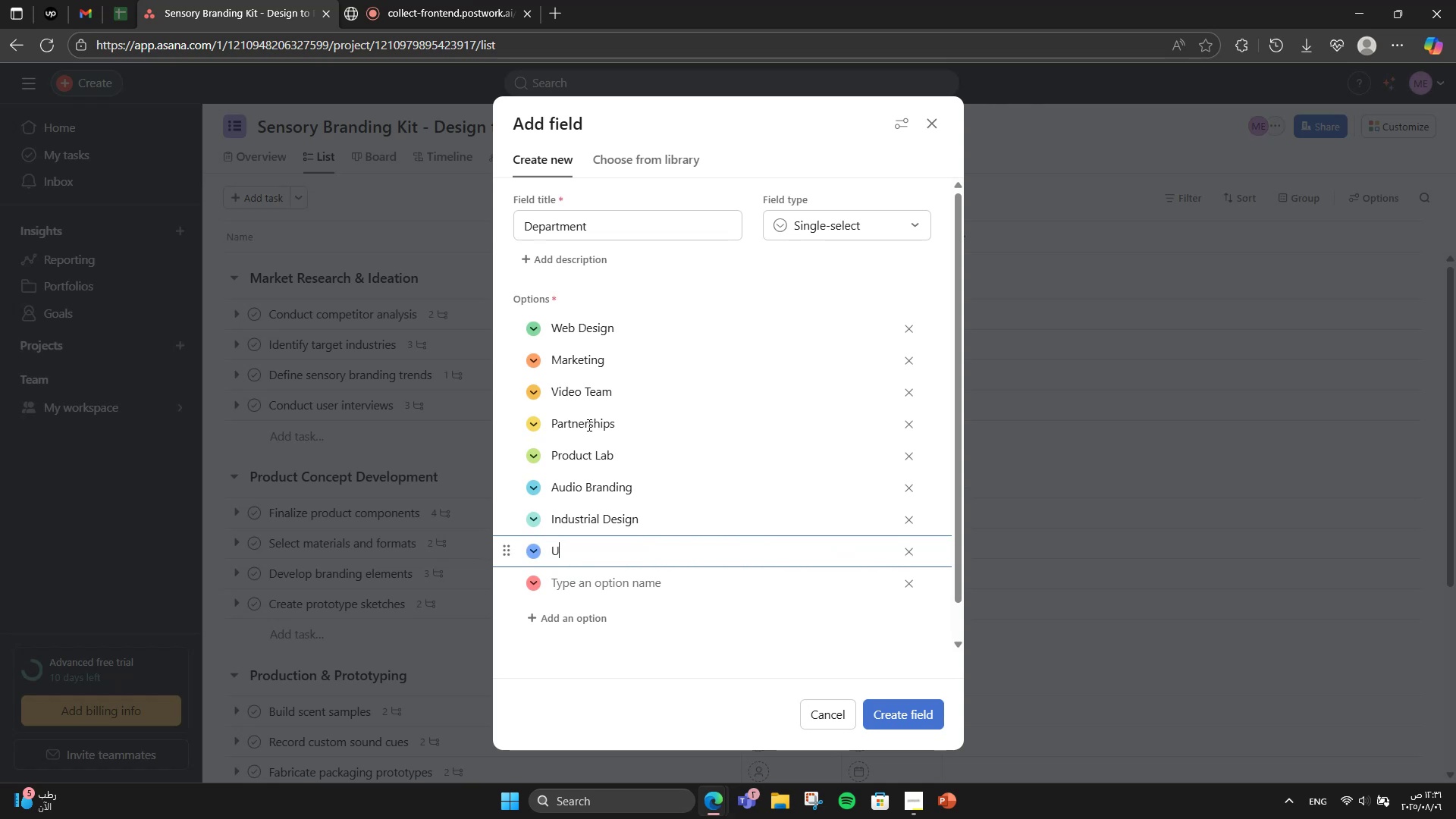 
key(CapsLock)
 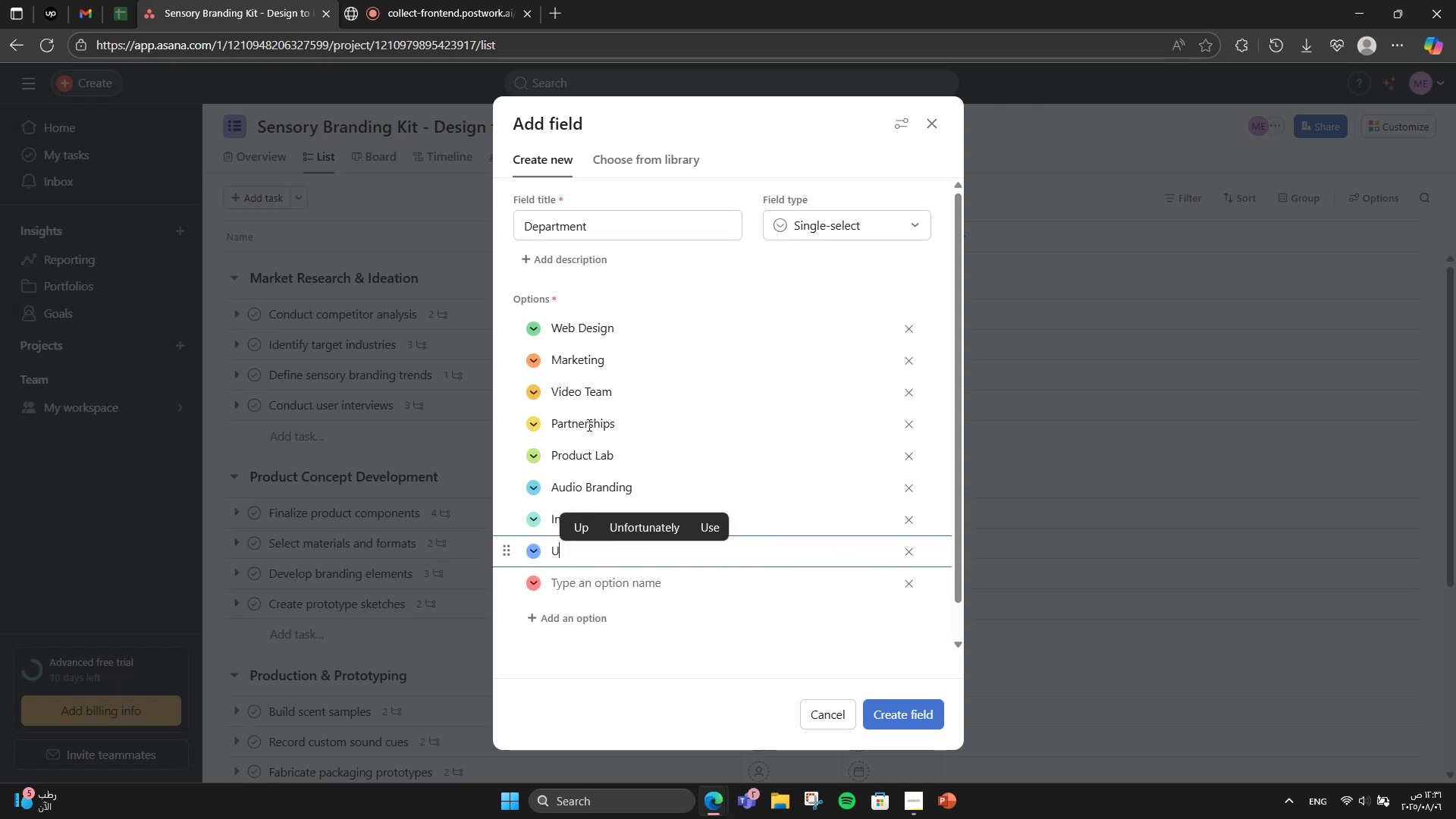 
key(CapsLock)
 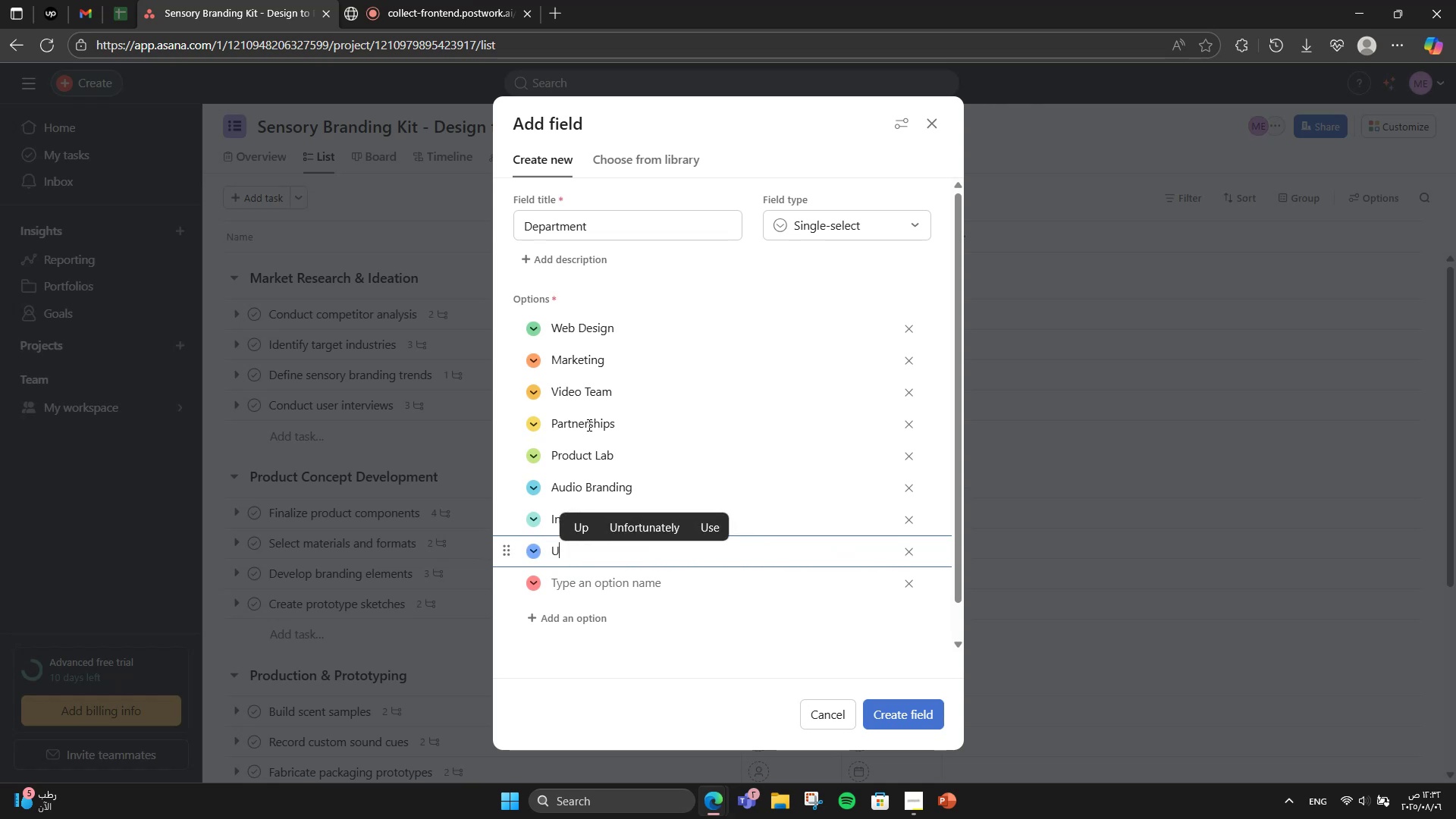 
key(X)
 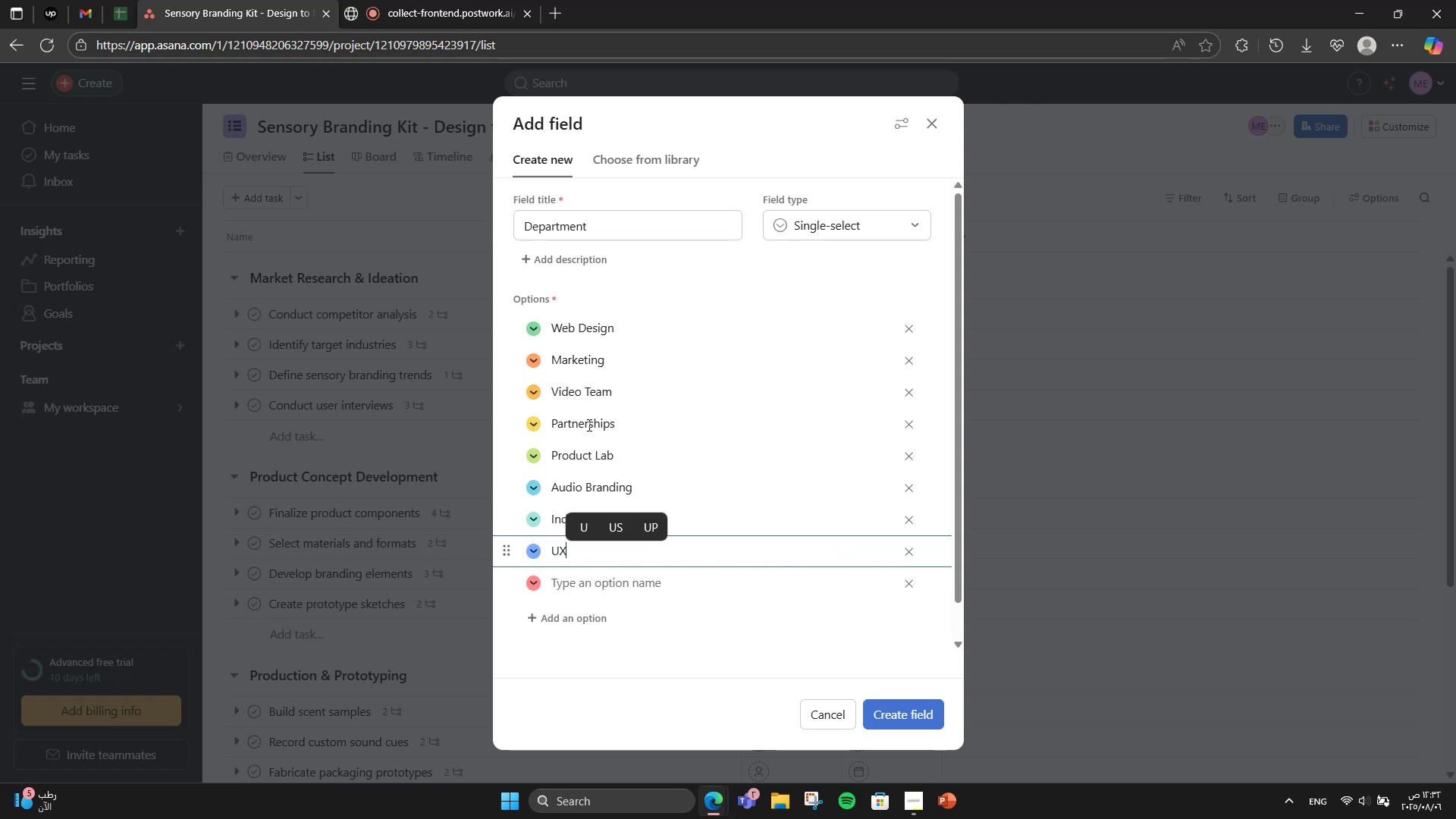 
key(CapsLock)
 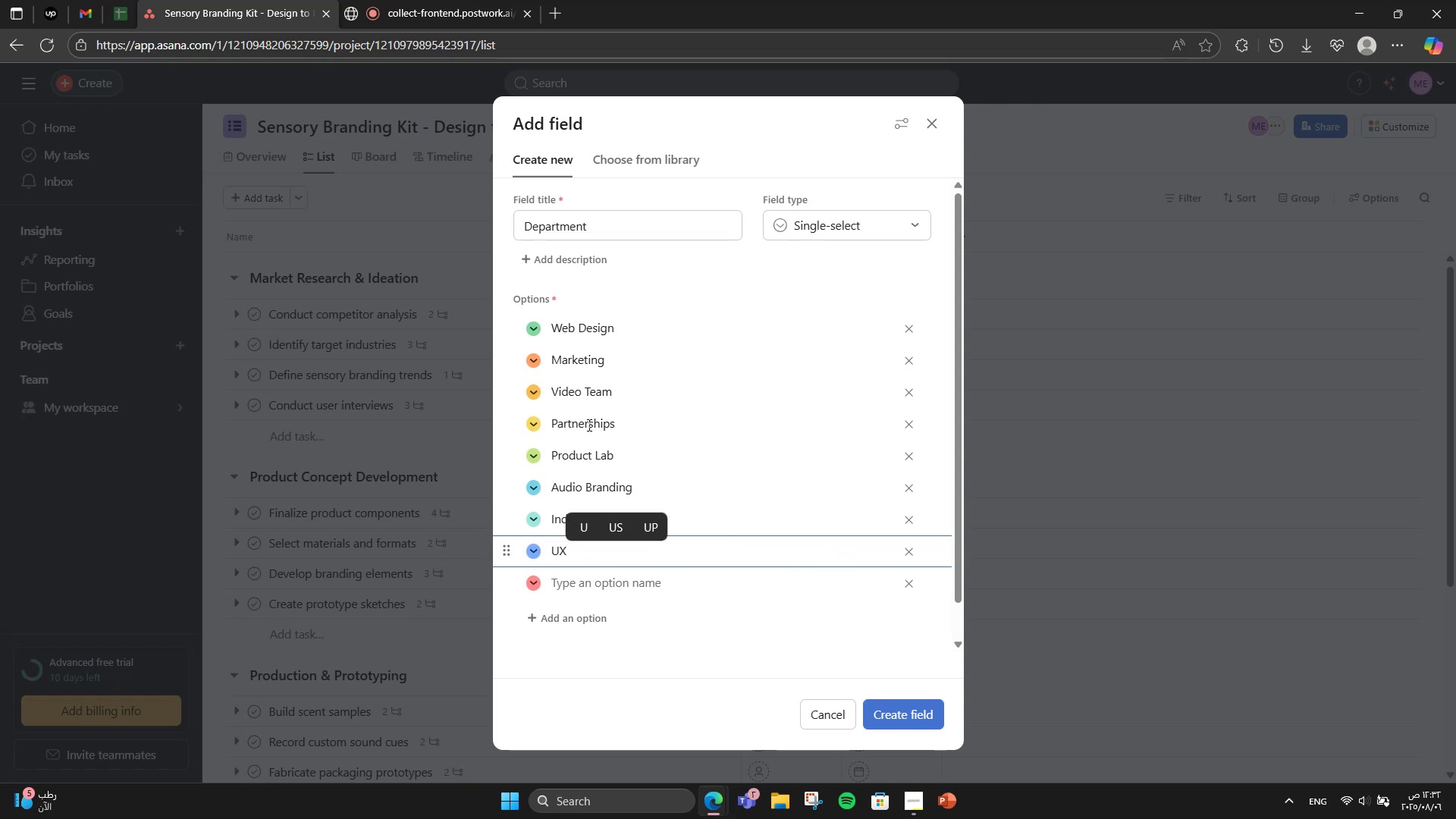 
key(Enter)
 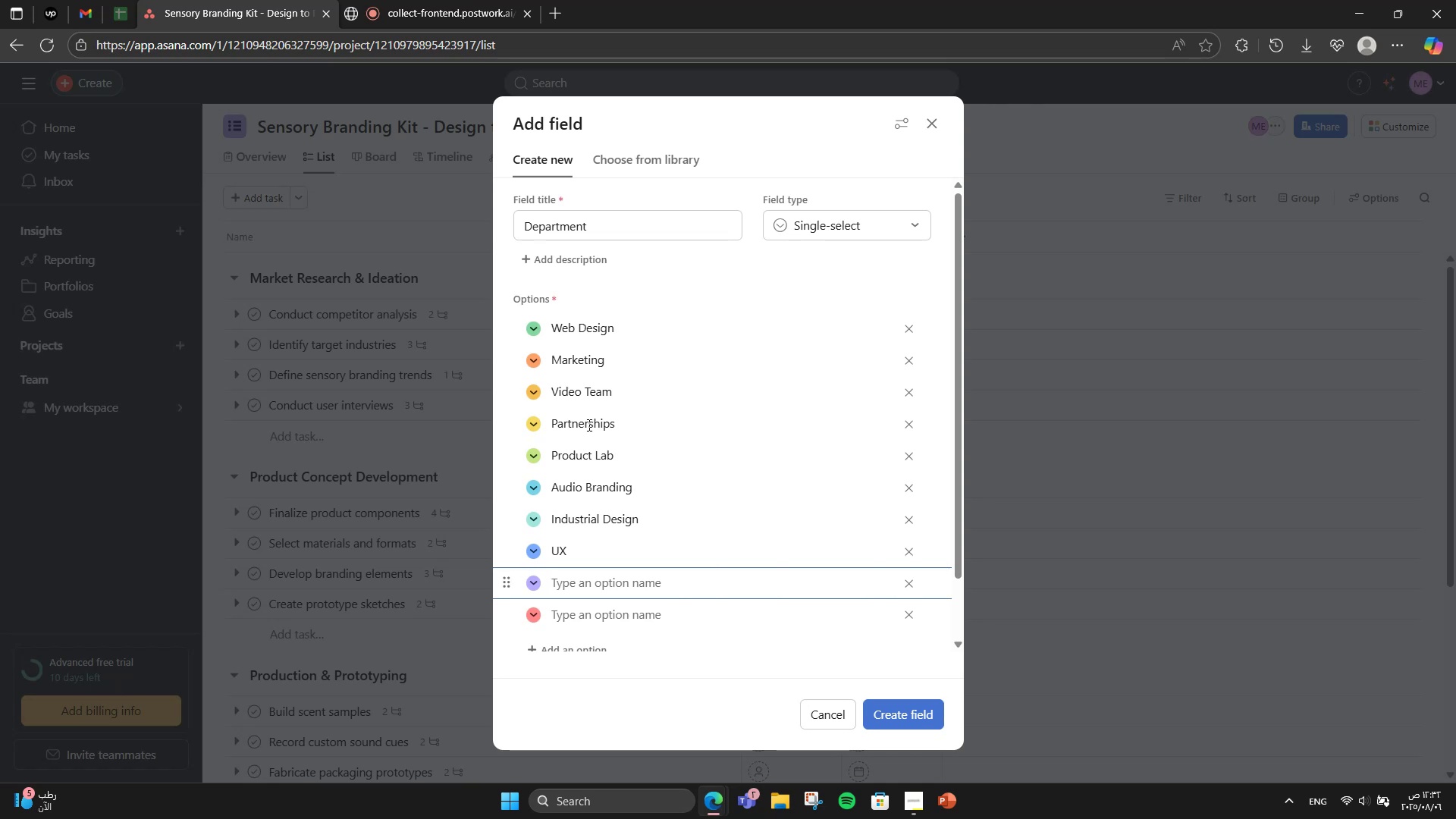 
wait(10.19)
 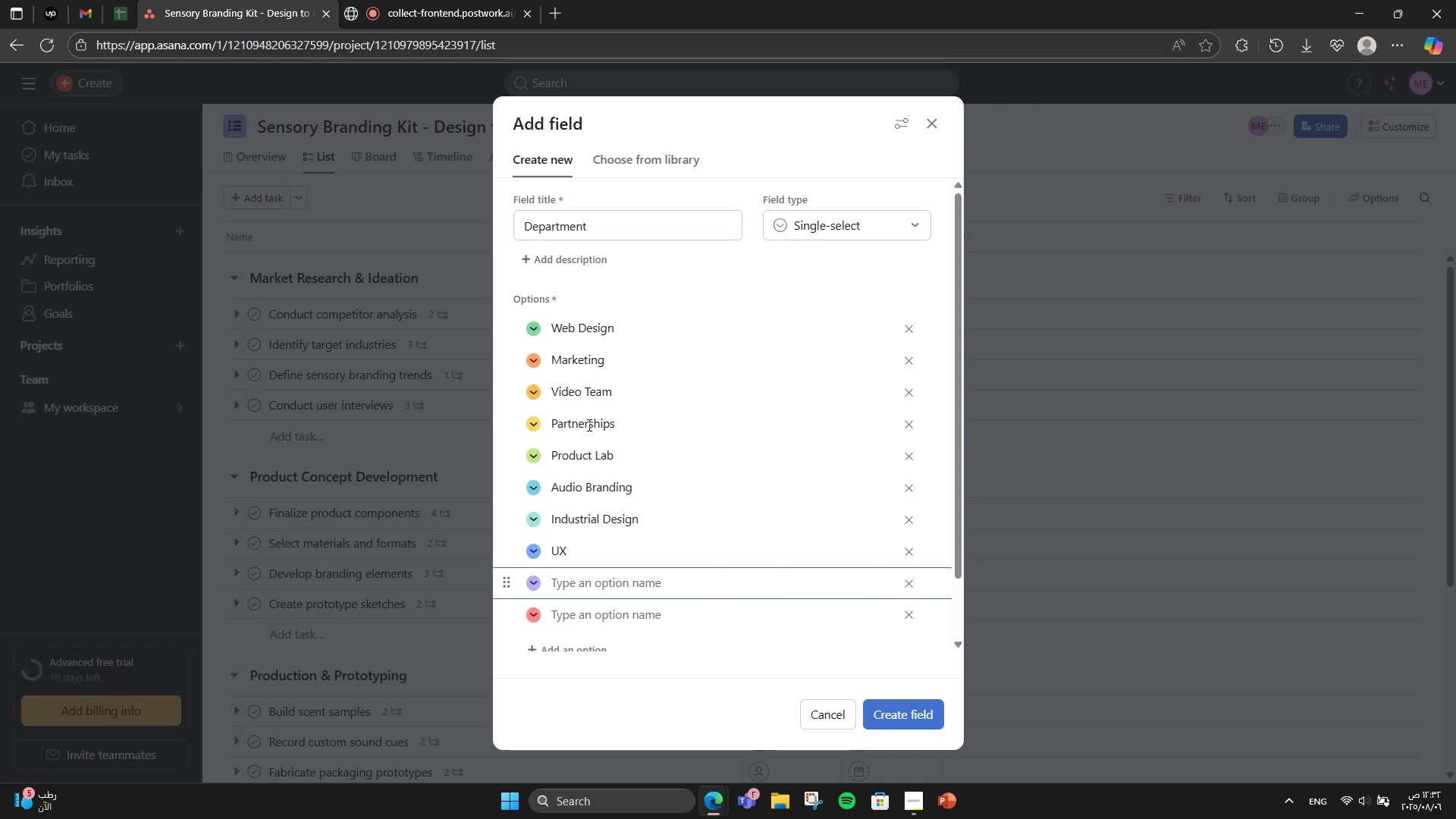 
type(Prduct )
key(Backspace)
key(Backspace)
key(Backspace)
key(Backspace)
key(Backspace)
type(oduct Design )
 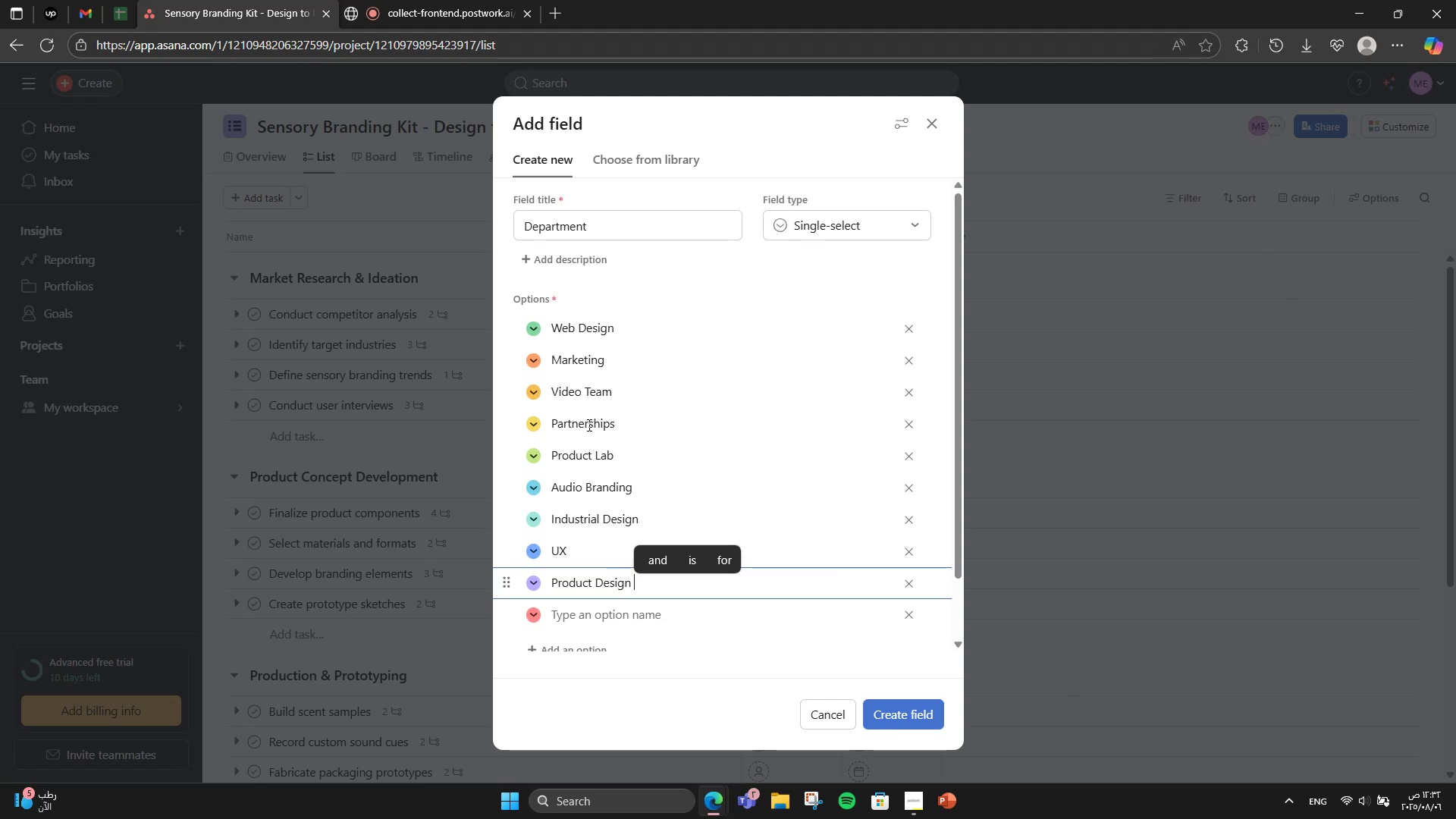 
key(Backspace)
 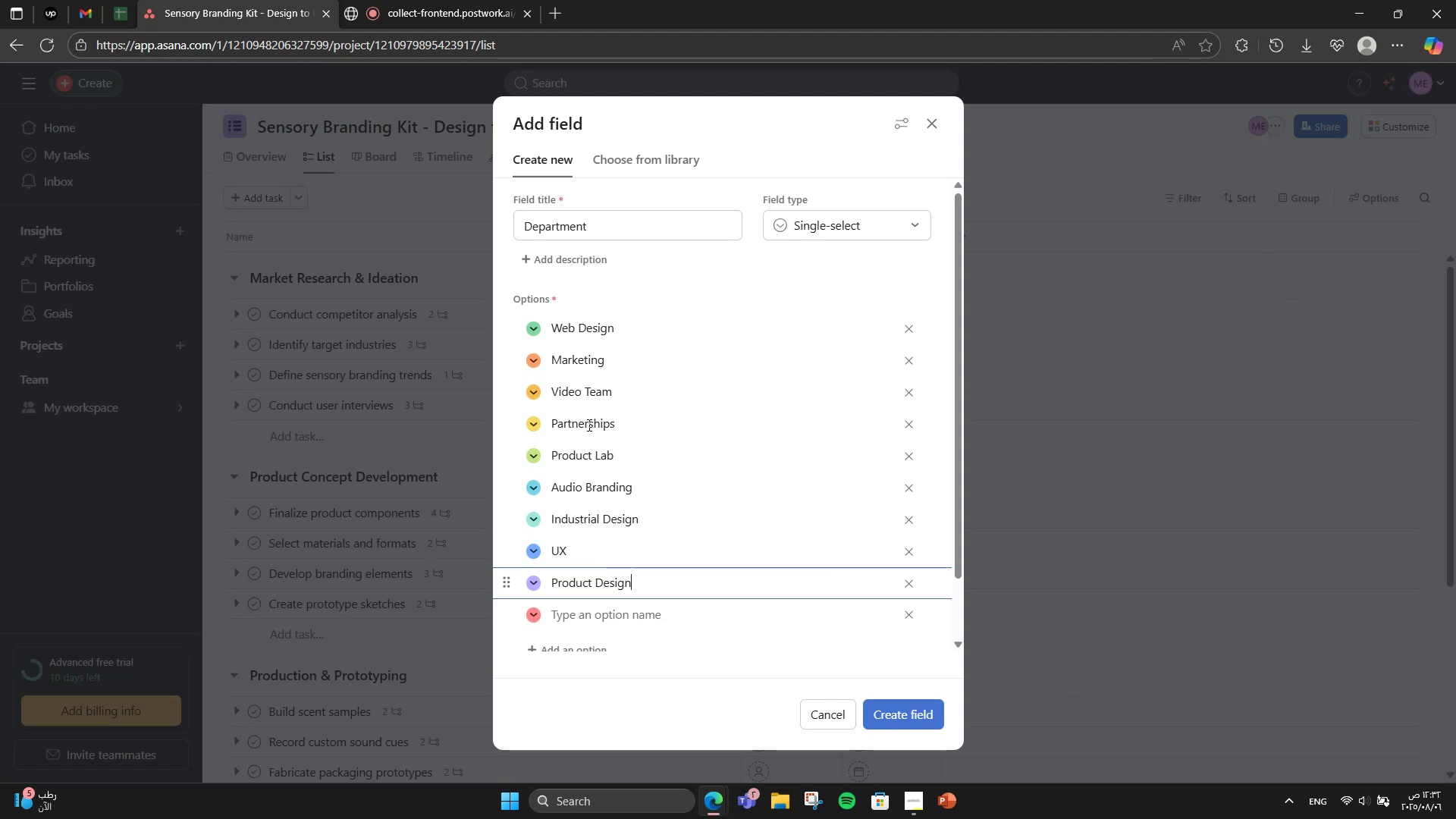 
key(Enter)
 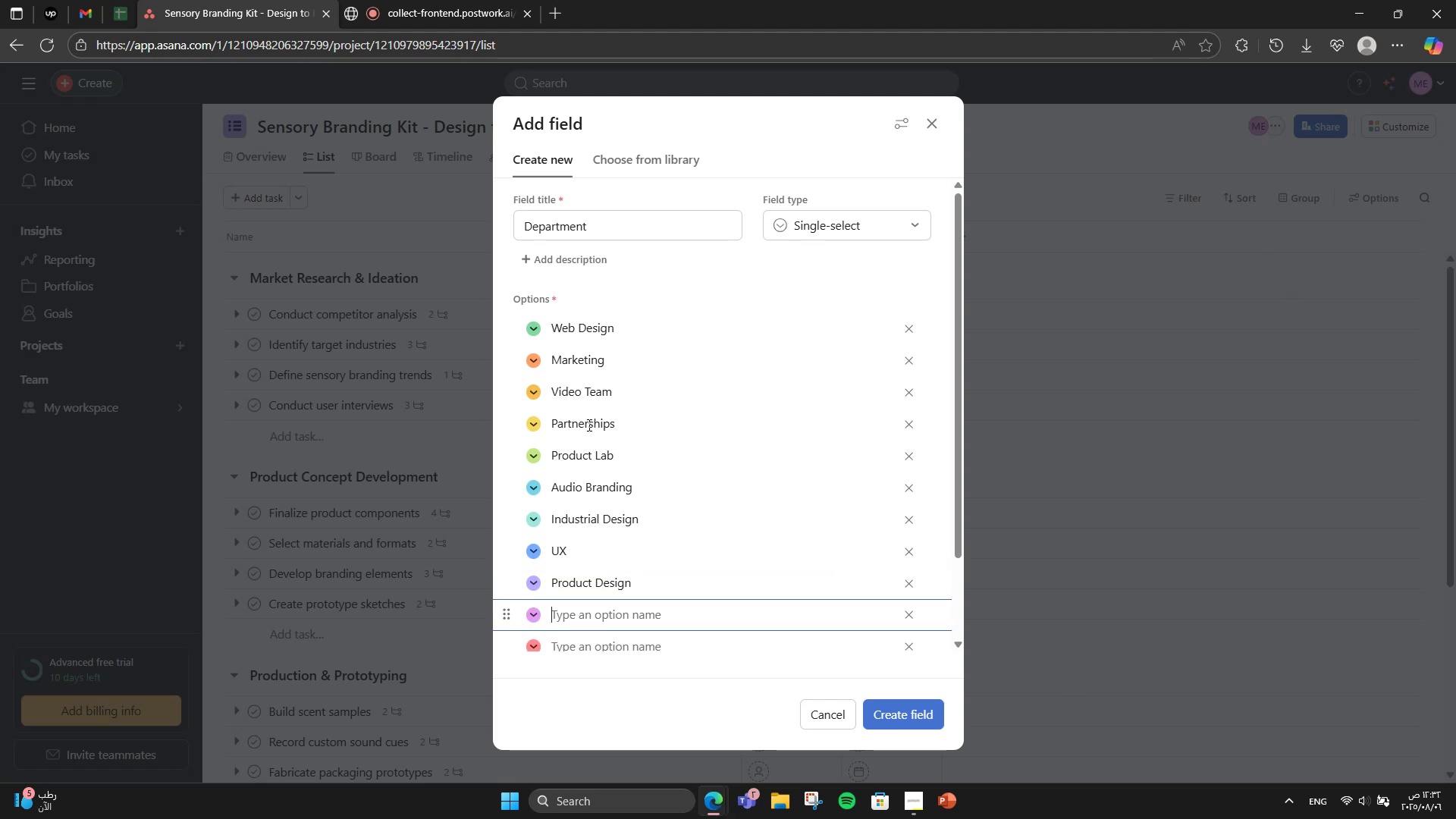 
type(Graphic Desu)
key(Backspace)
type(ign)
 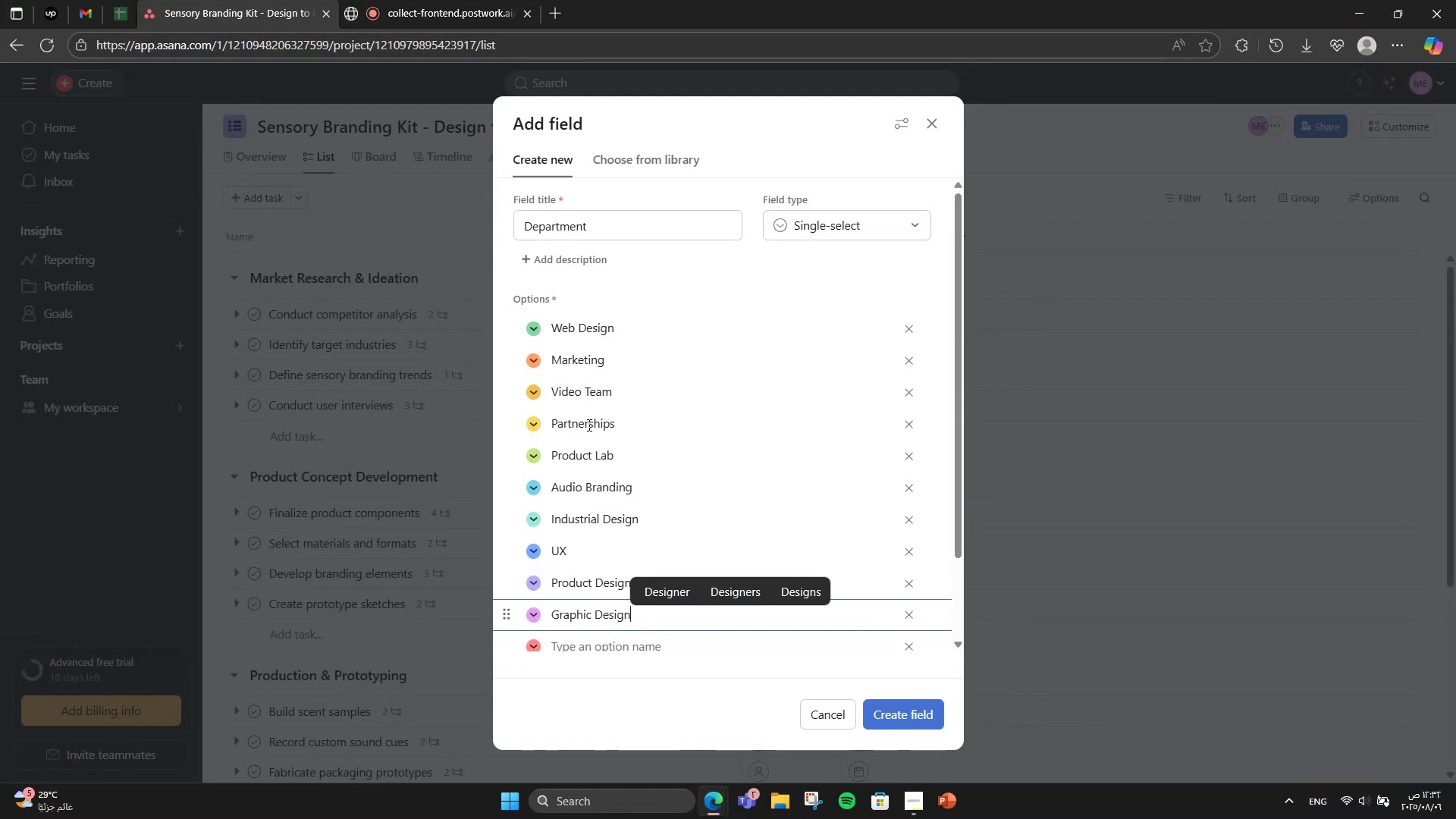 
key(Enter)
 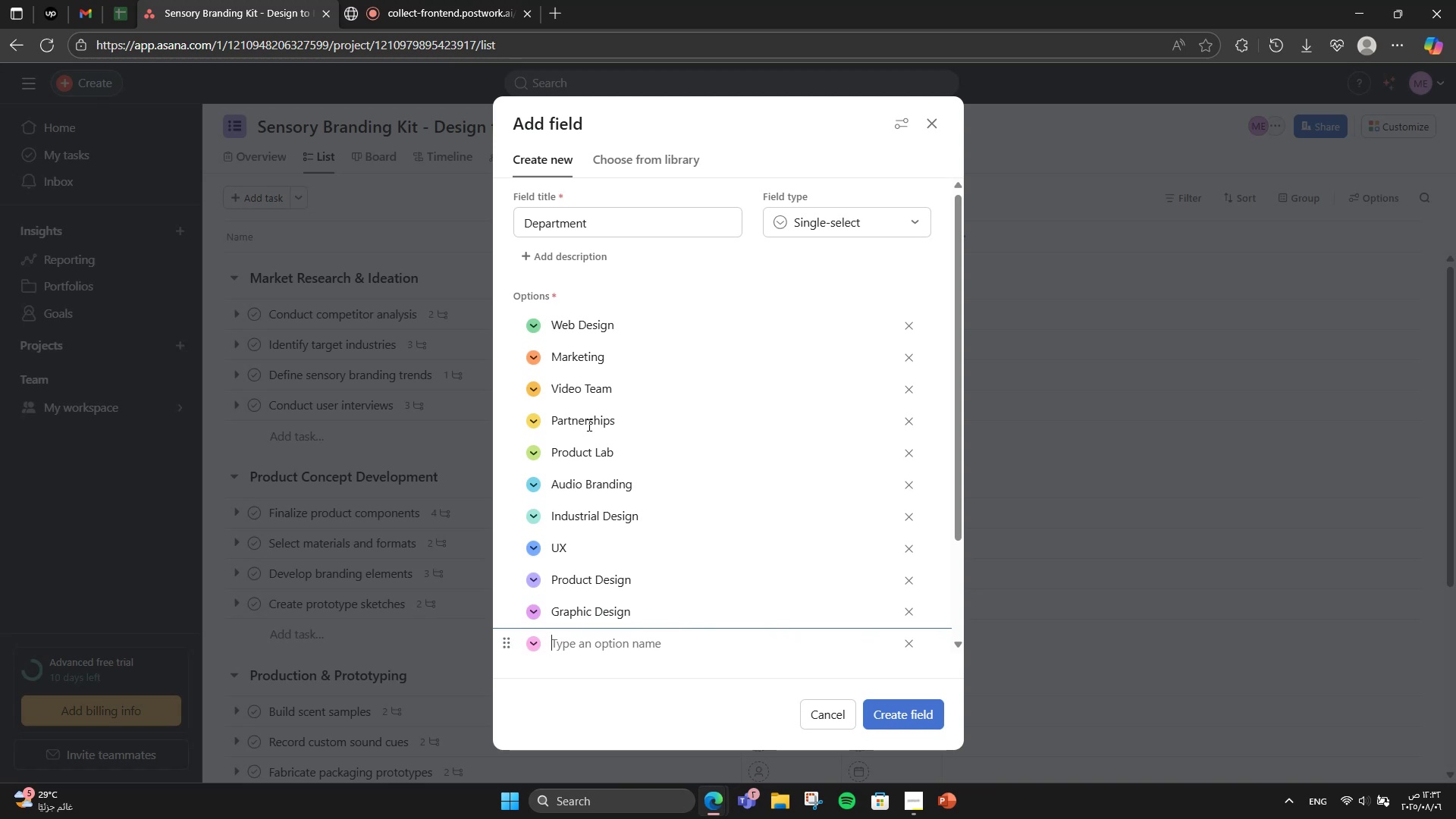 
wait(9.51)
 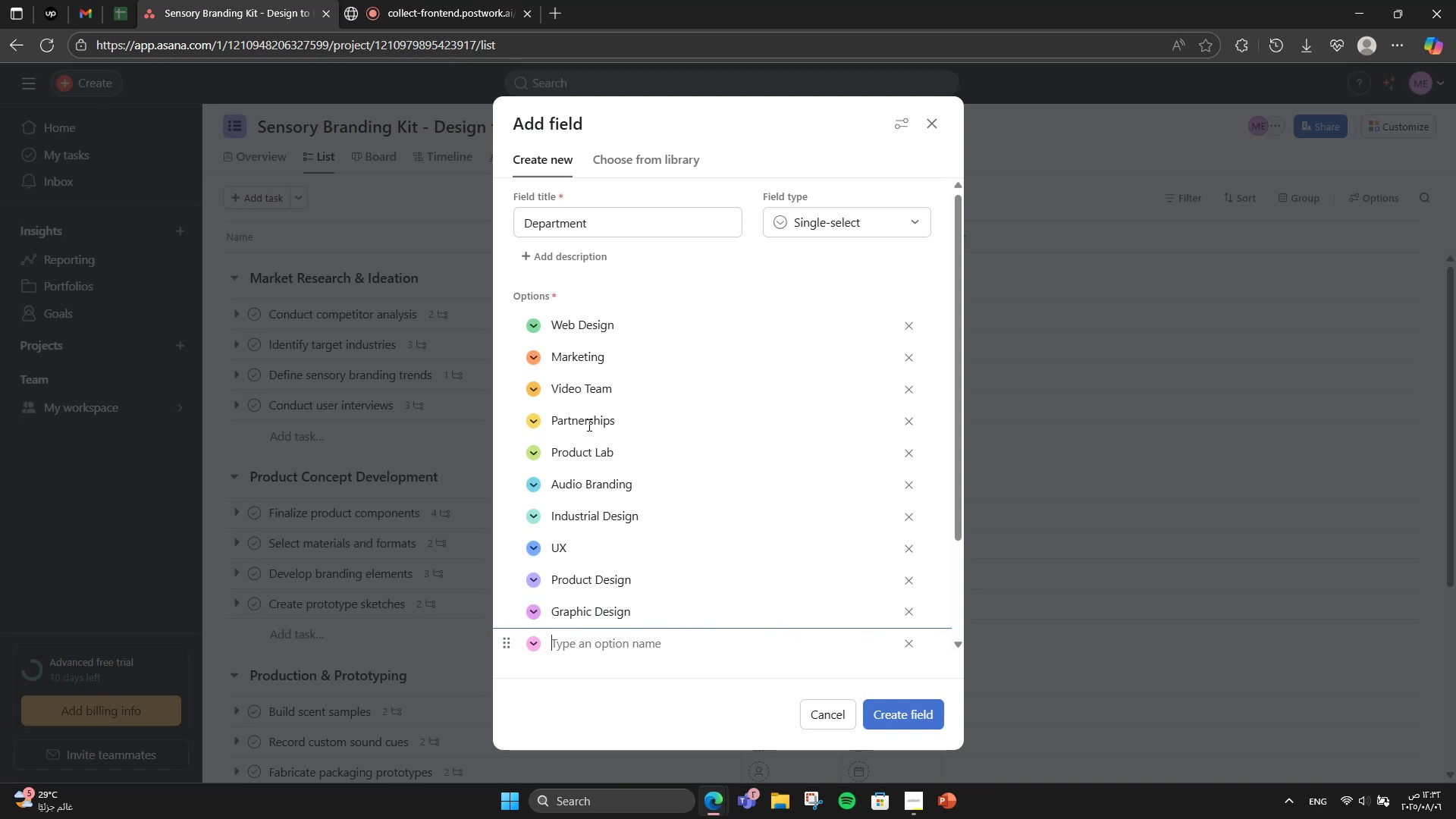 
key(Backspace)
 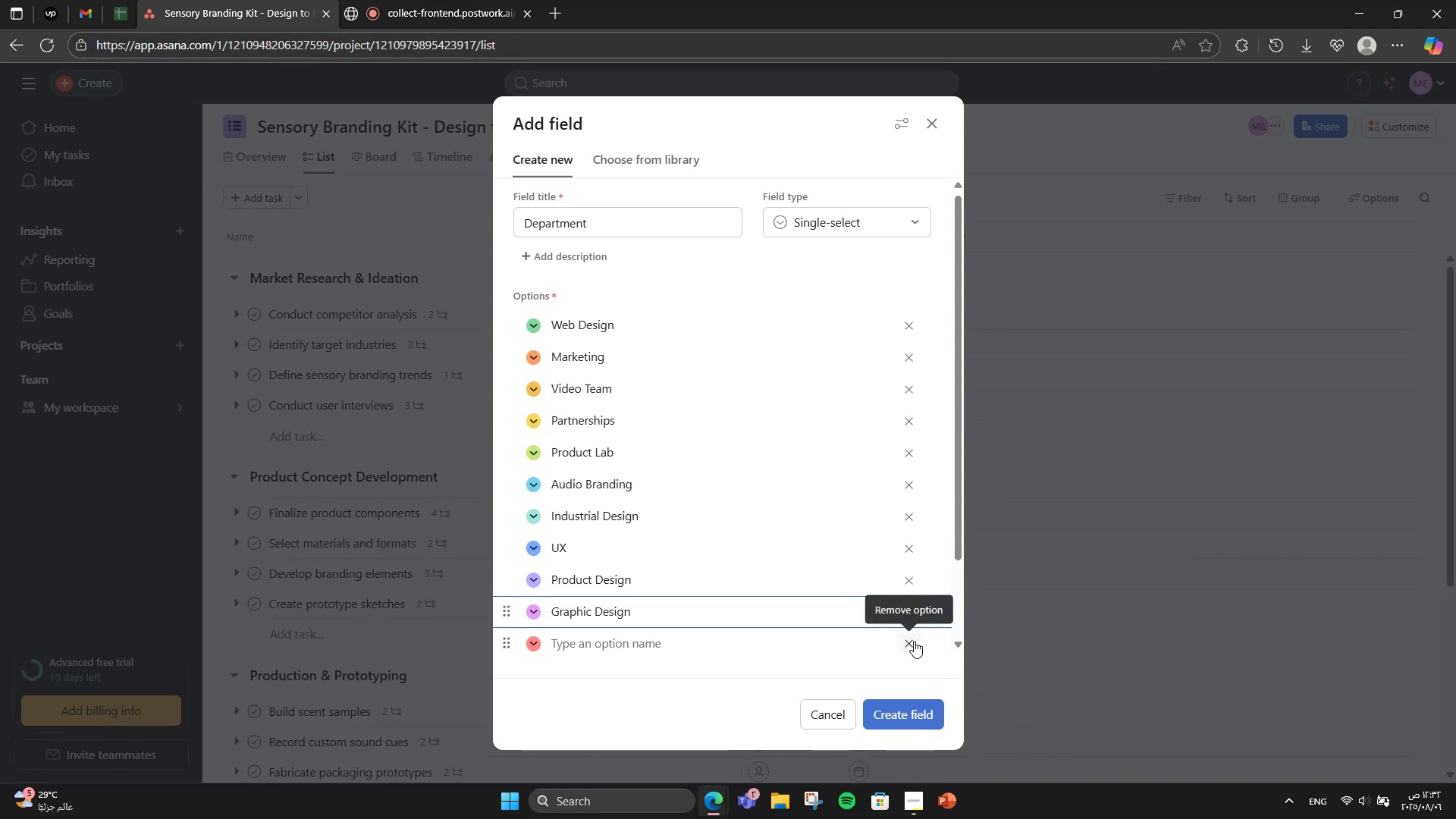 
left_click([914, 642])
 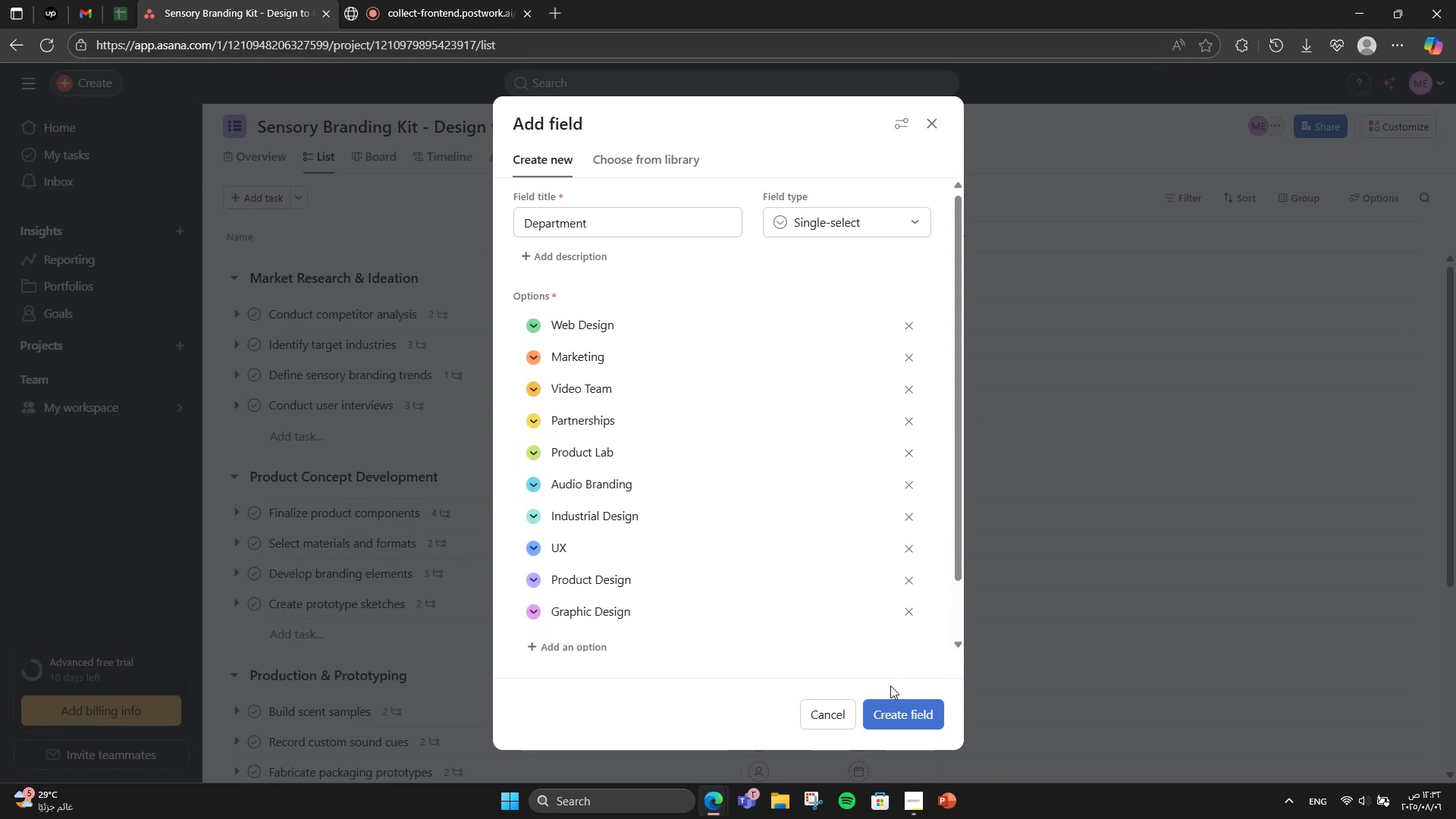 
left_click([895, 710])
 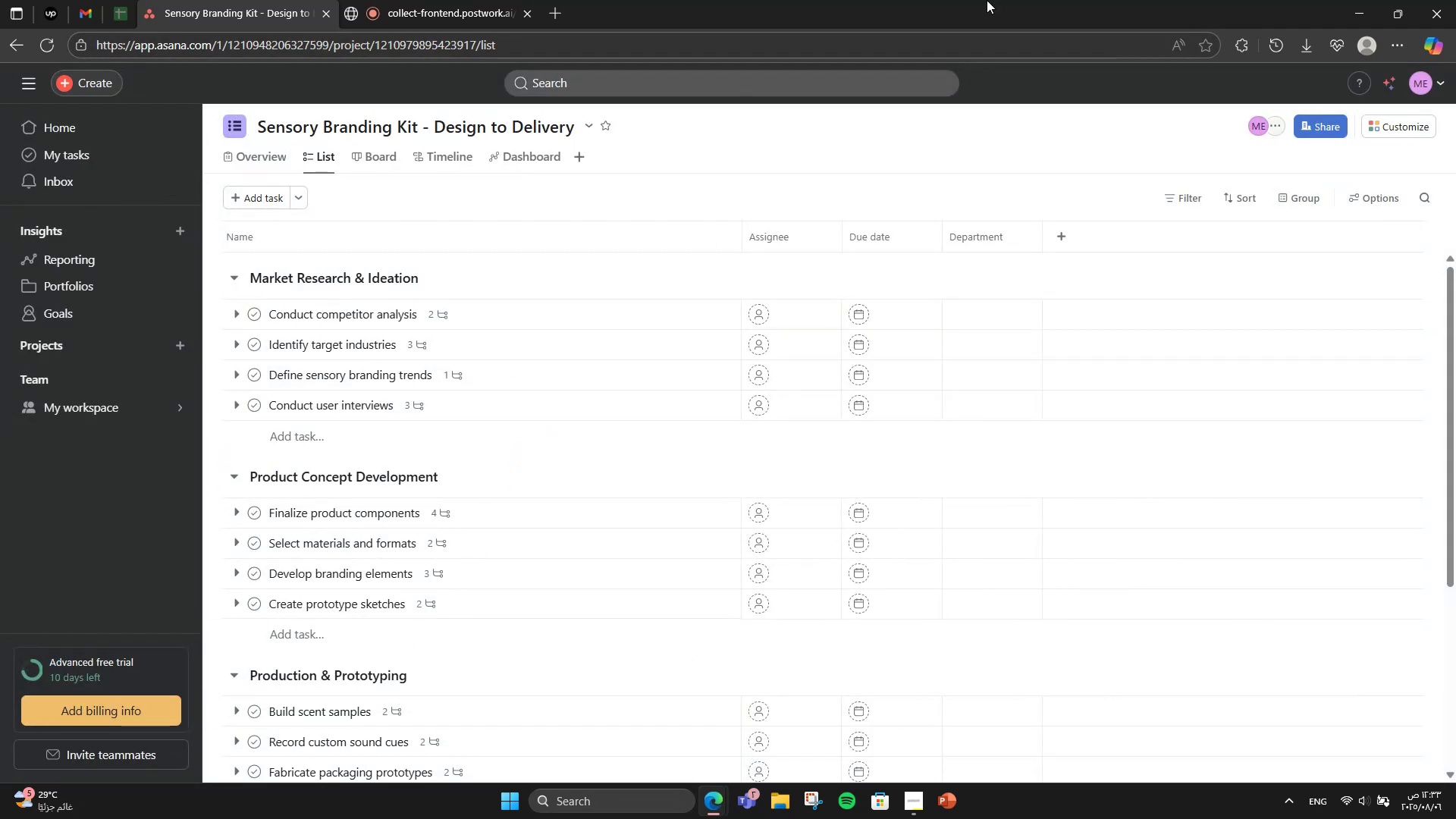 
wait(9.47)
 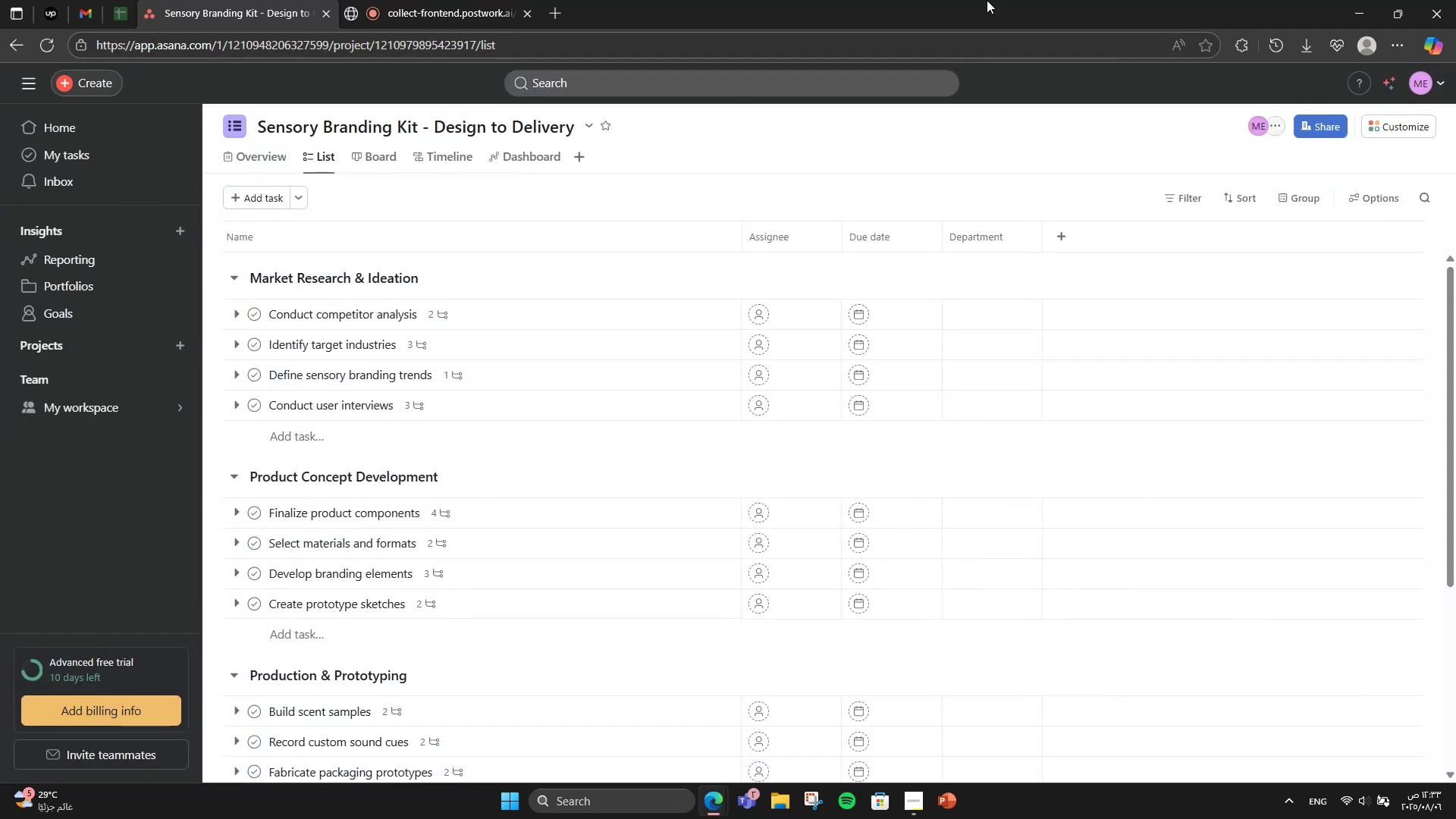 
left_click([1003, 313])
 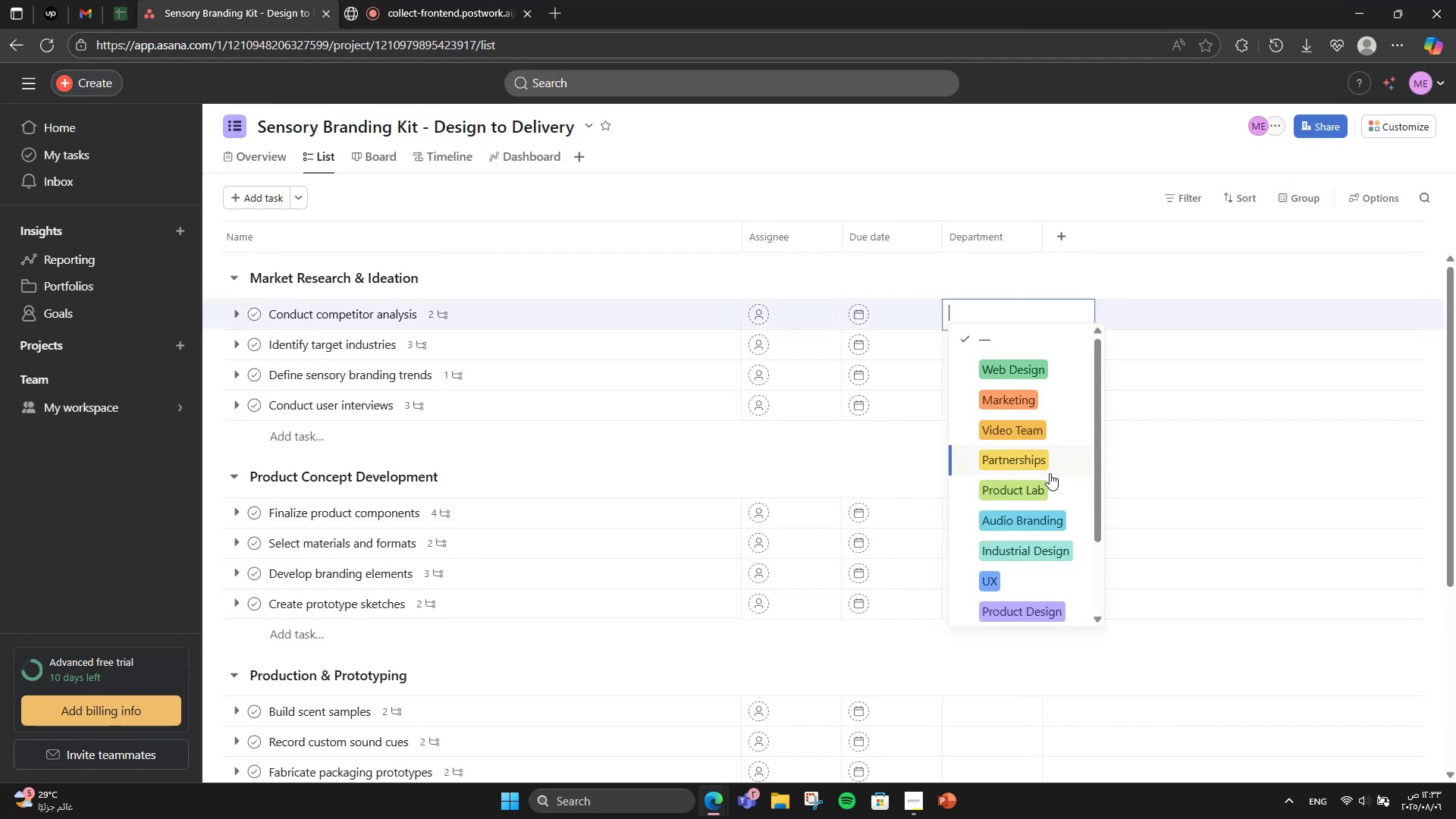 
scroll: coordinate [1050, 476], scroll_direction: down, amount: 3.0
 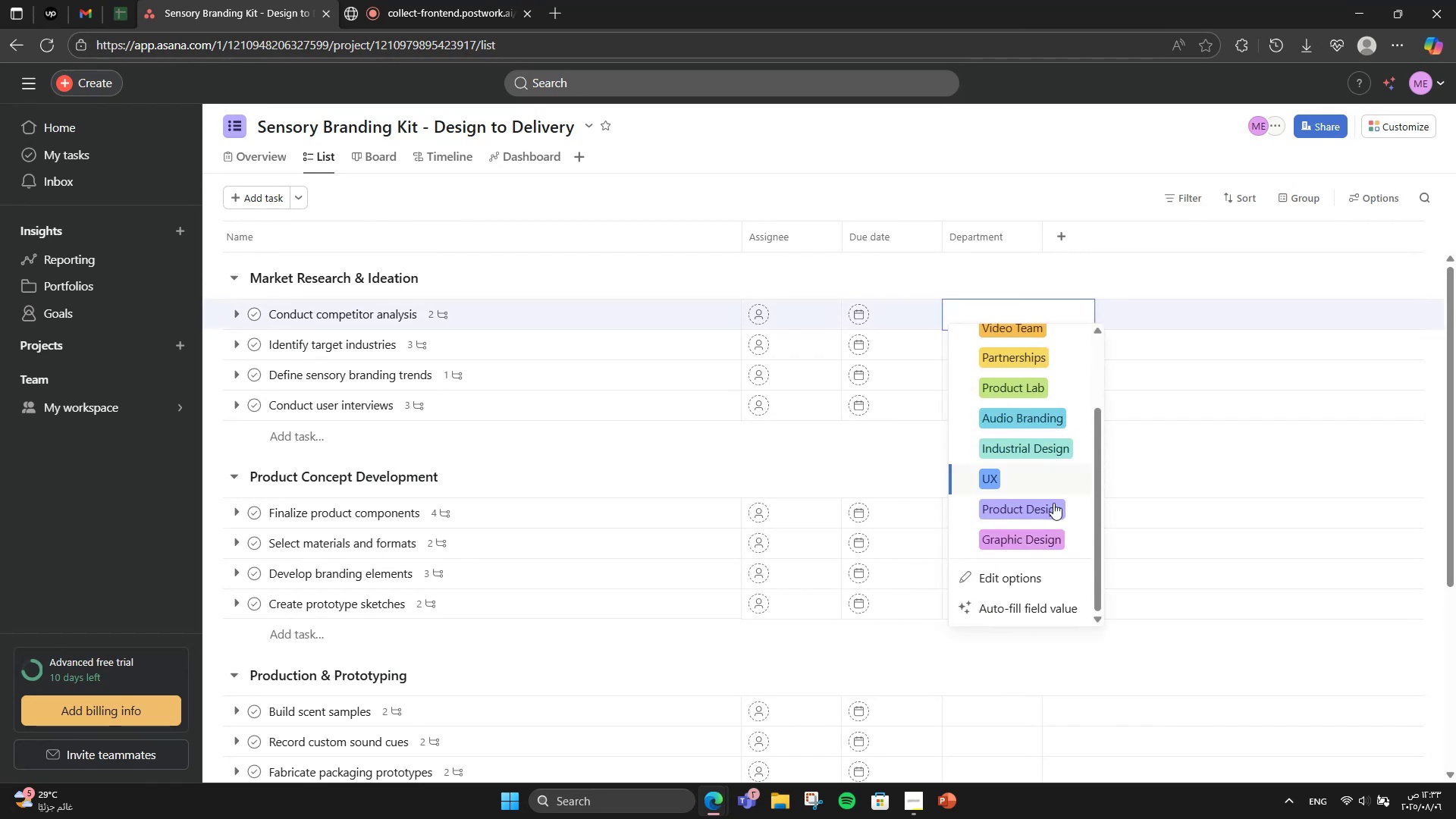 
scroll: coordinate [1056, 535], scroll_direction: up, amount: 5.0
 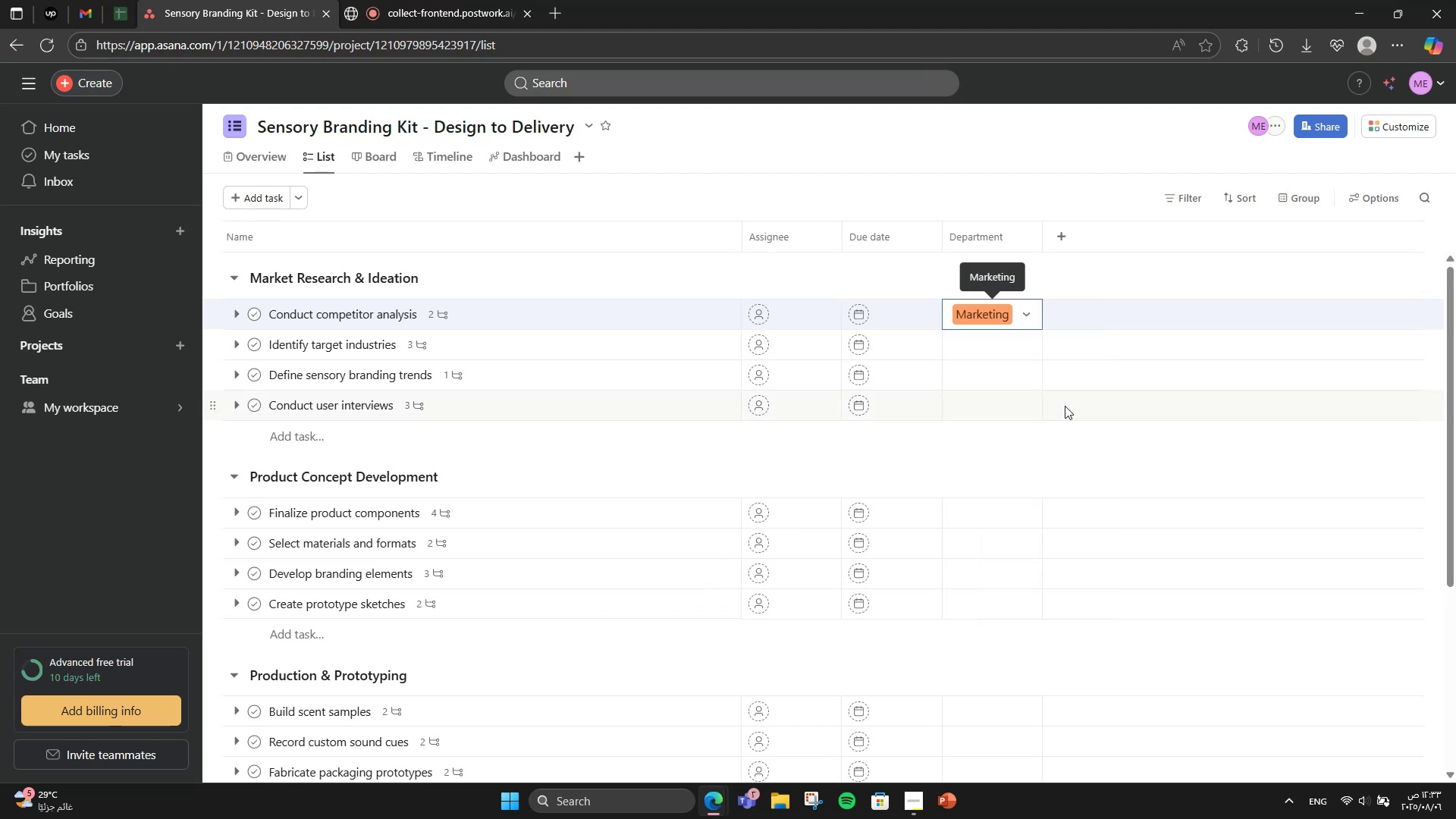 
left_click([1018, 348])
 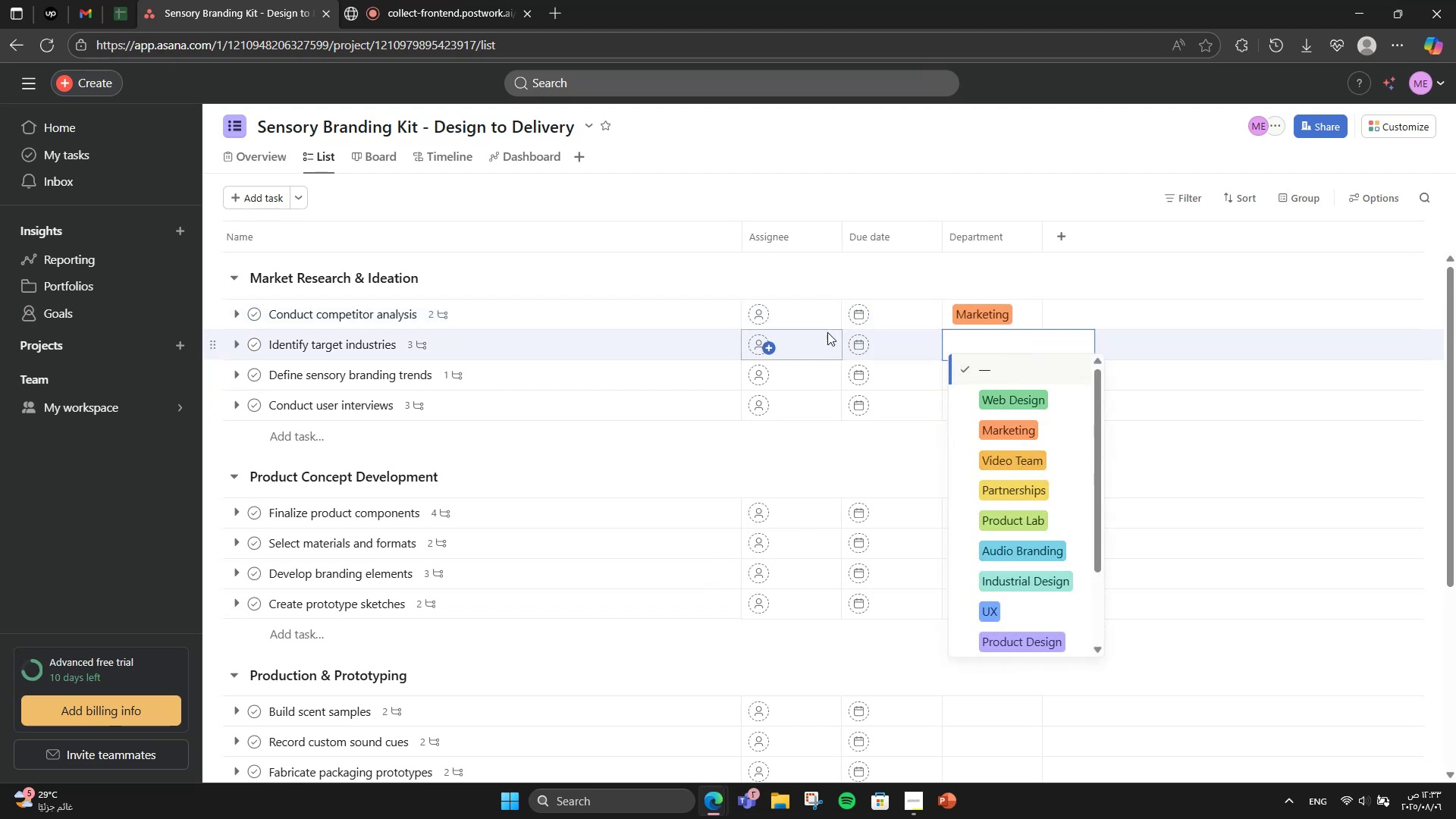 
left_click([528, 318])
 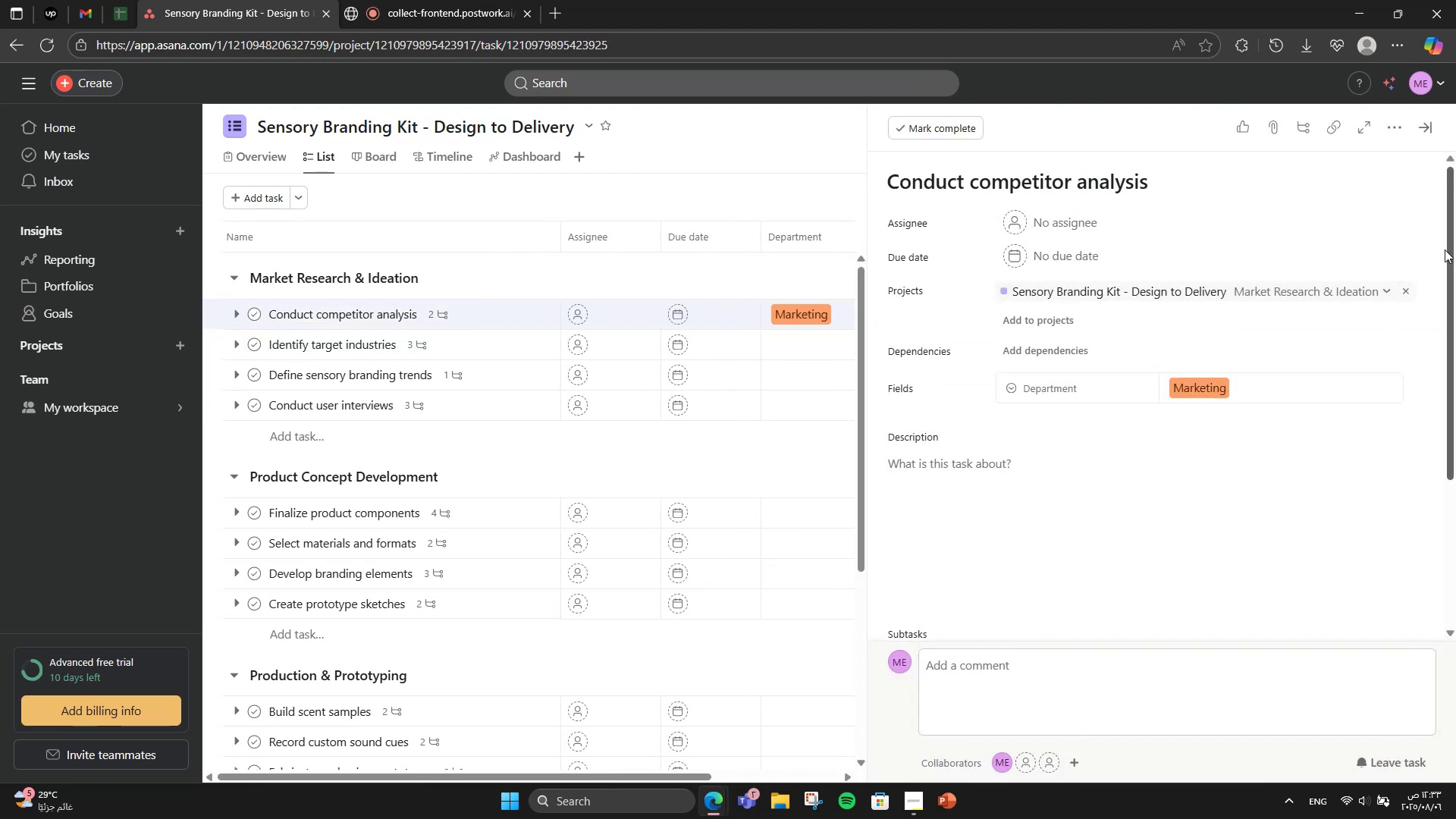 
scroll: coordinate [959, 514], scroll_direction: down, amount: 2.0
 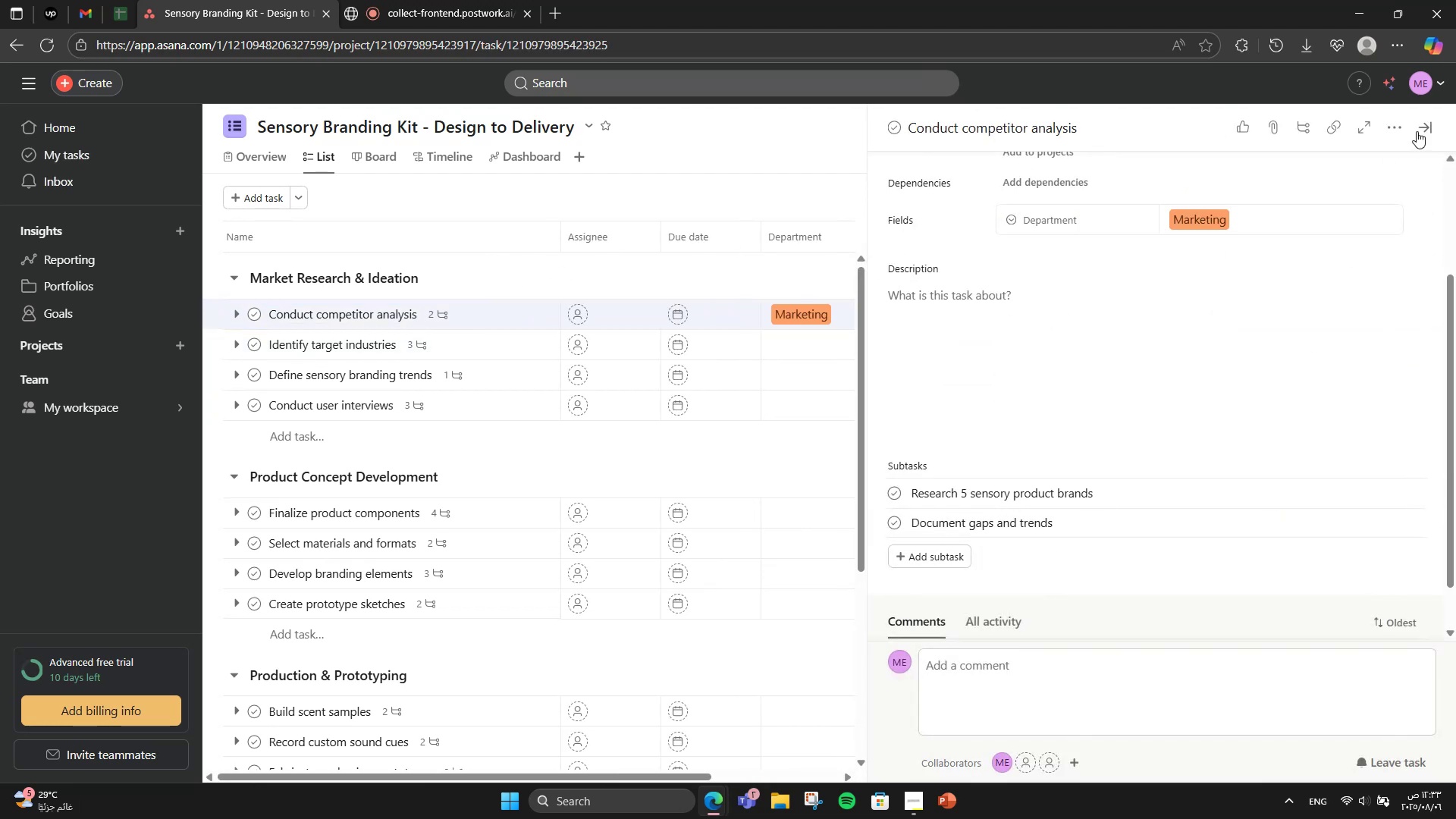 
left_click([1420, 130])
 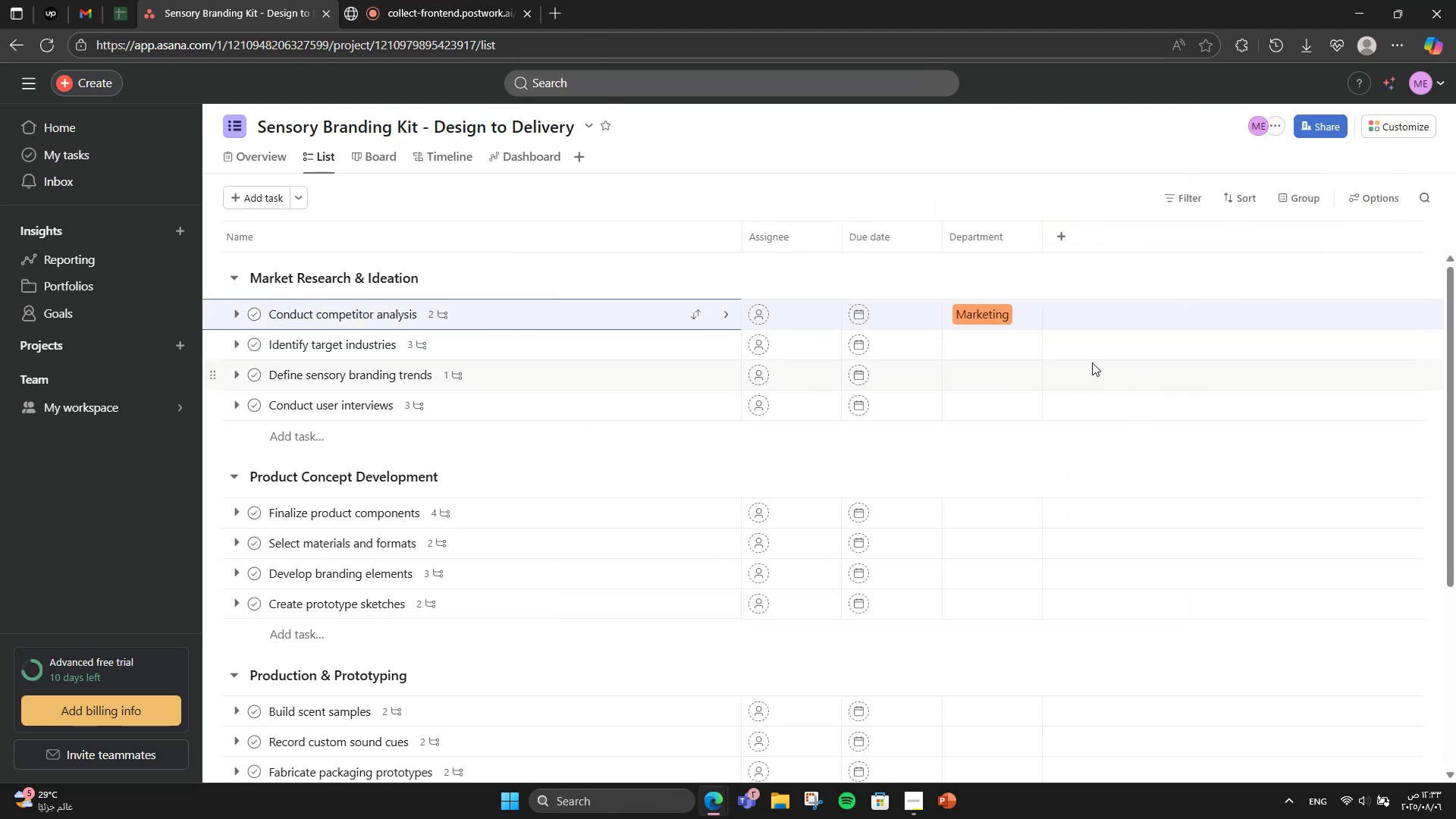 
left_click([1022, 336])
 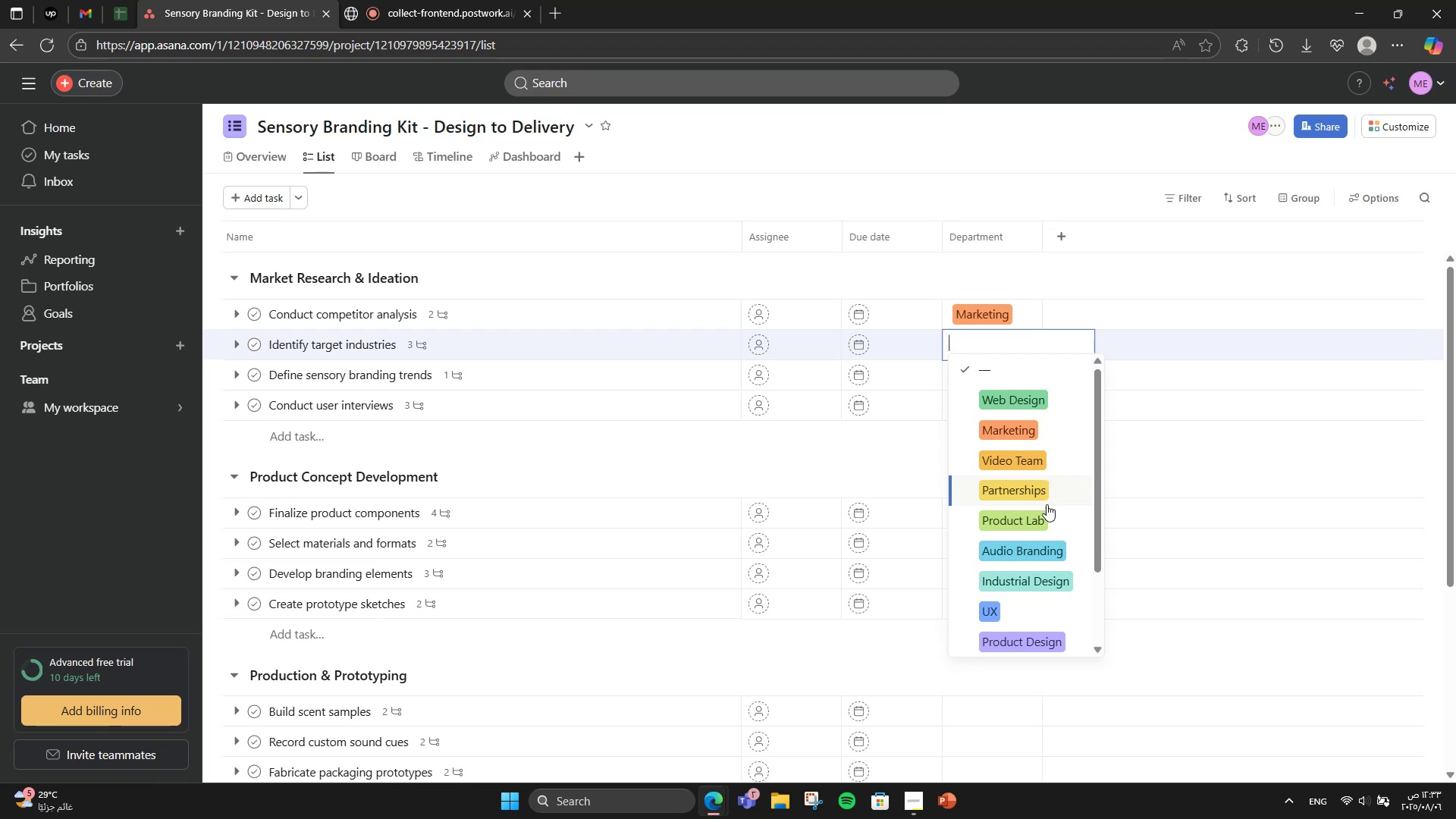 
scroll: coordinate [1046, 617], scroll_direction: down, amount: 2.0
 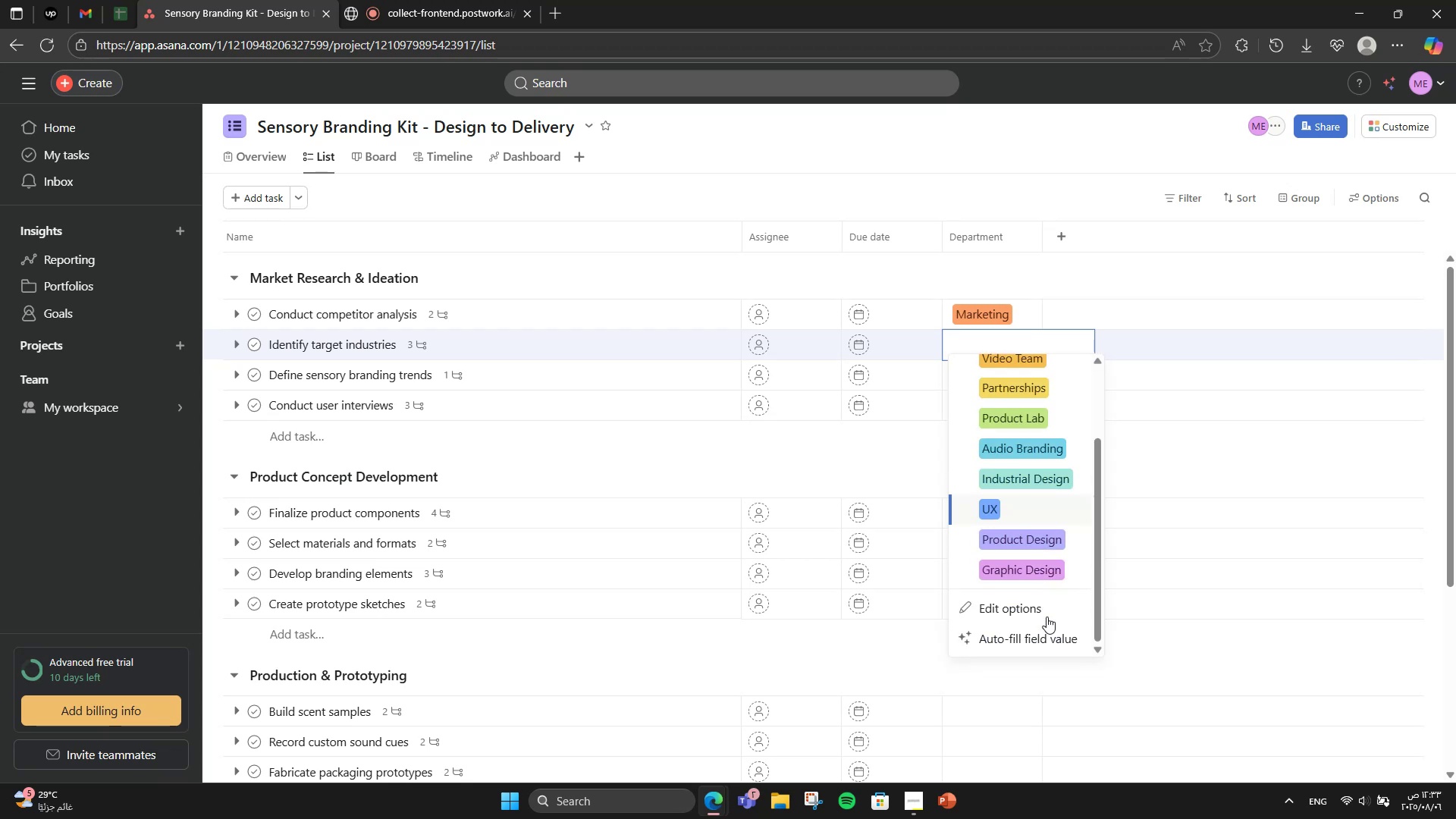 
scroll: coordinate [1046, 617], scroll_direction: up, amount: 2.0
 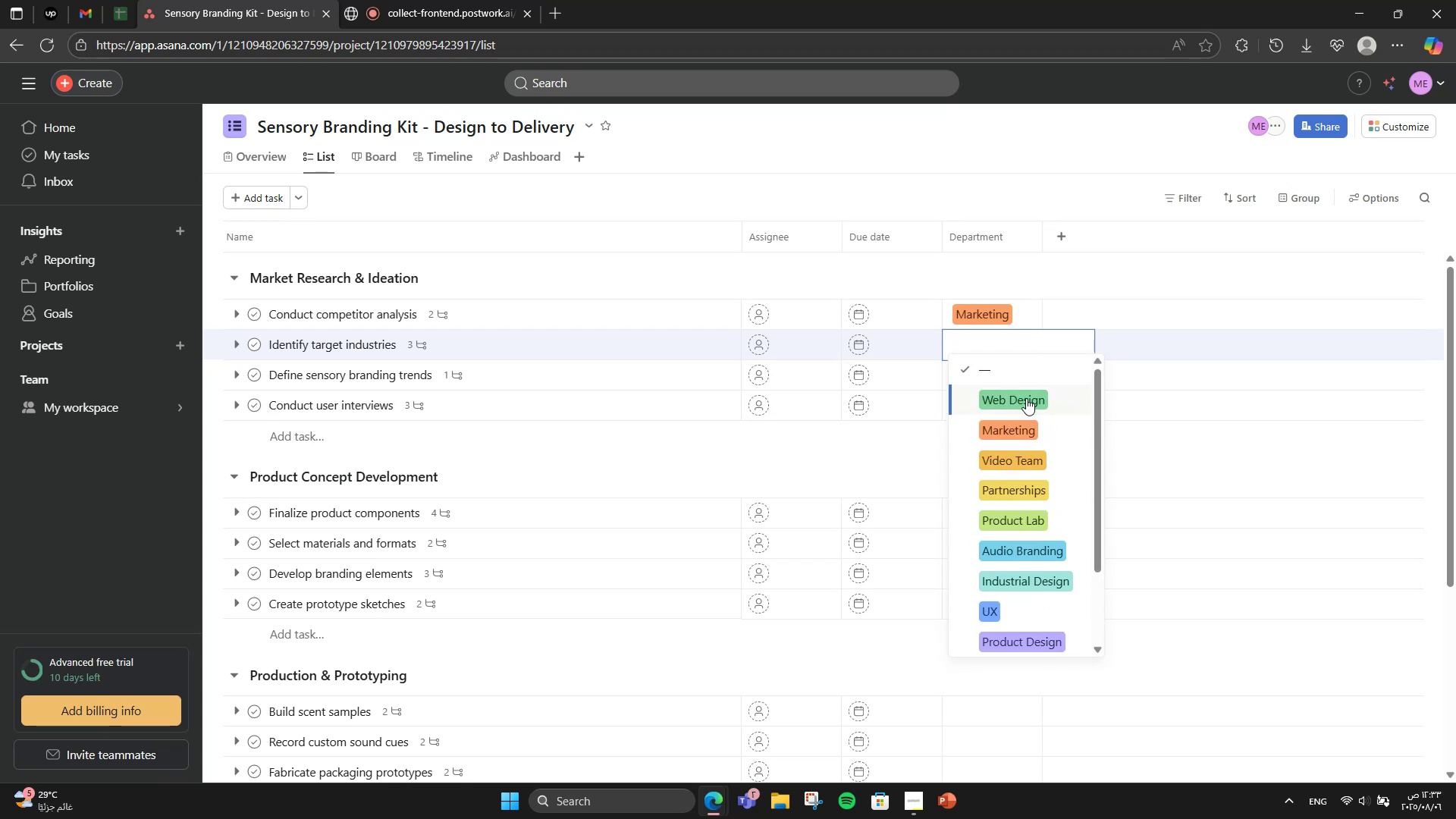 
scroll: coordinate [984, 552], scroll_direction: down, amount: 3.0
 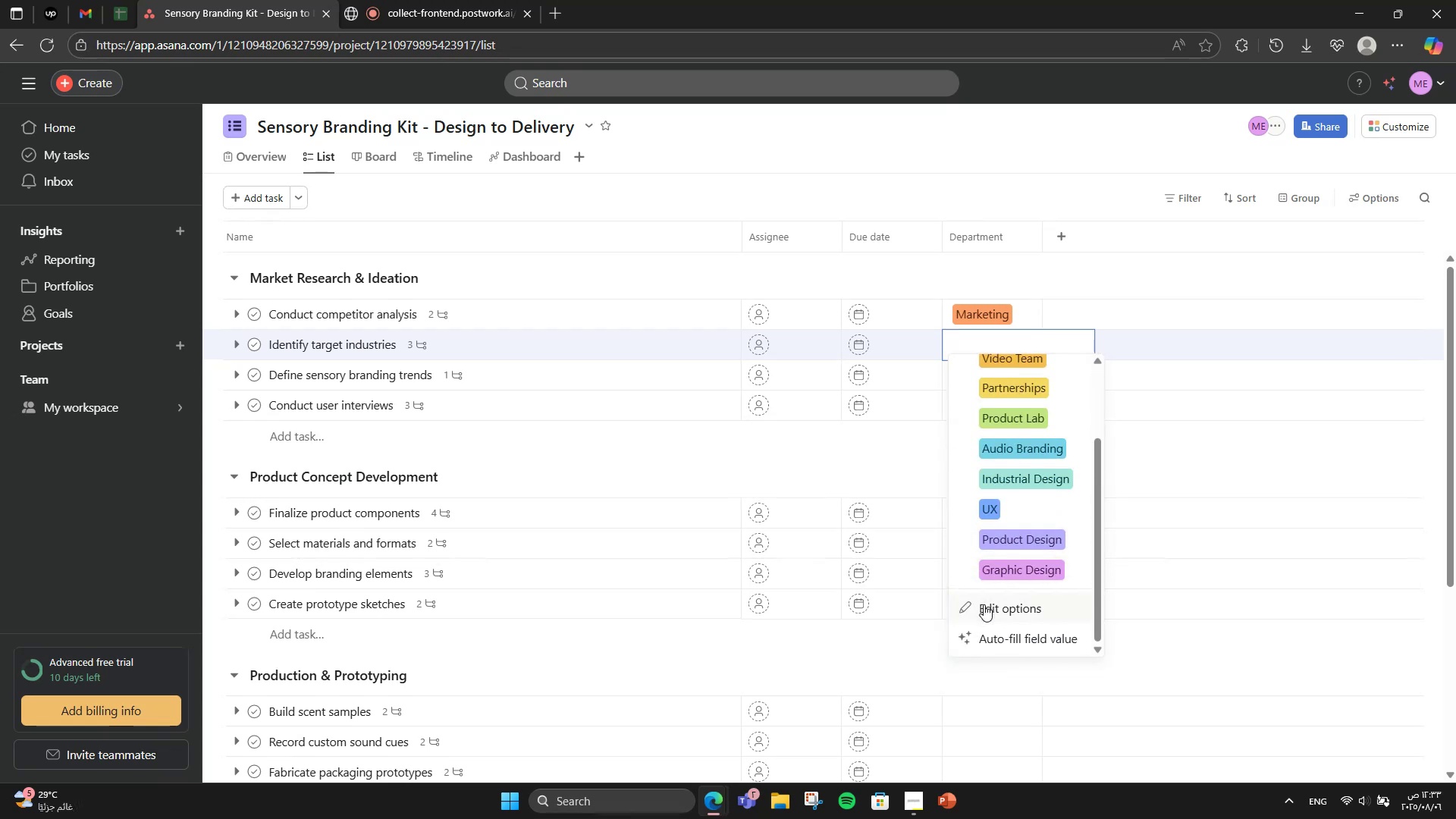 
left_click([984, 604])
 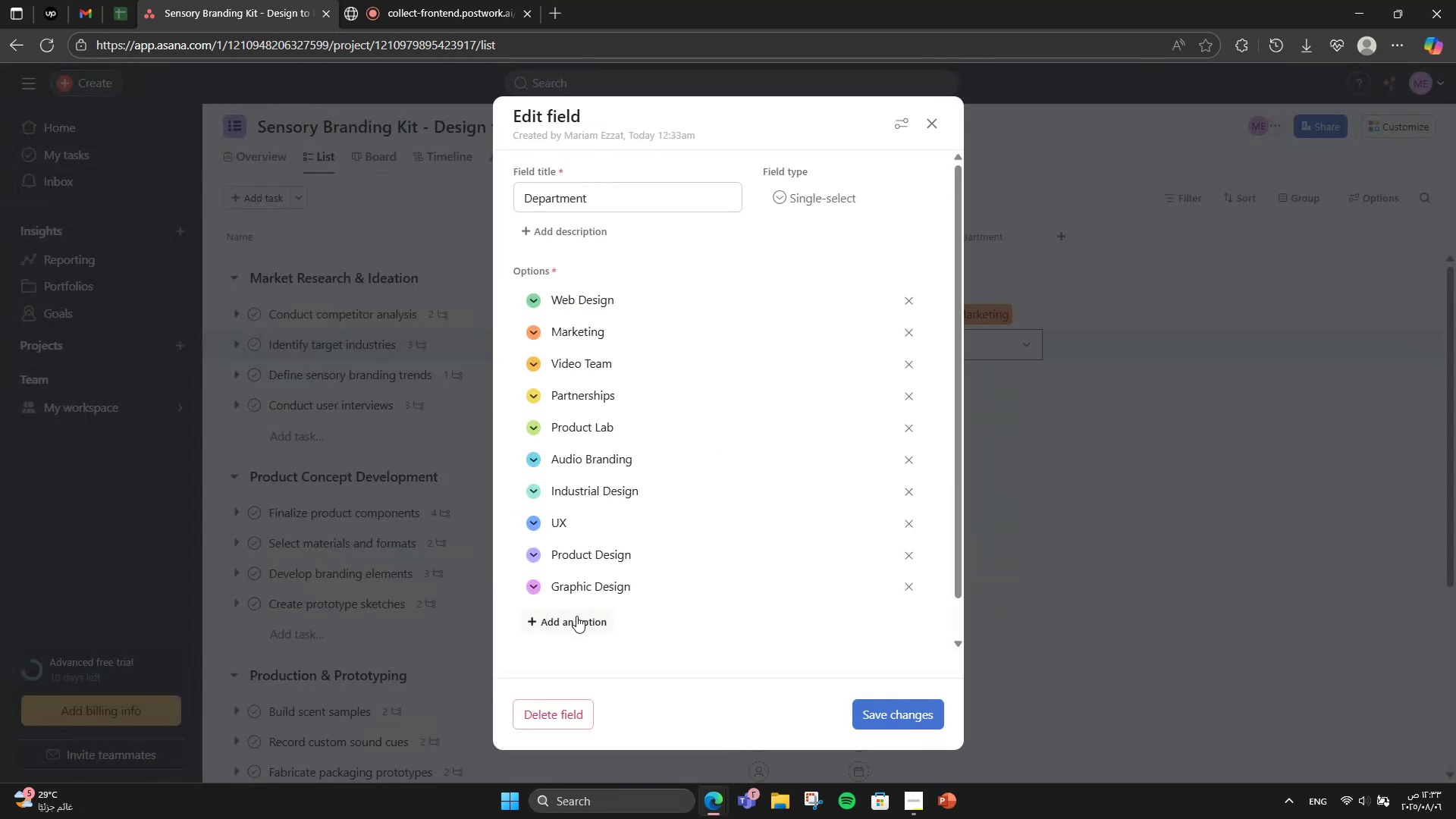 
left_click([576, 616])
 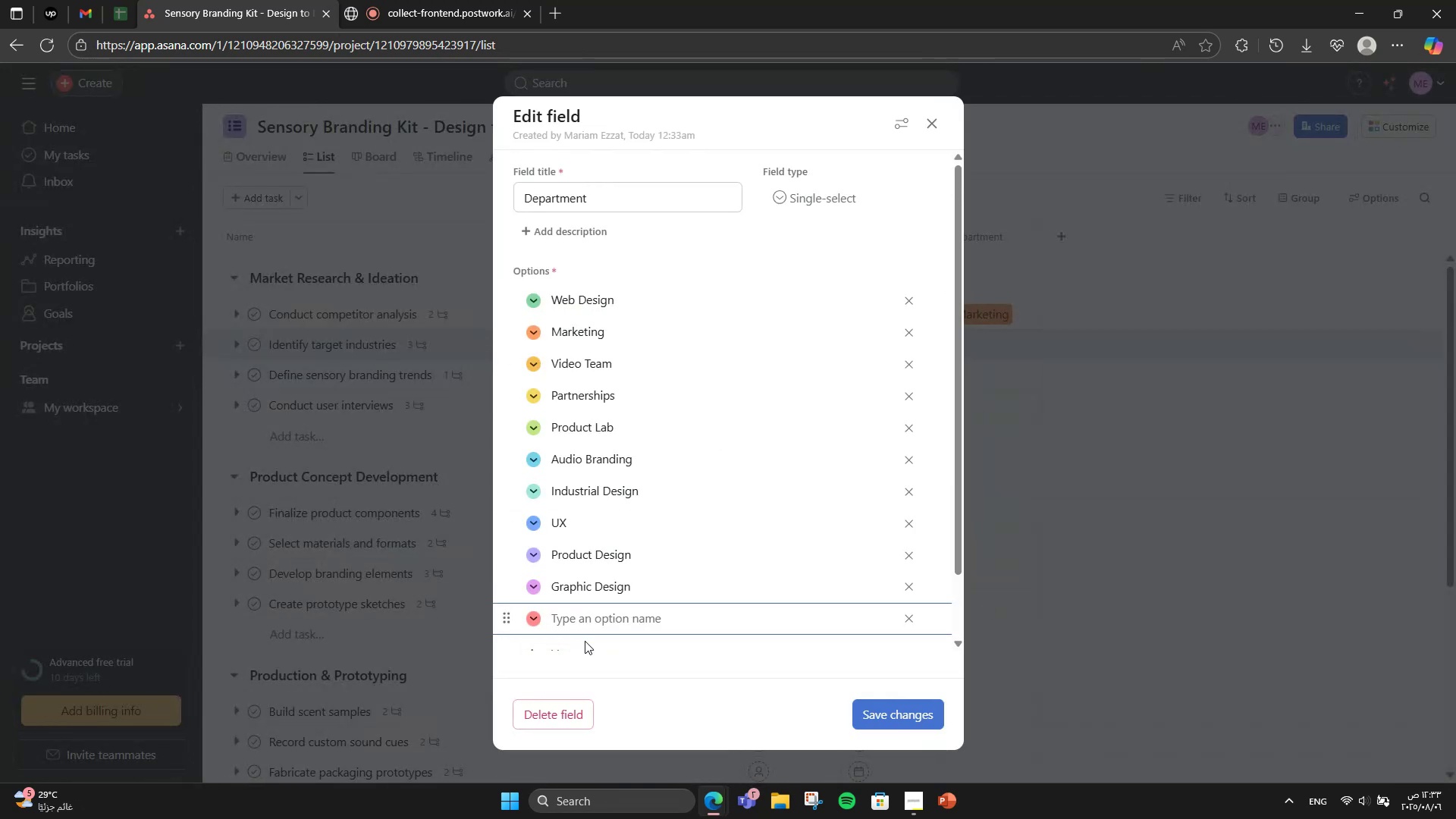 
type(Sr)
key(Backspace)
type(trategy)
 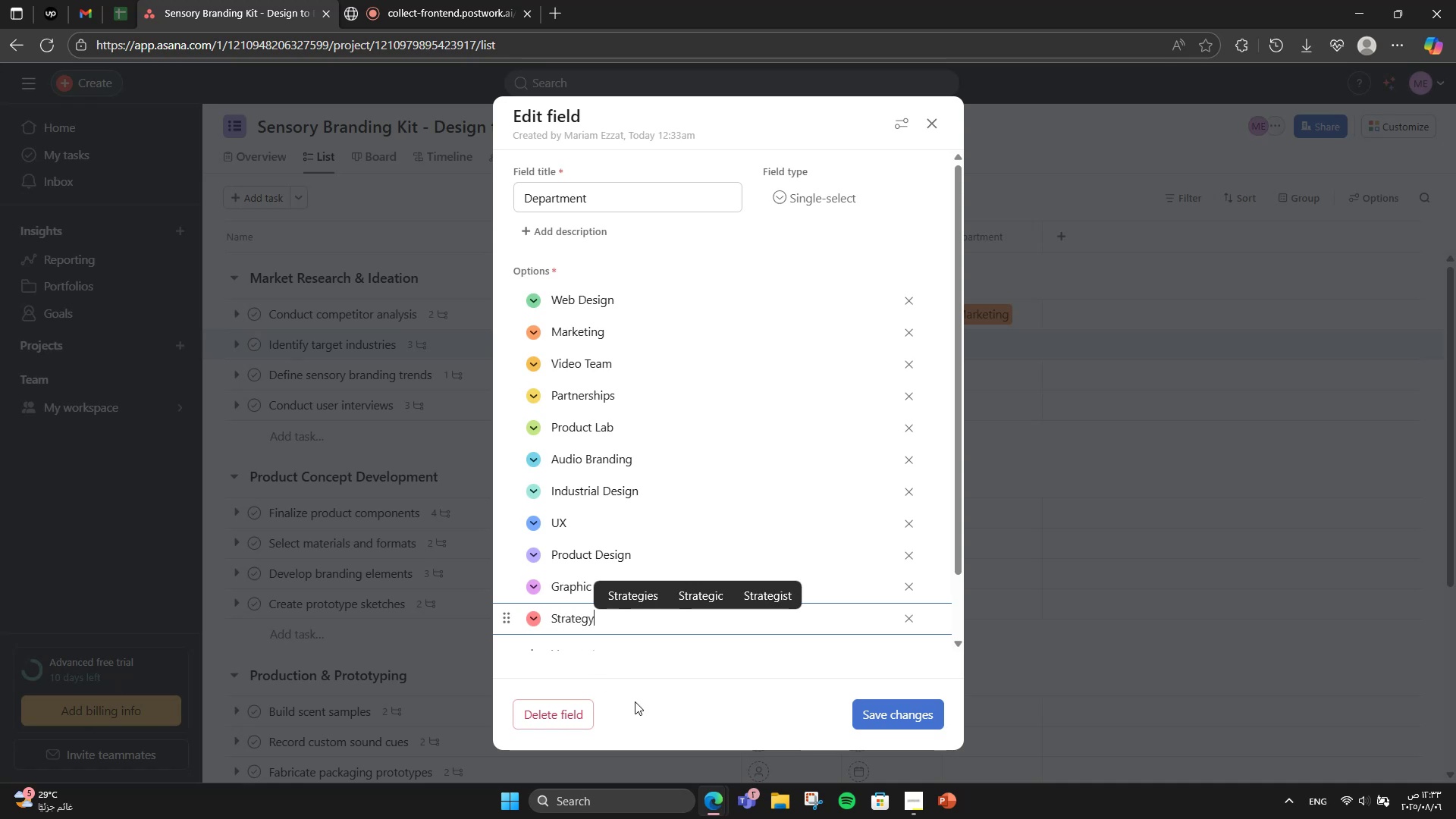 
left_click([875, 718])
 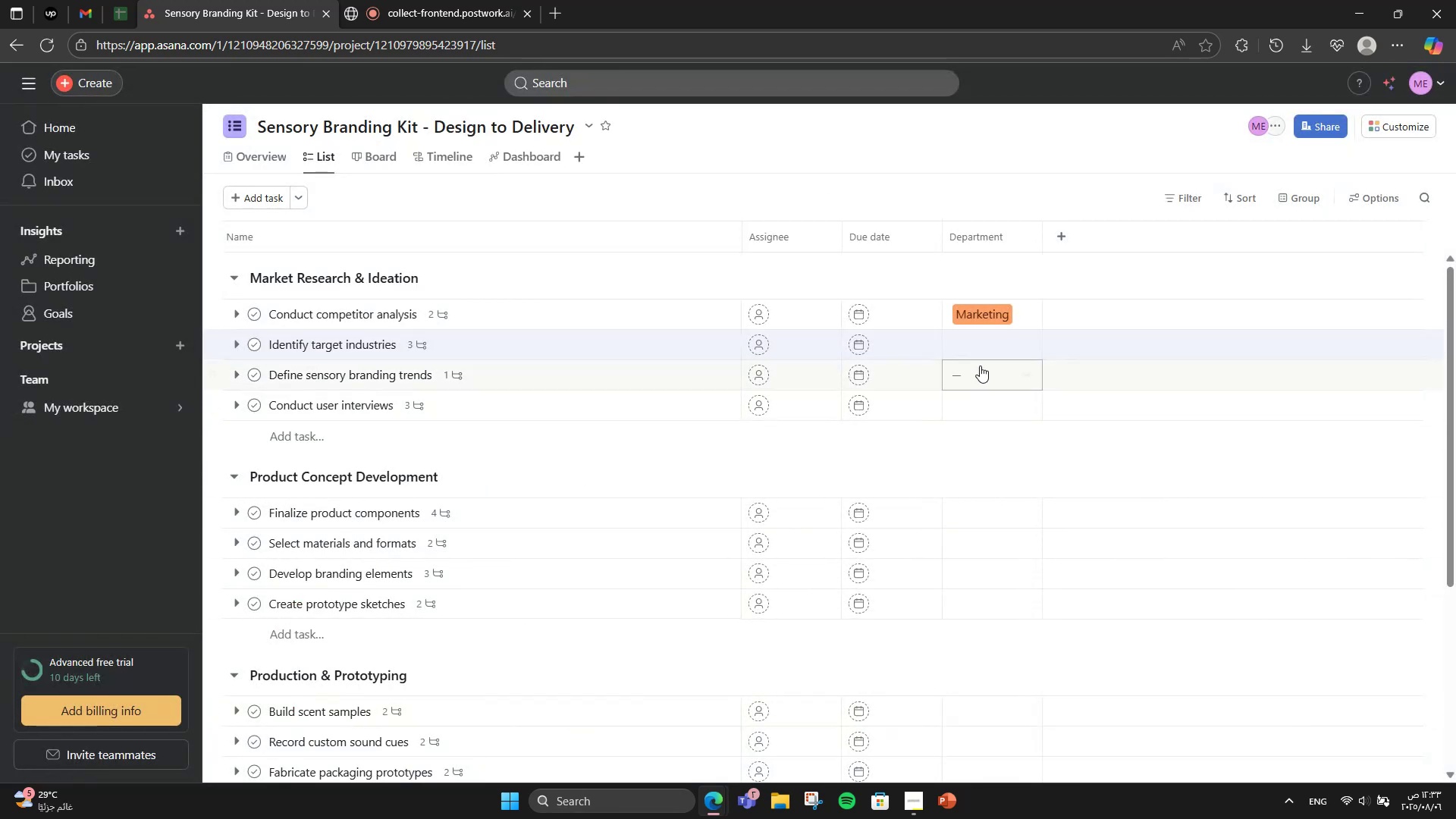 
left_click([978, 347])
 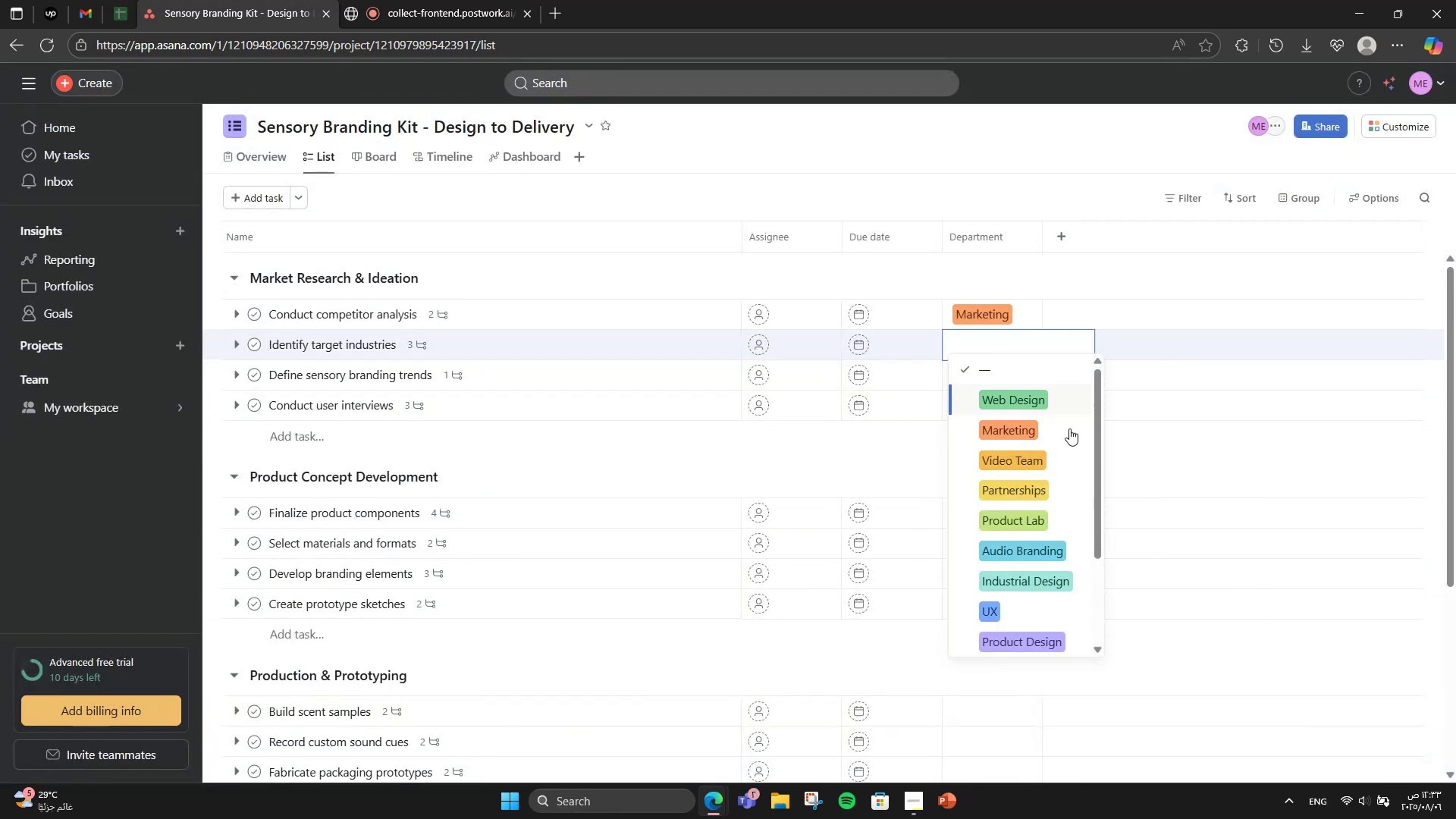 
scroll: coordinate [1101, 453], scroll_direction: down, amount: 2.0
 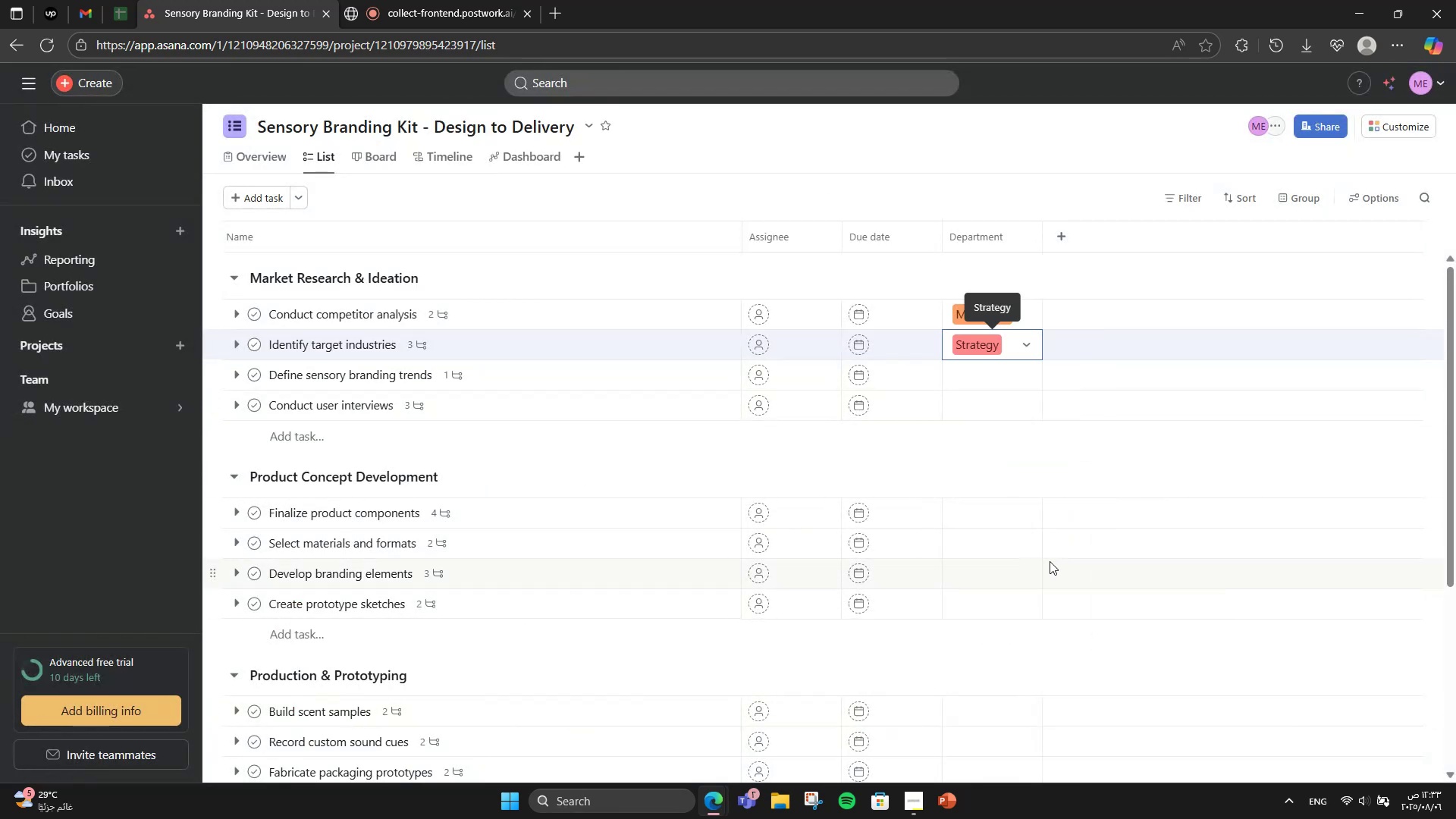 
left_click([1028, 368])
 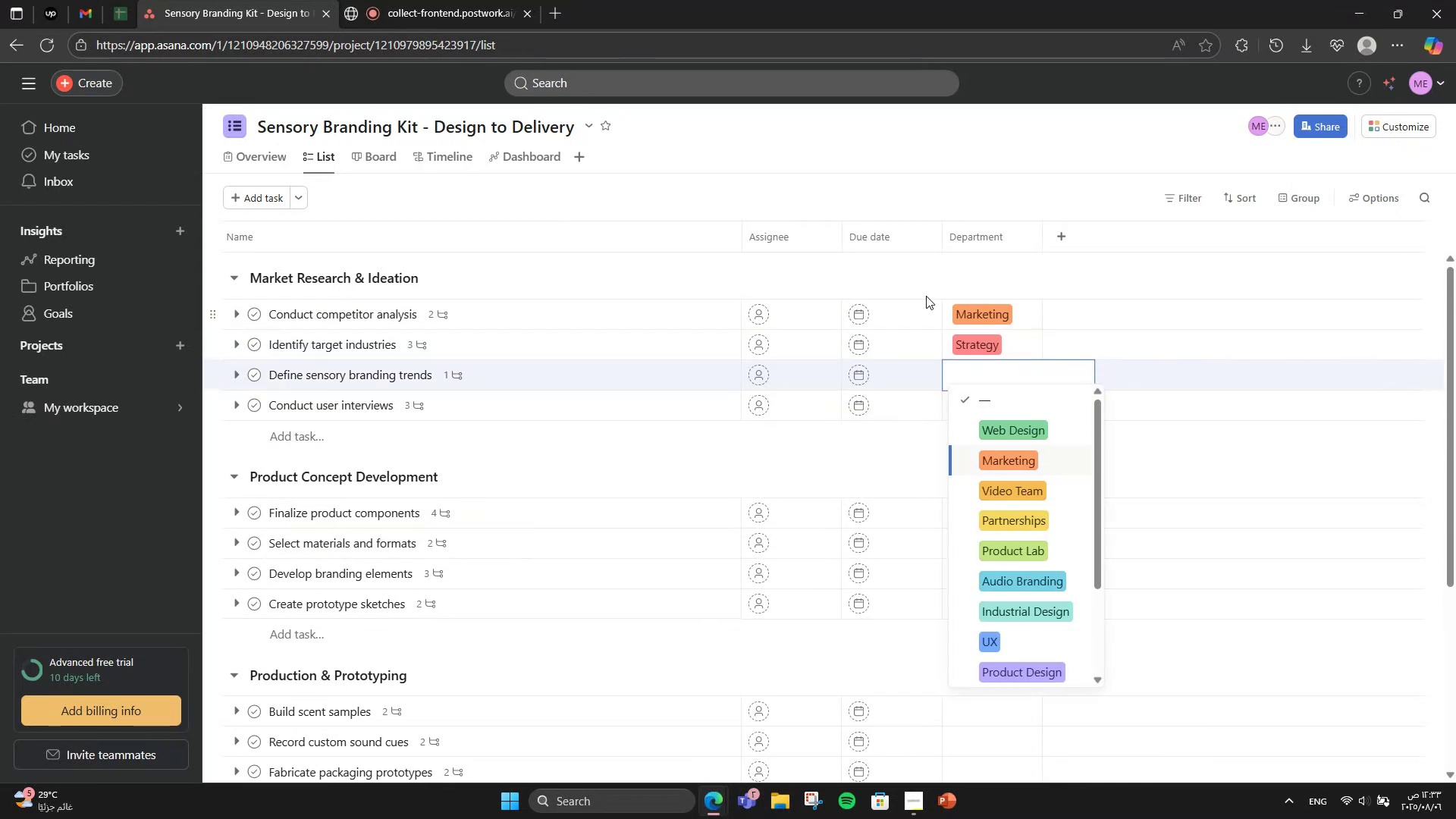 
left_click([957, 276])
 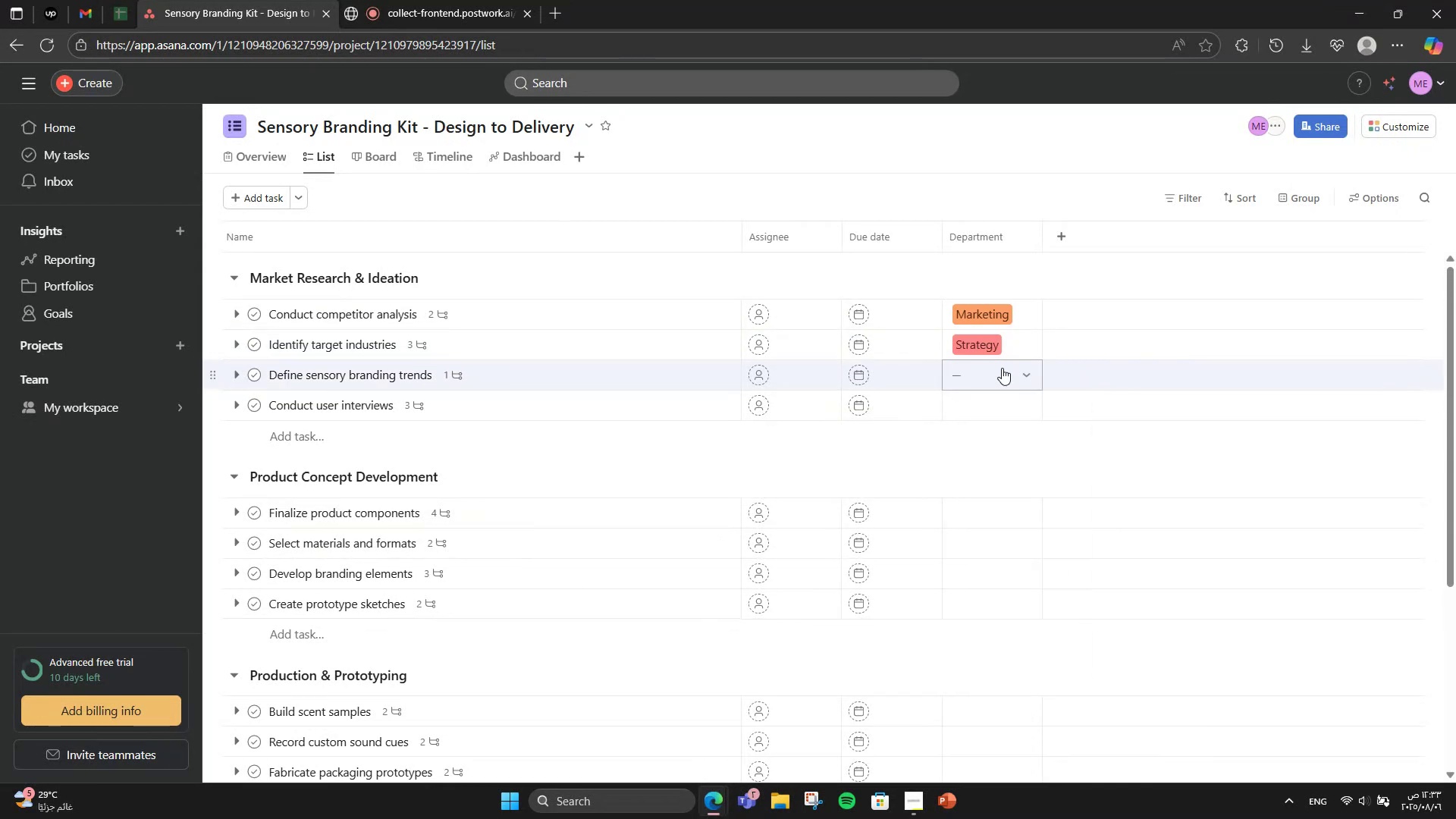 
mouse_move([1025, 249])
 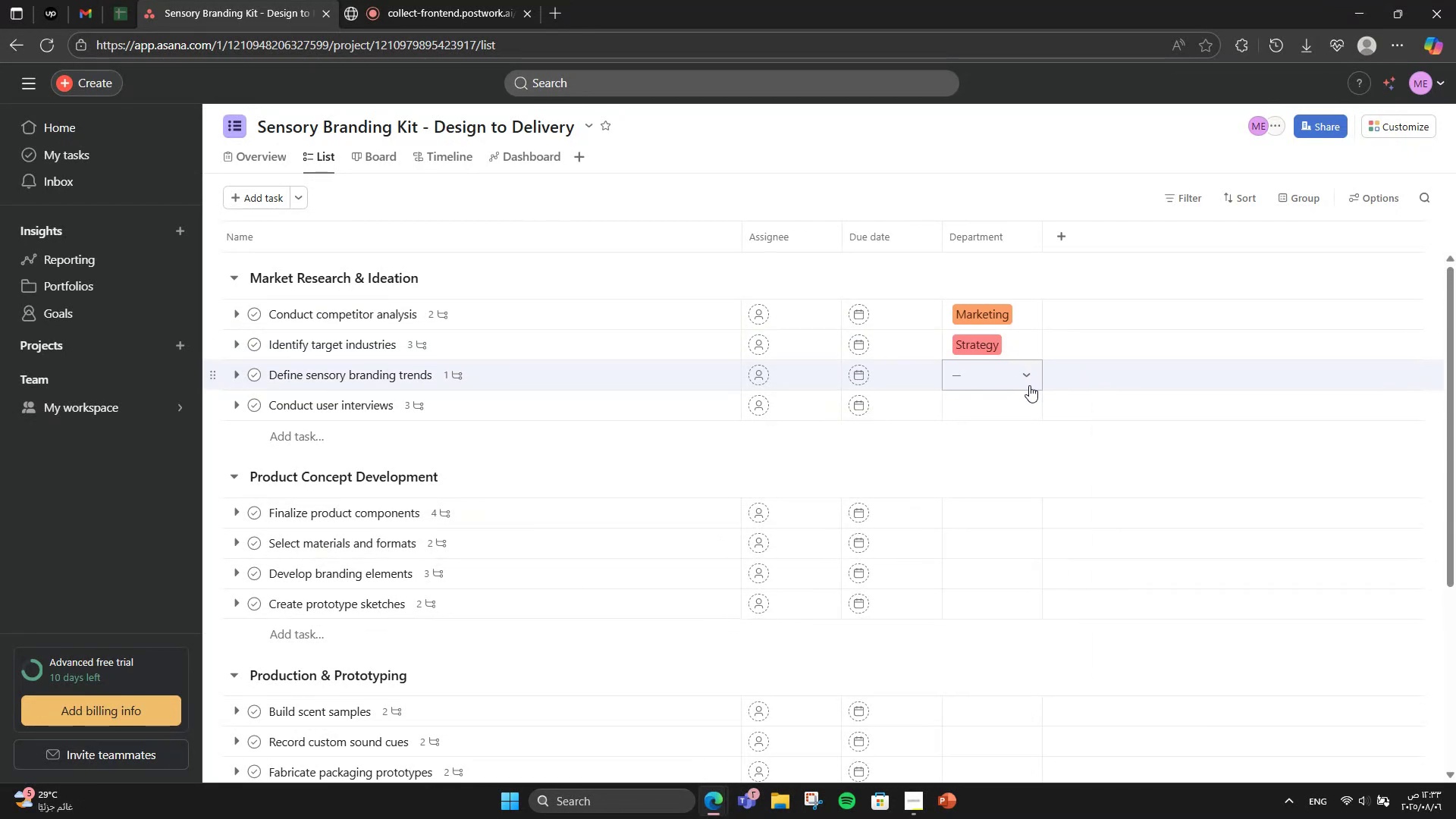 
left_click([1020, 230])
 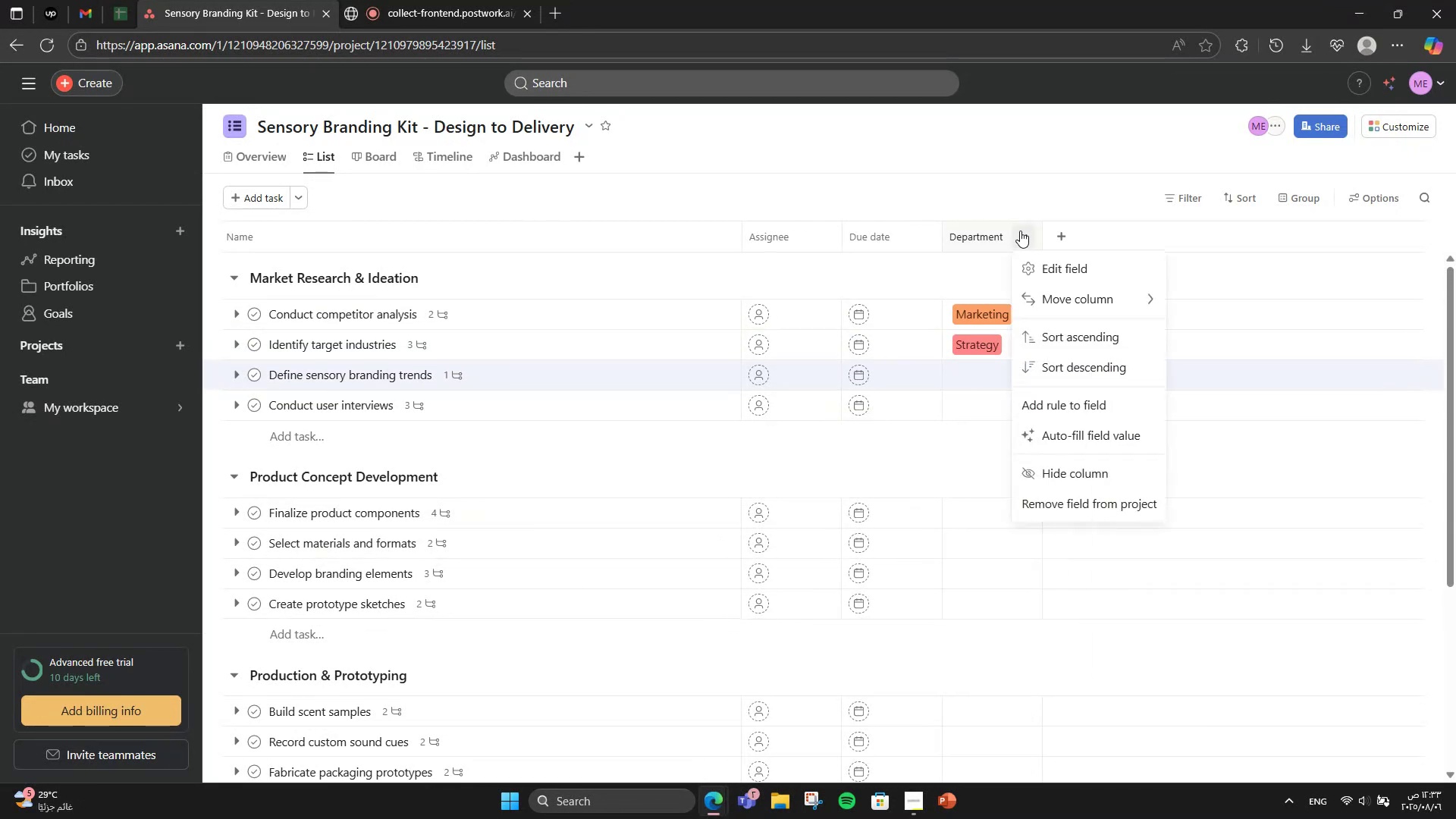 
mouse_move([1087, 274])
 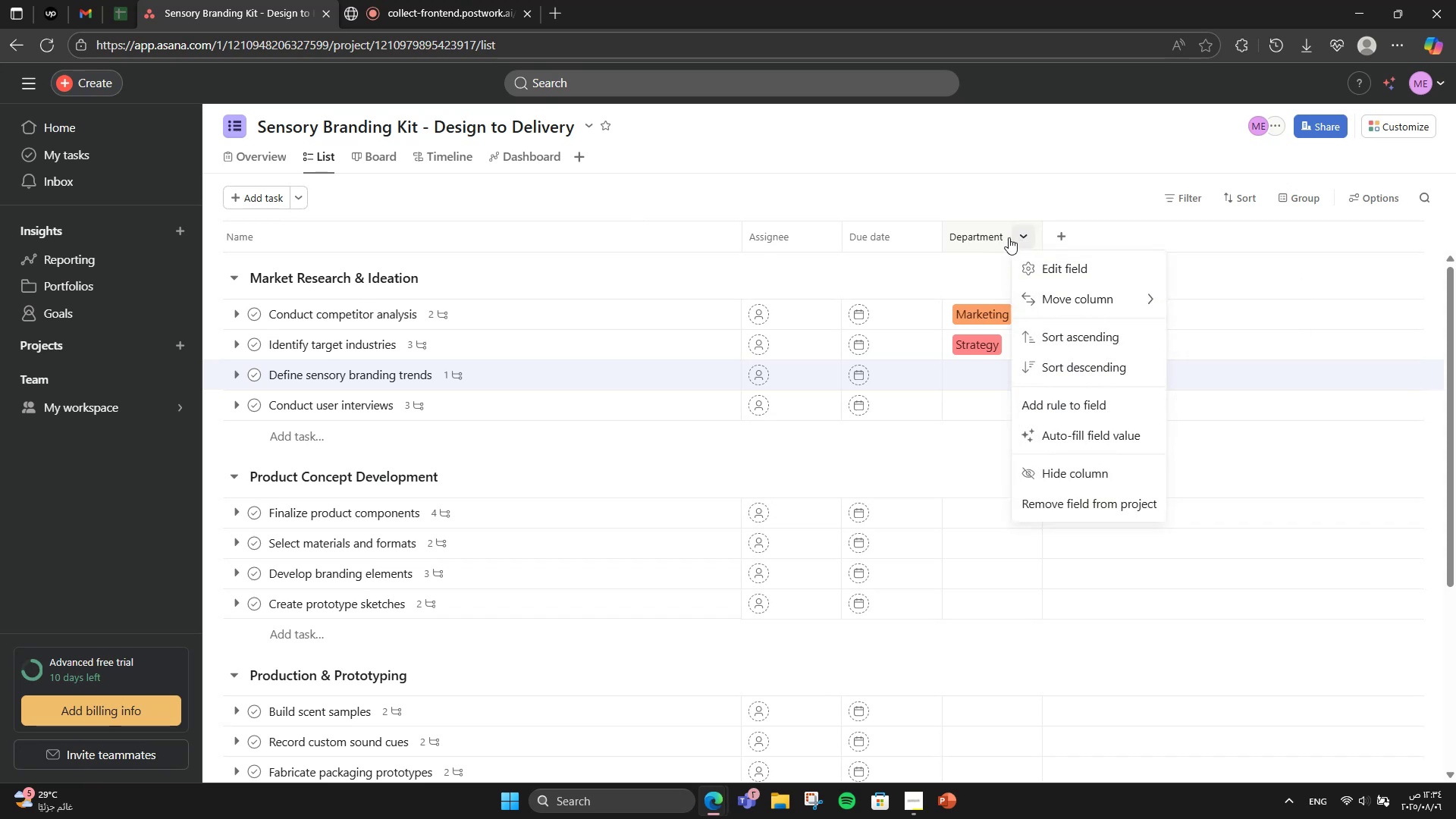 
left_click([1072, 263])
 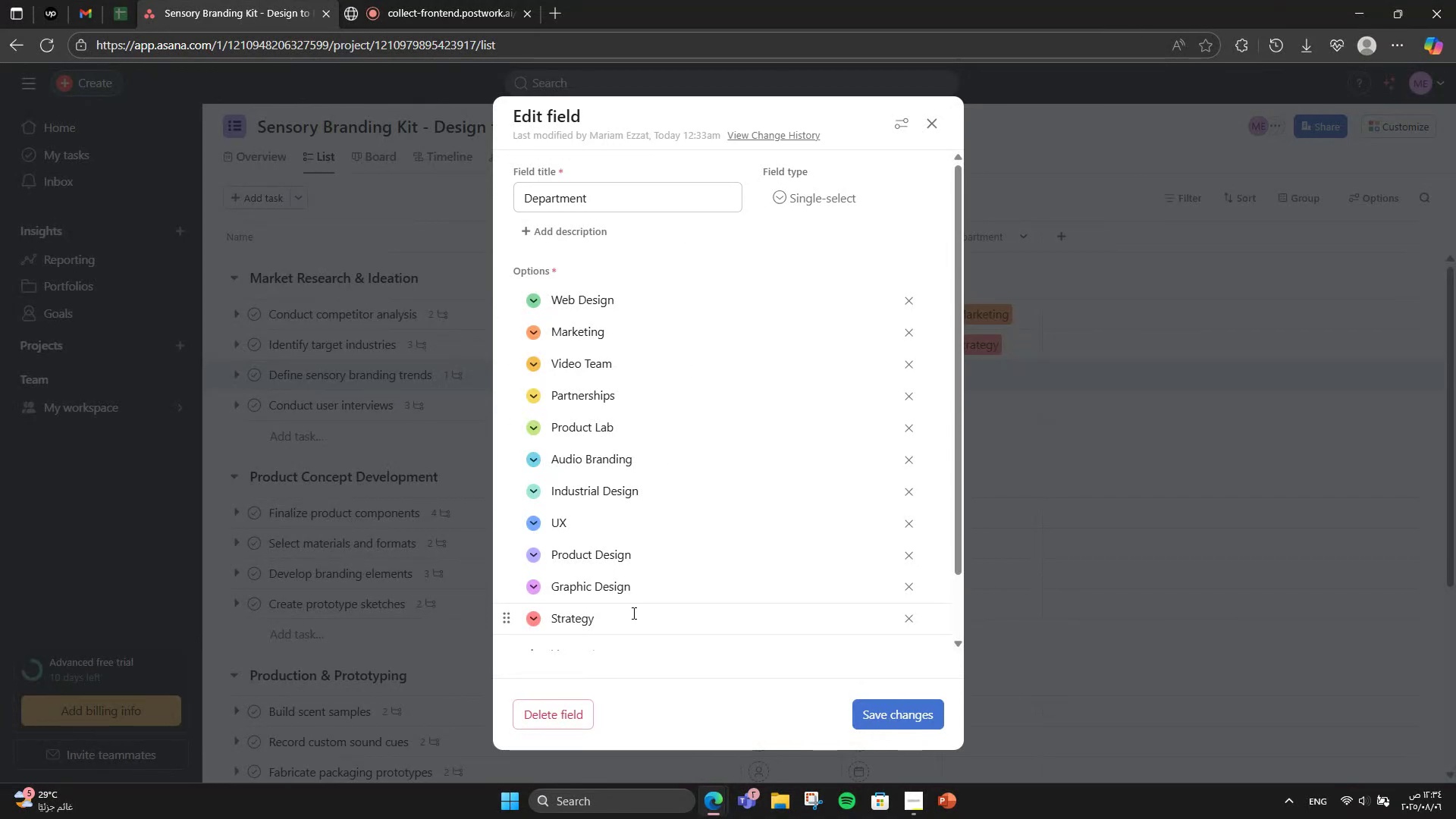 
left_click([567, 227])
 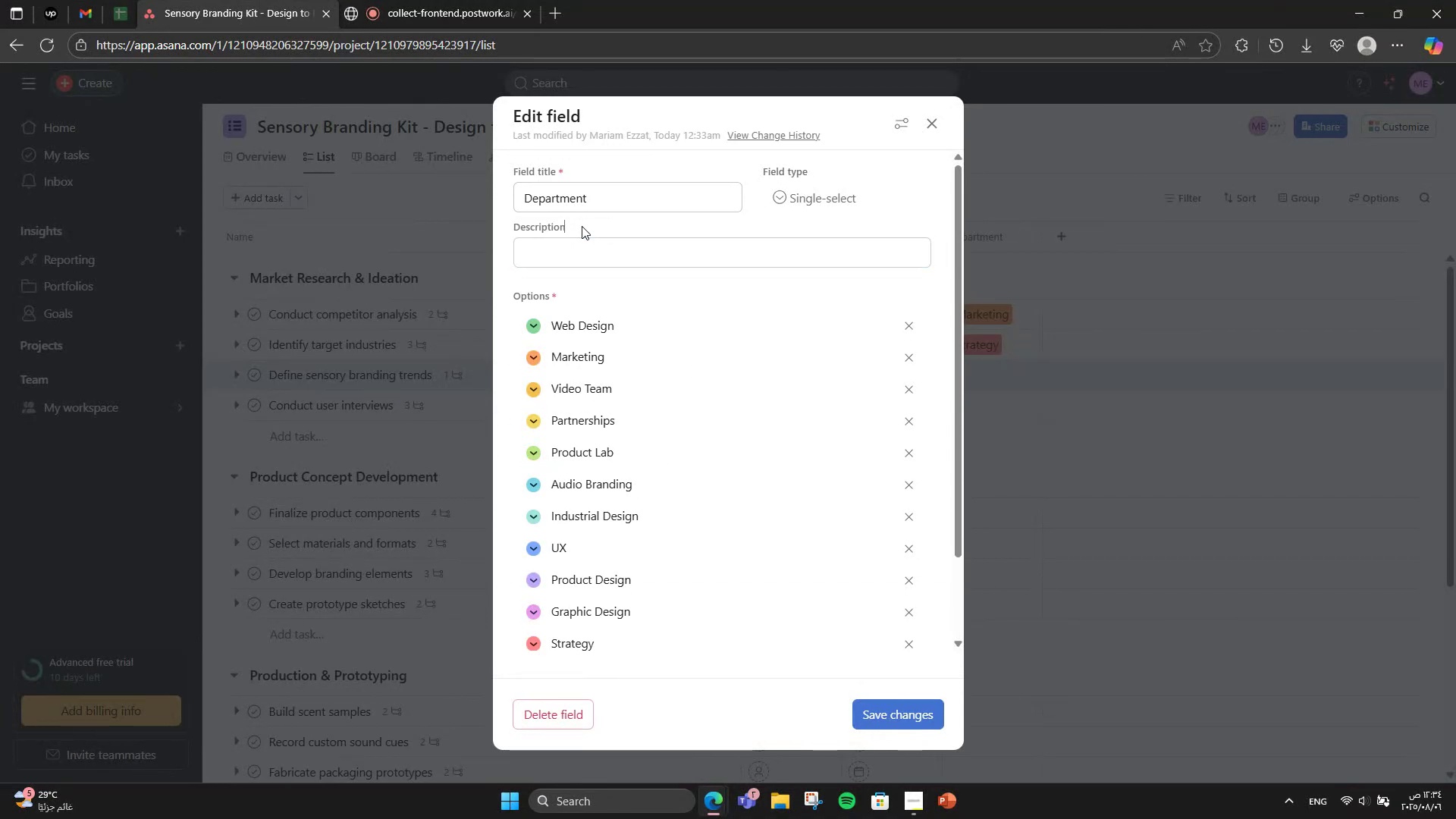 
scroll: coordinate [661, 492], scroll_direction: down, amount: 4.0
 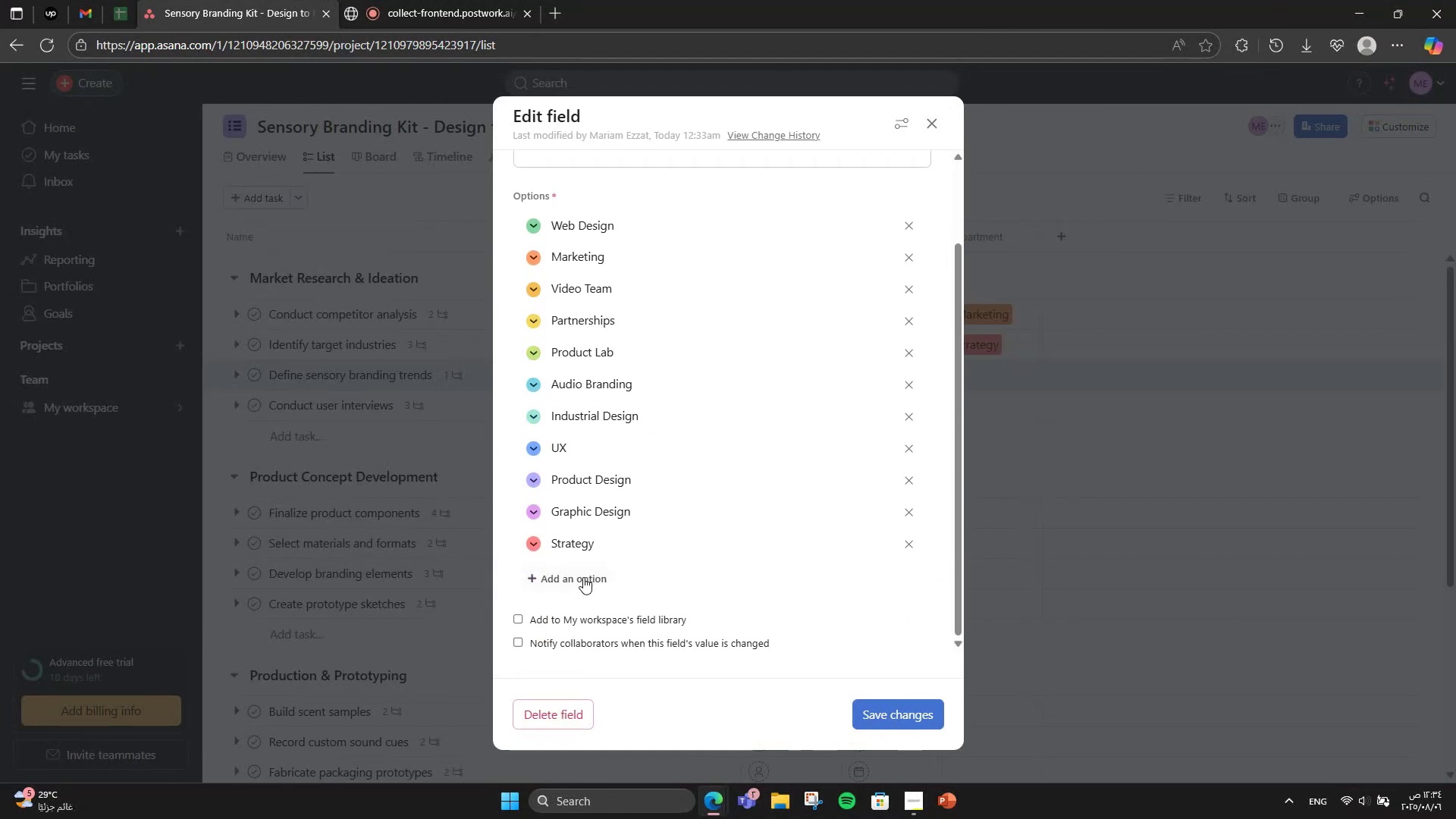 
left_click([582, 579])
 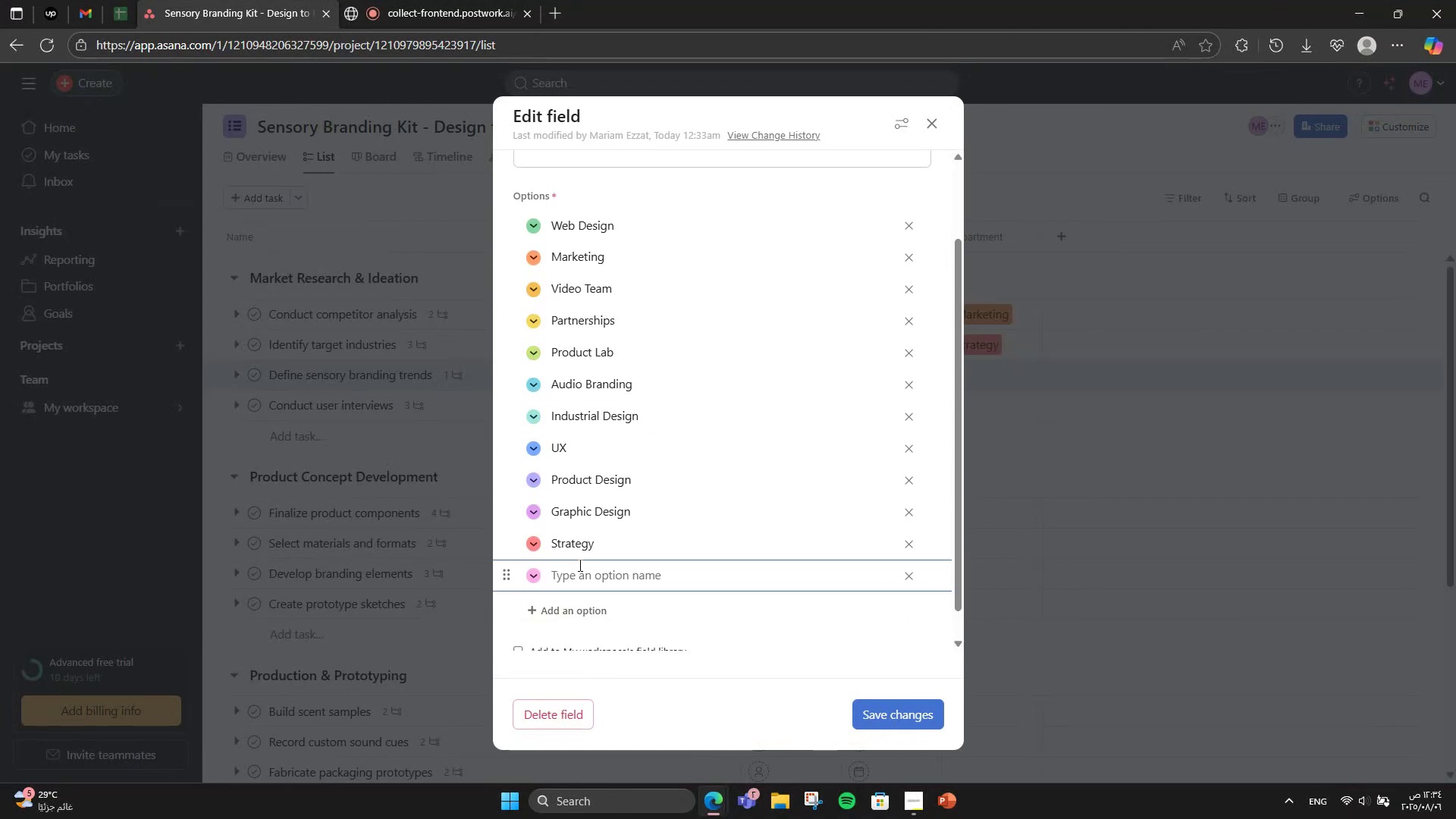 
key(CapsLock)
 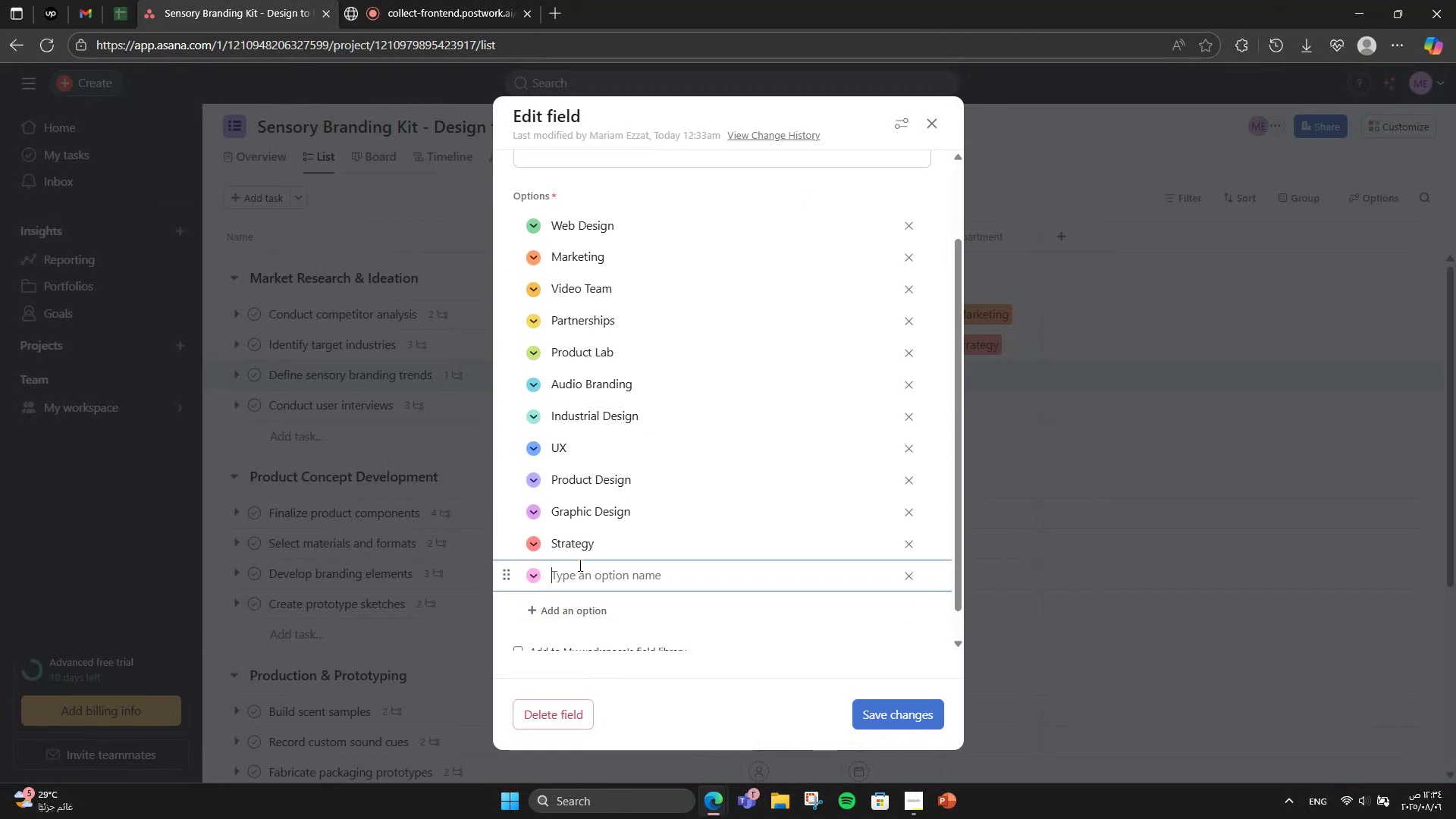 
key(R)
 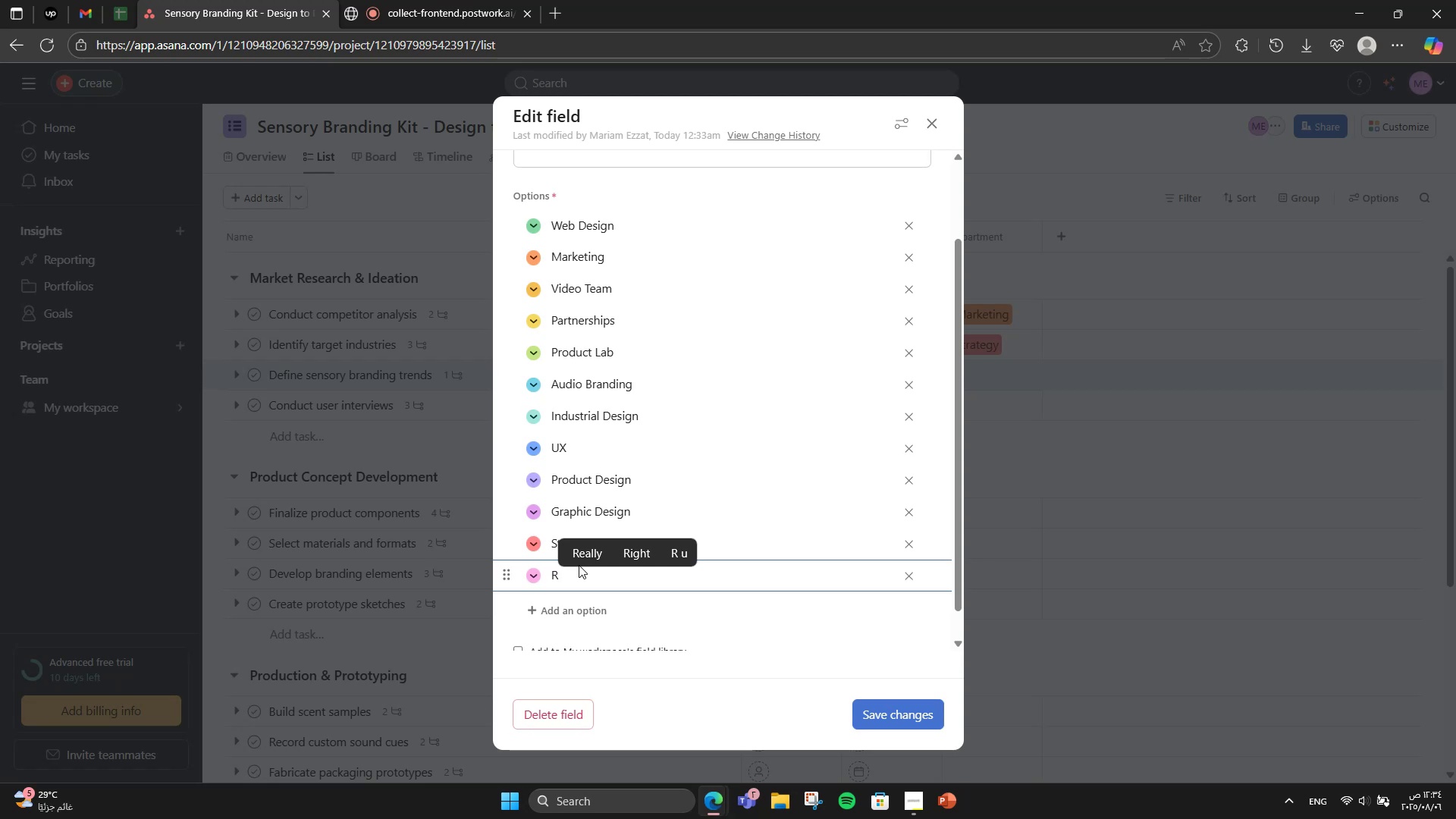 
wait(7.08)
 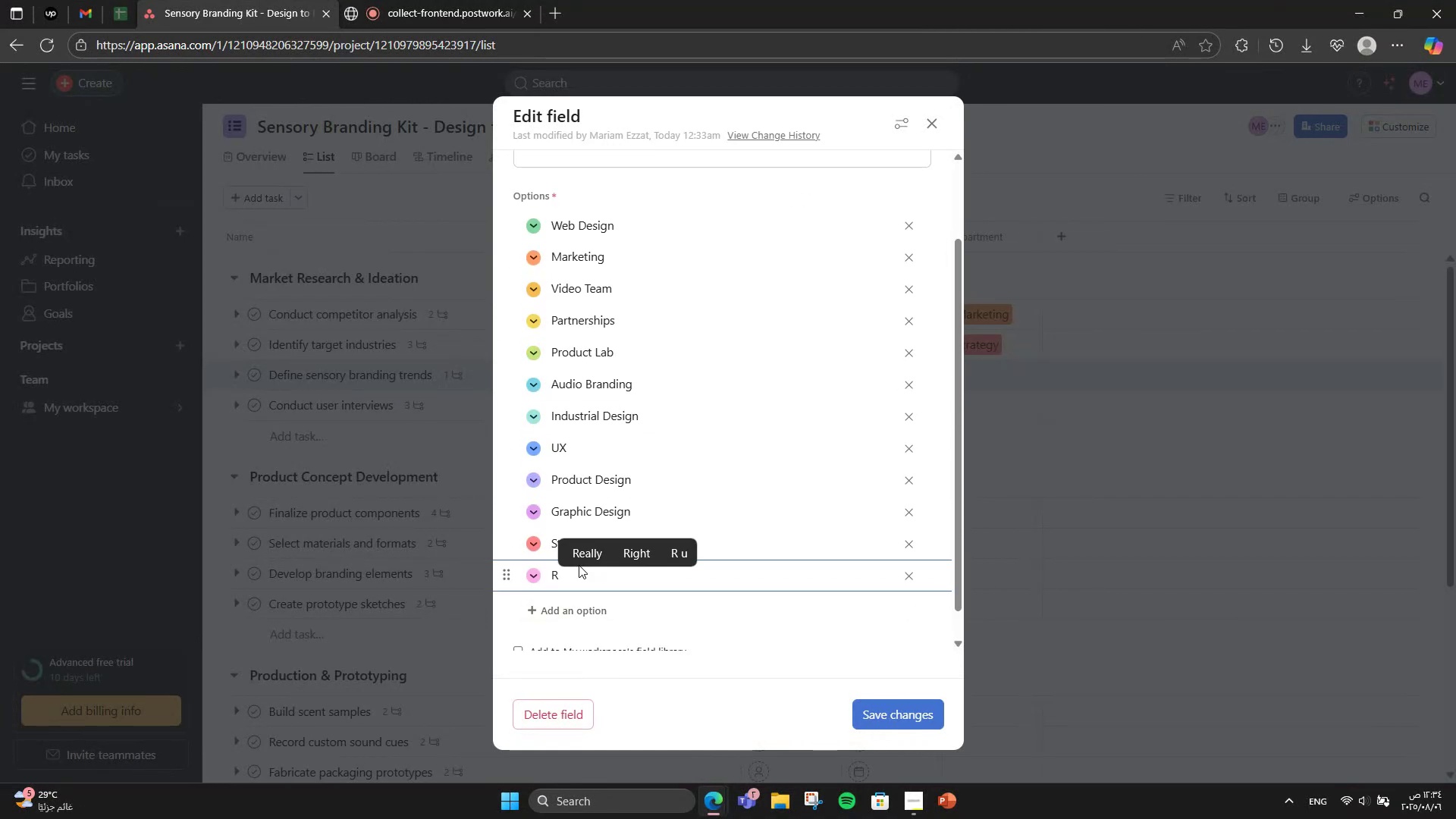 
type( )
key(Backspace)
type(&D)
 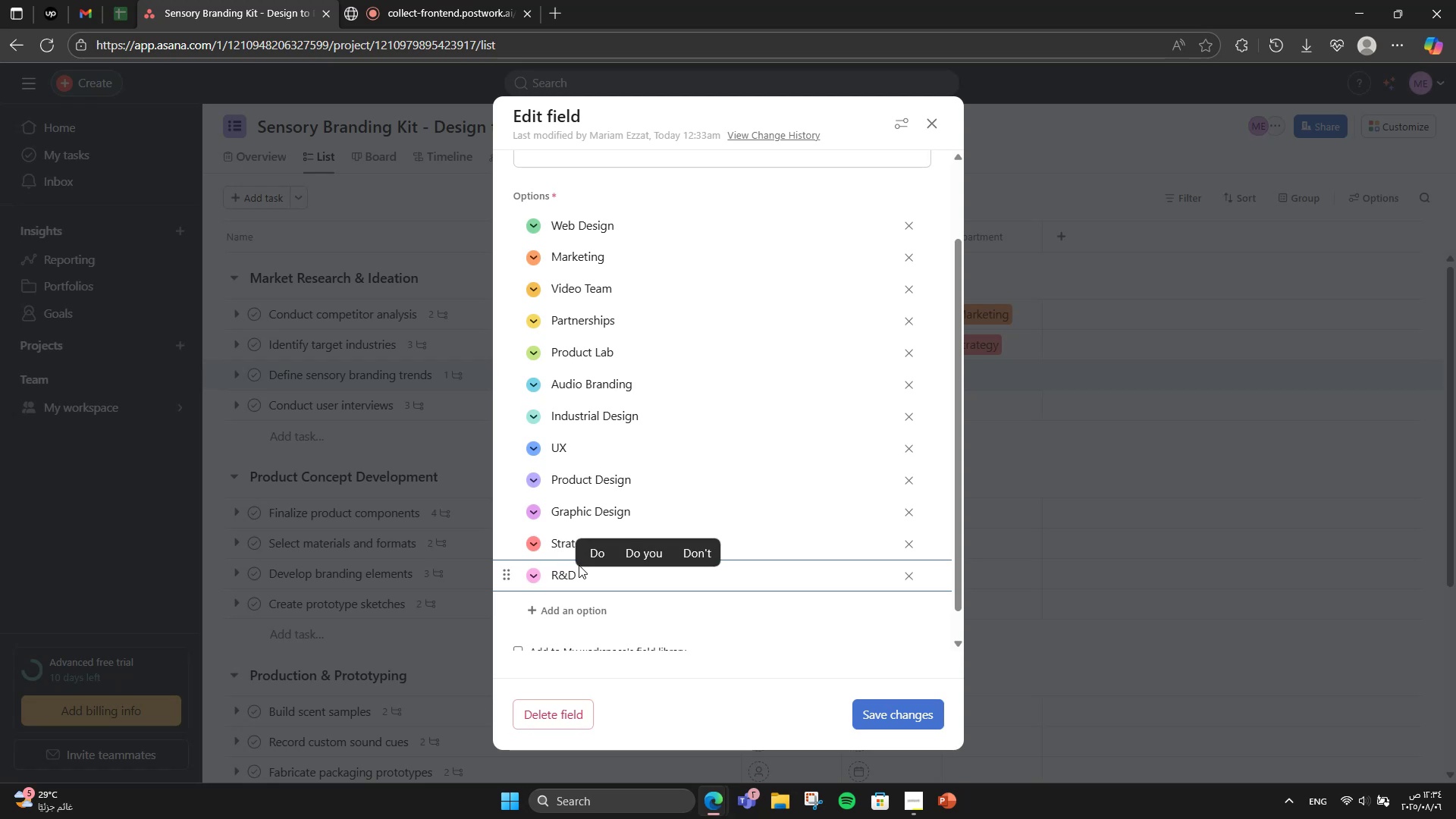 
key(Enter)
 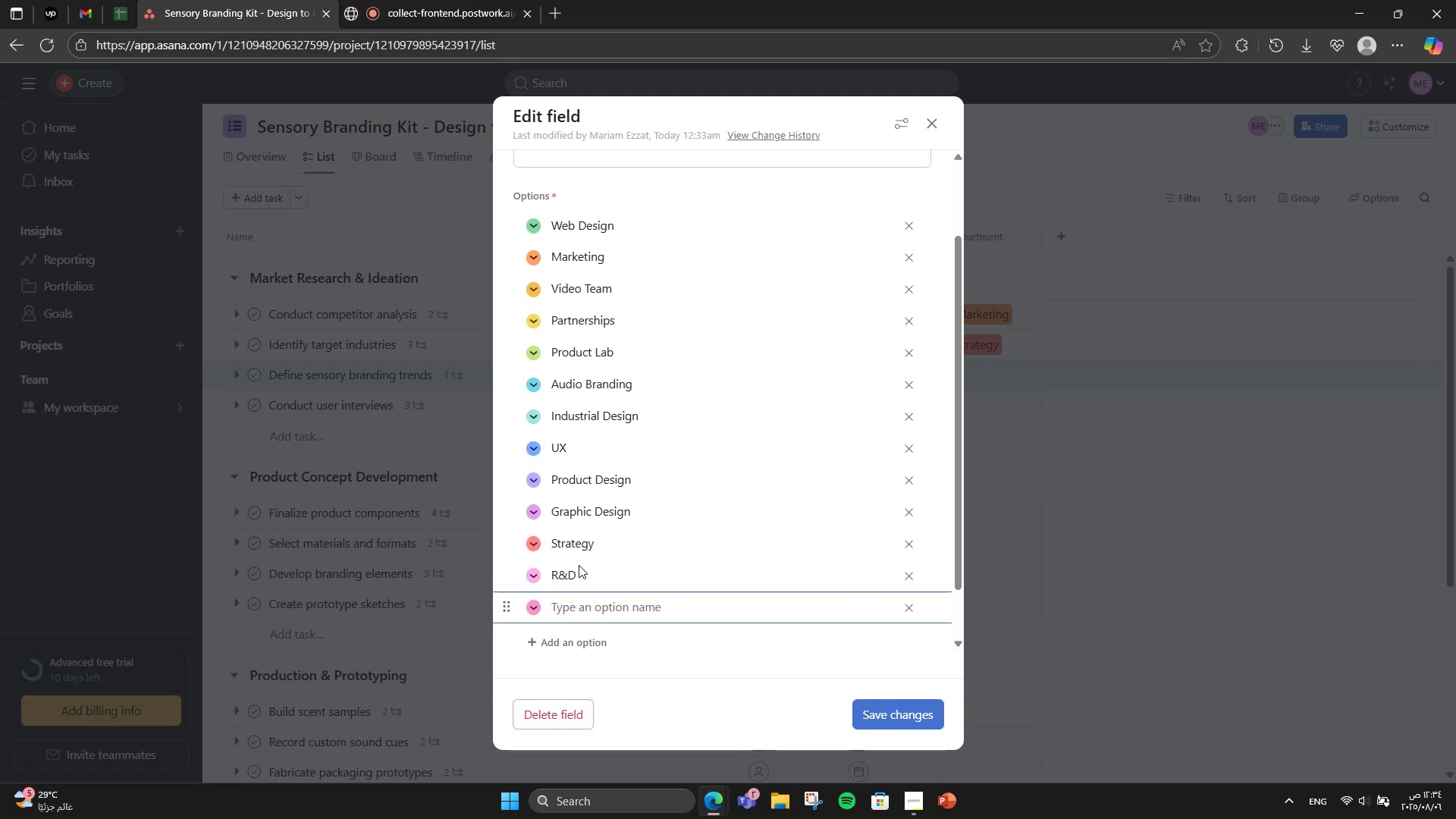 
type(UX)
 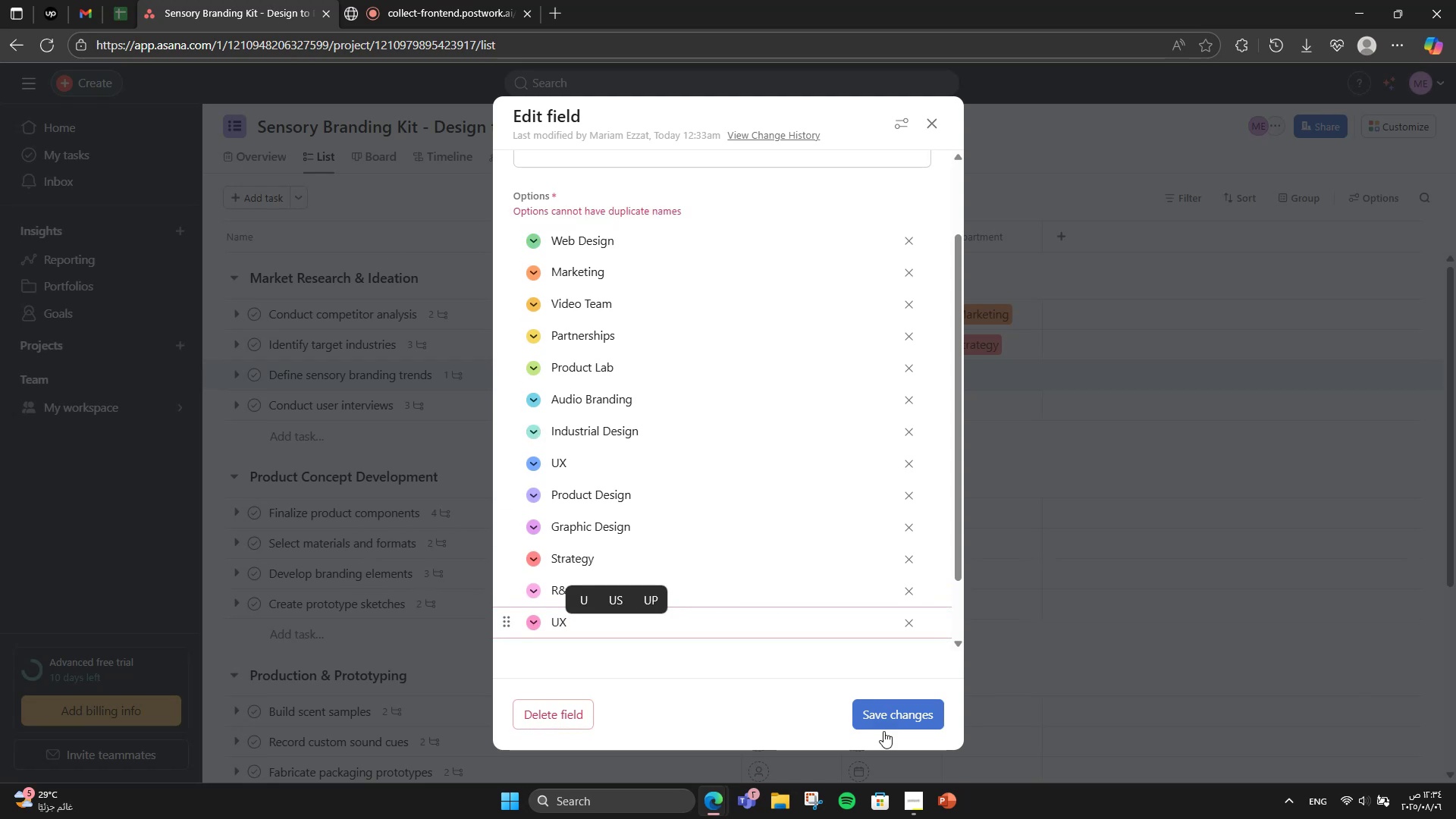 
wait(6.97)
 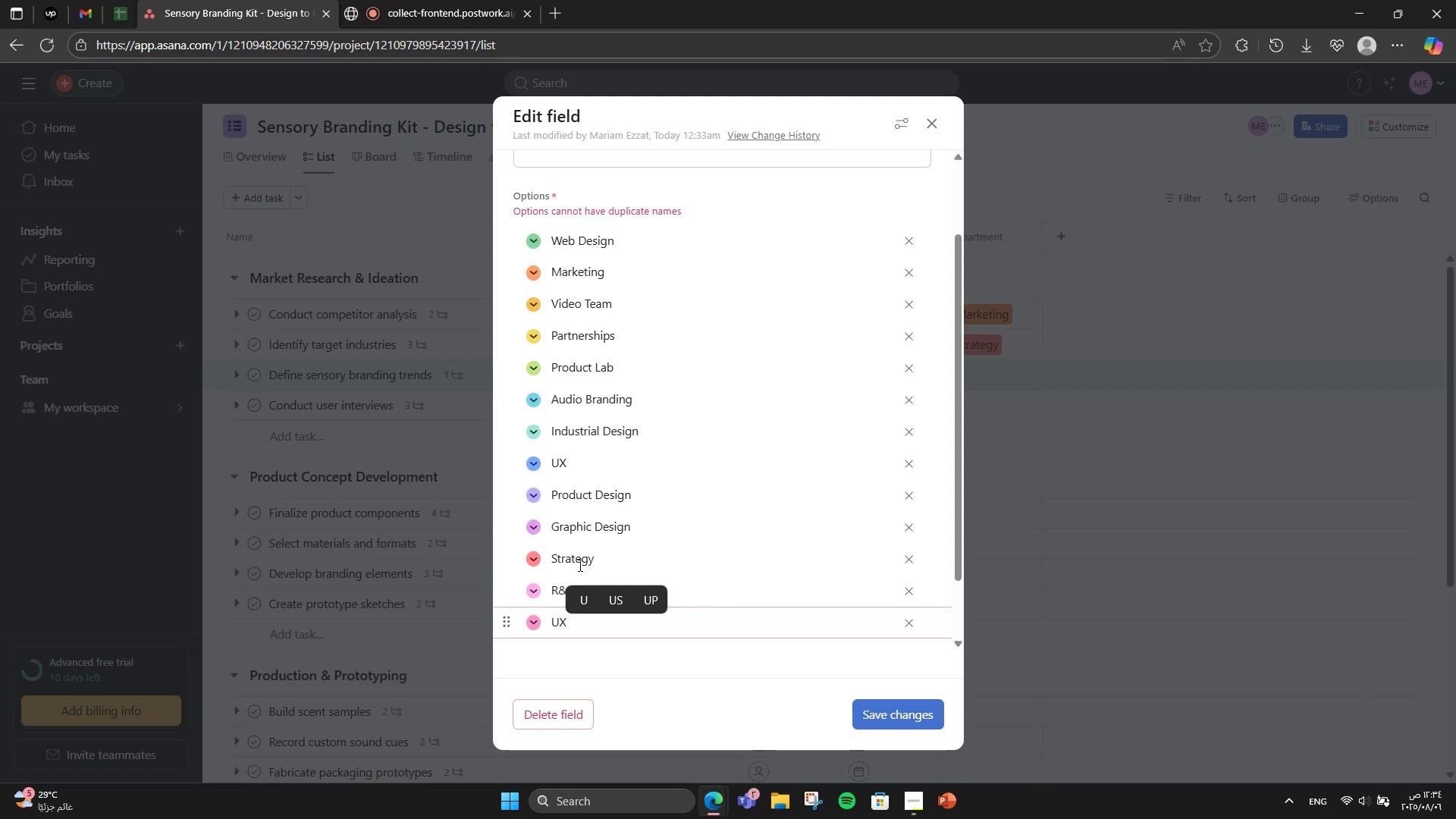 
left_click([697, 677])
 